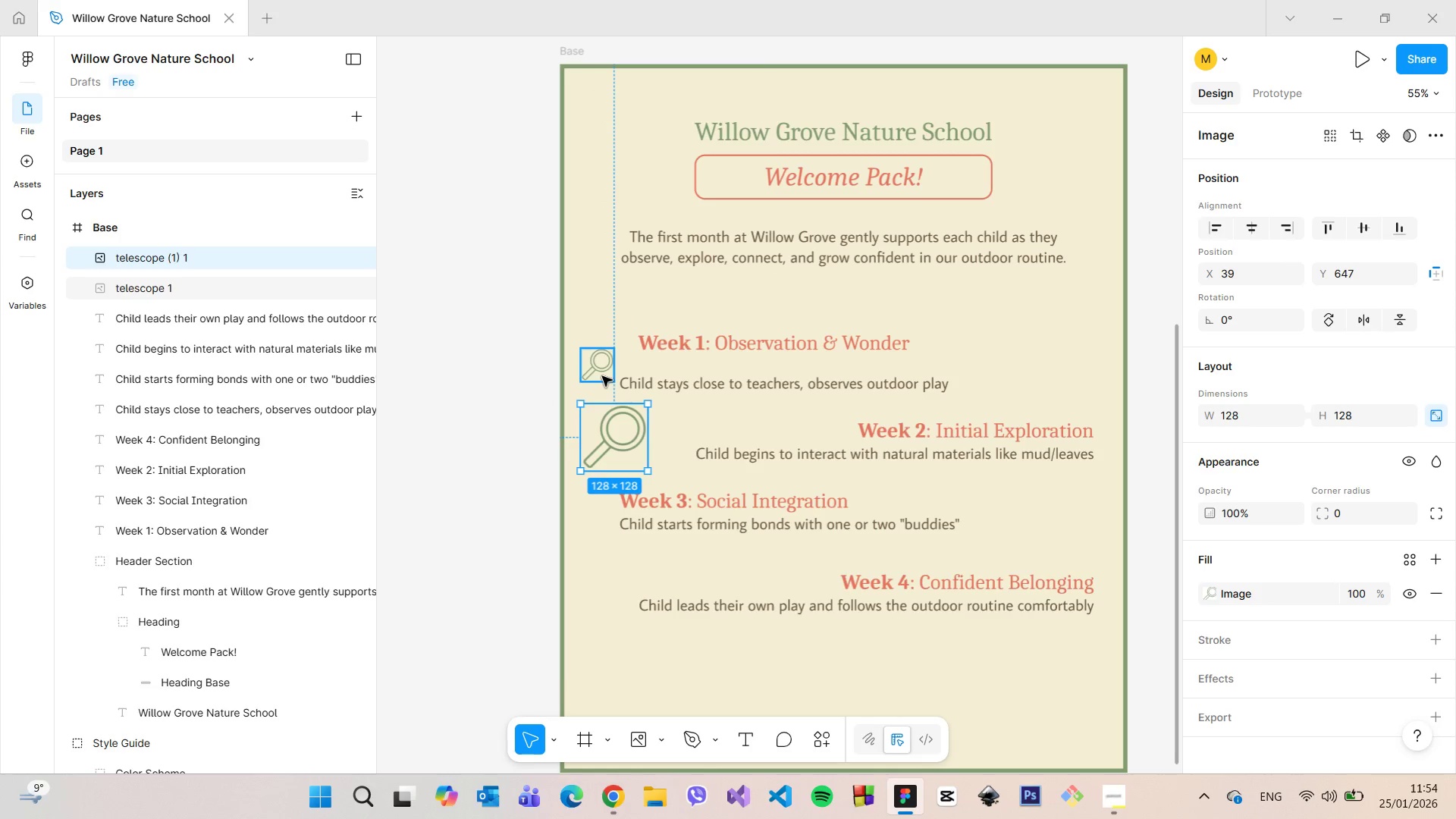 
left_click([602, 376])
 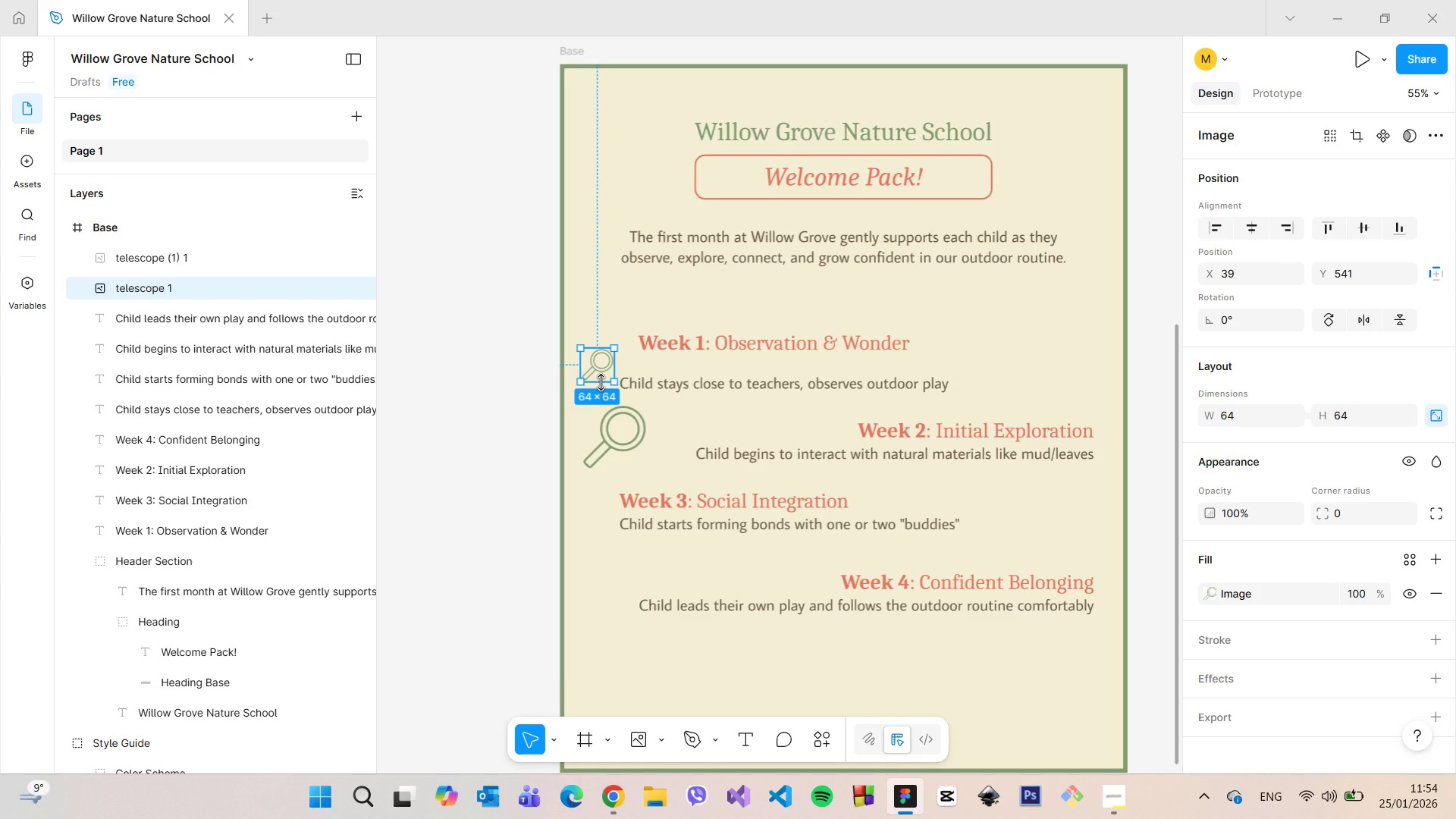 
key(Backspace)
 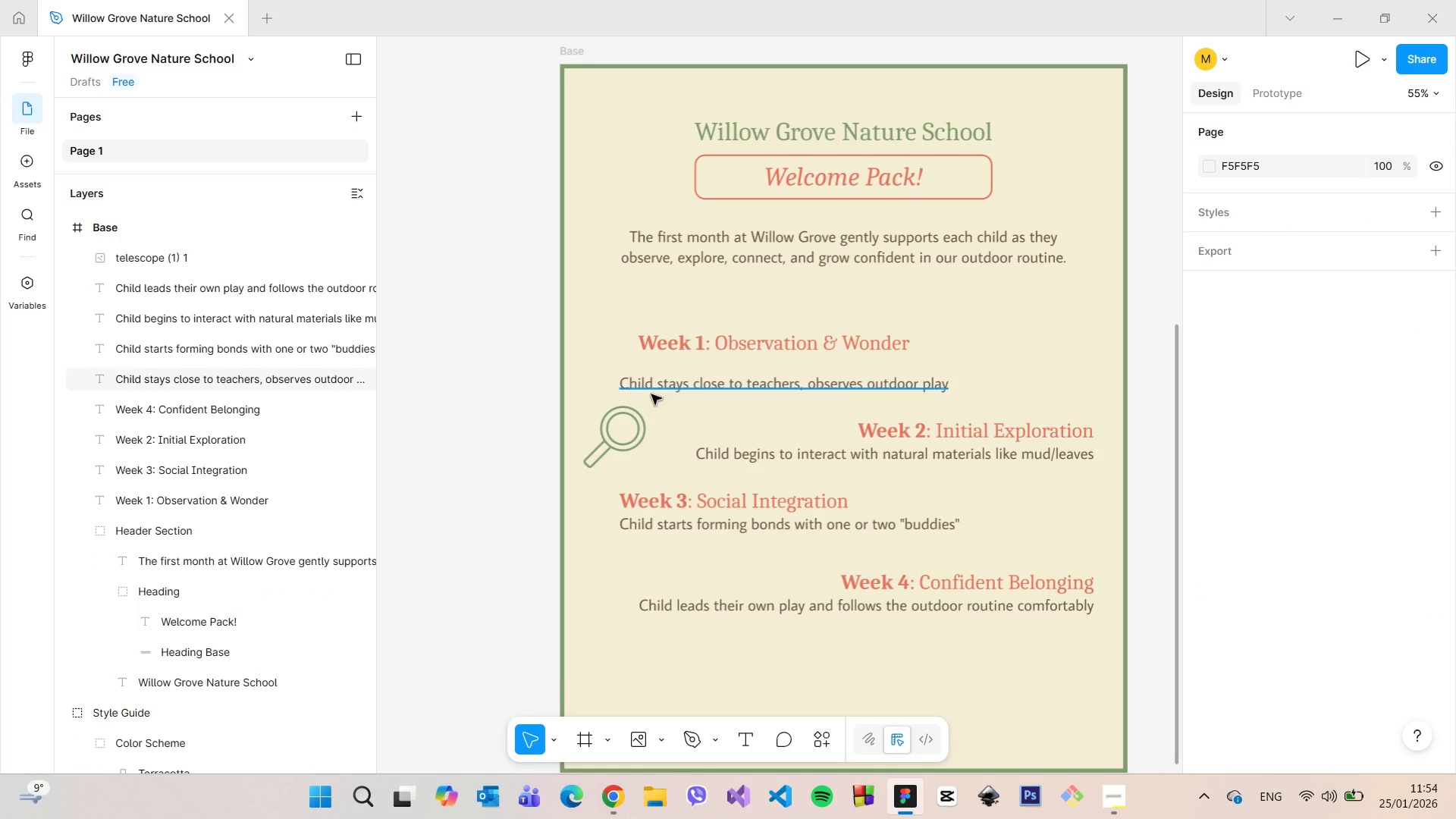 
left_click([670, 388])
 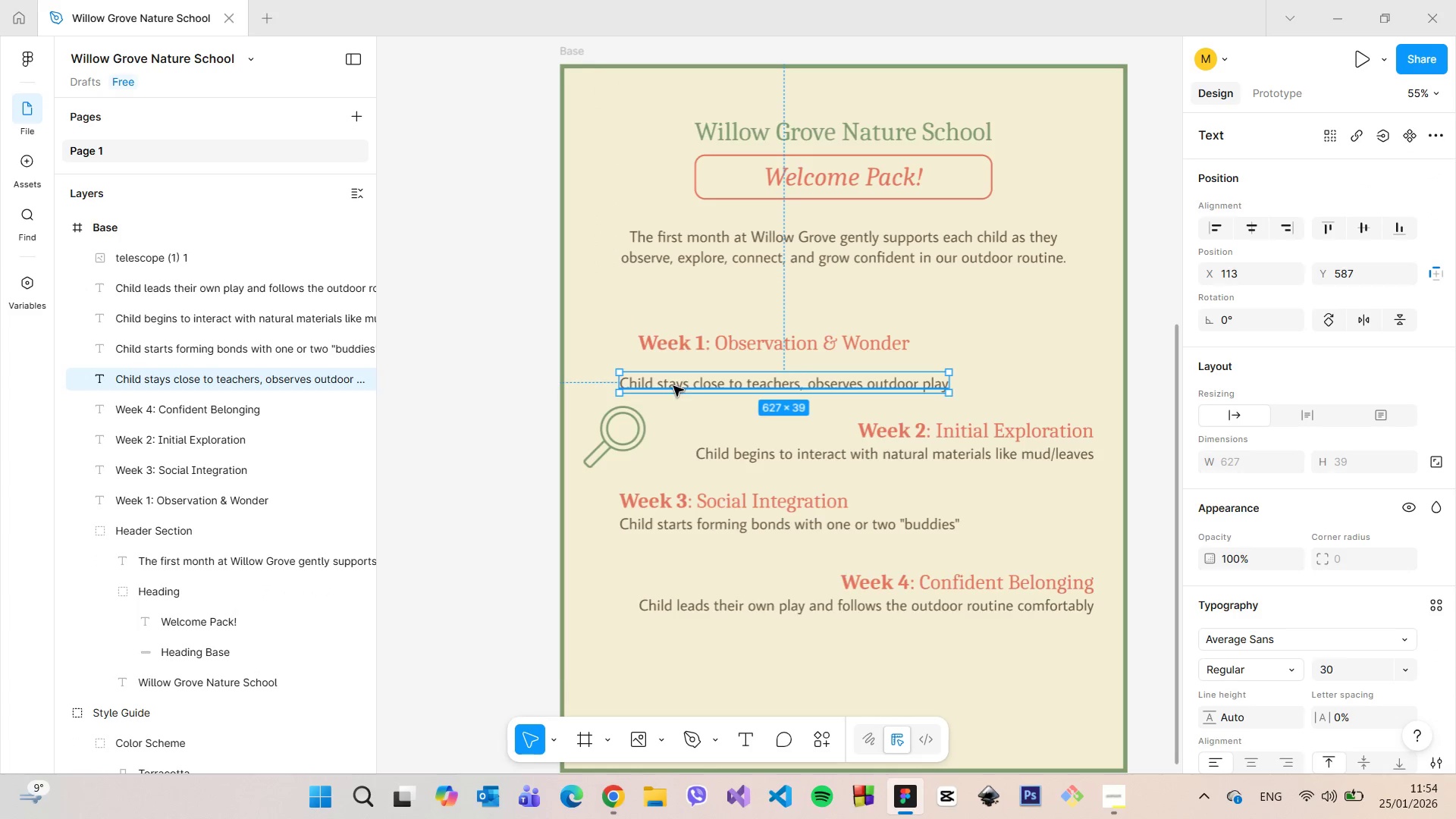 
left_click_drag(start_coordinate=[673, 386], to_coordinate=[696, 373])
 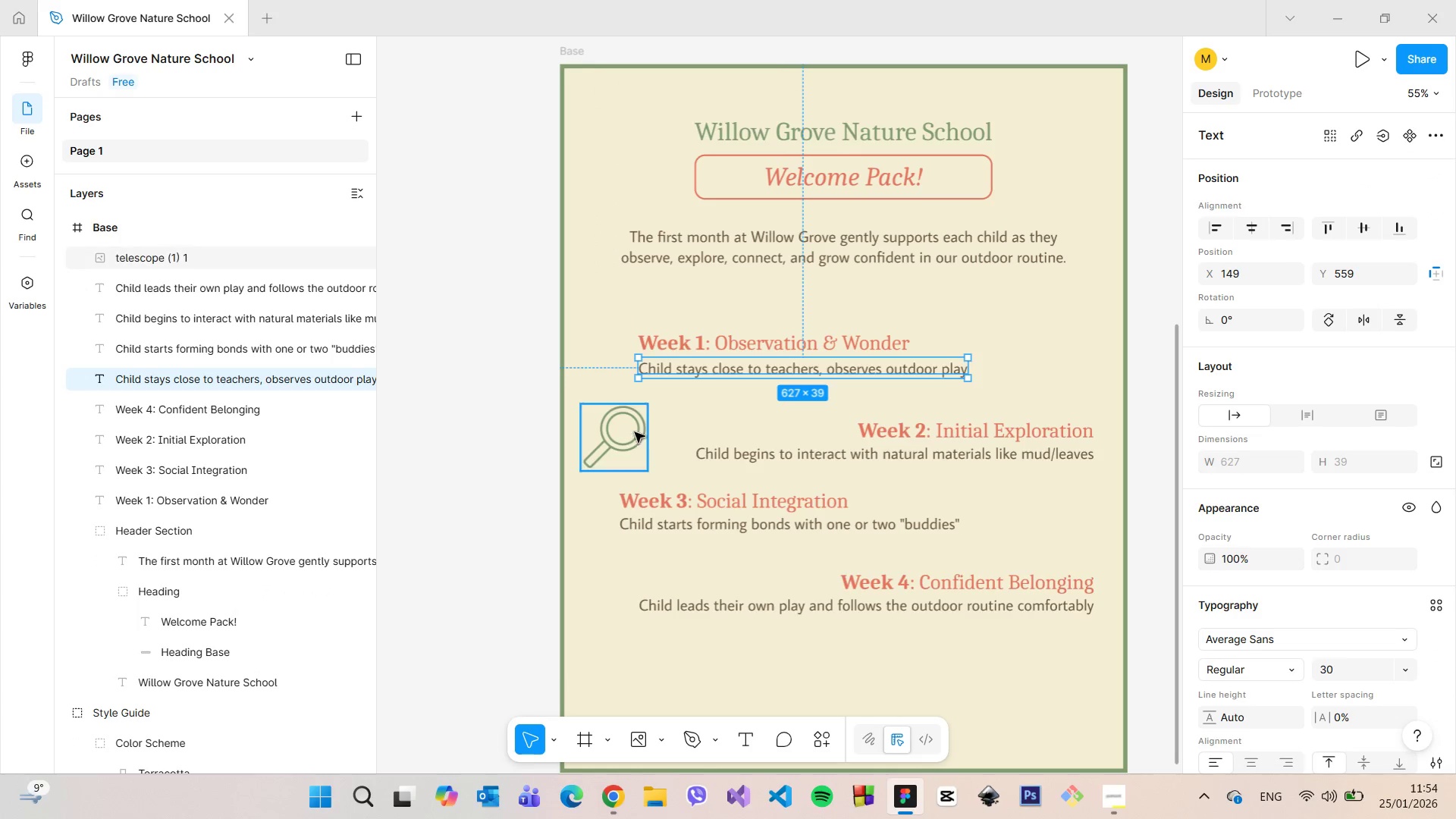 
left_click_drag(start_coordinate=[628, 435], to_coordinate=[615, 346])
 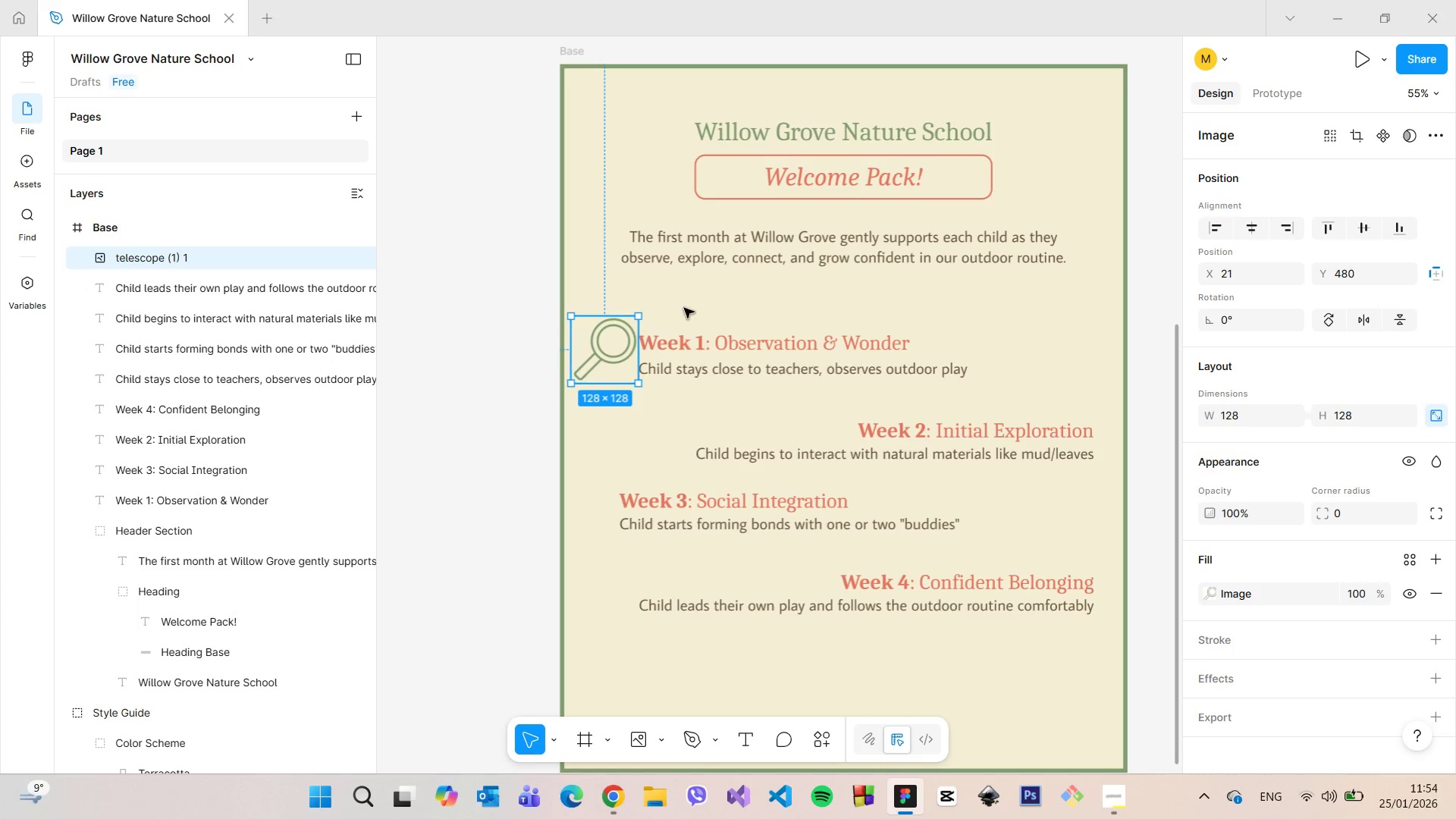 
left_click([686, 307])
 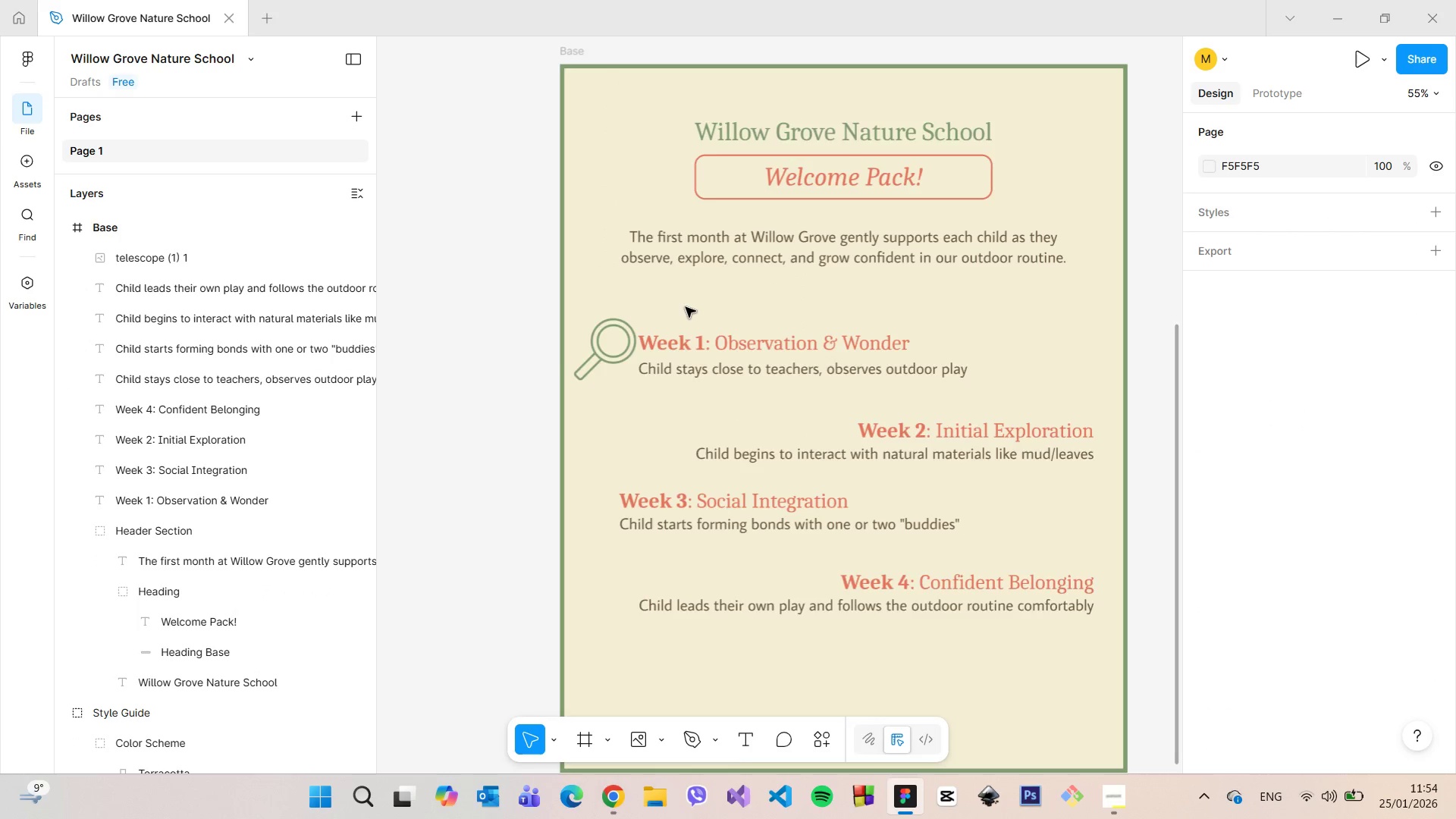 
scroll: coordinate [686, 307], scroll_direction: down, amount: 4.0
 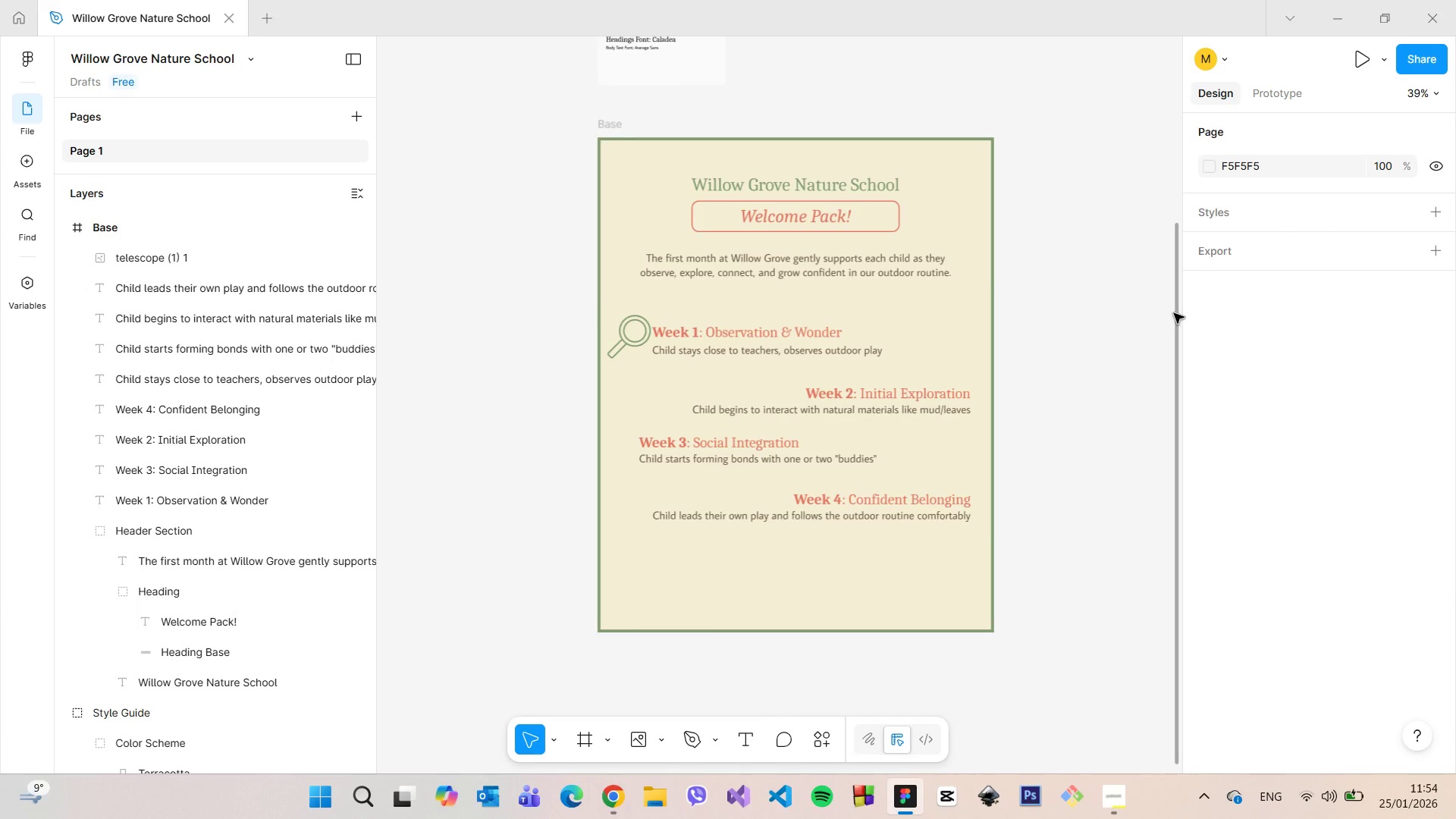 
left_click_drag(start_coordinate=[1174, 313], to_coordinate=[1165, 141])
 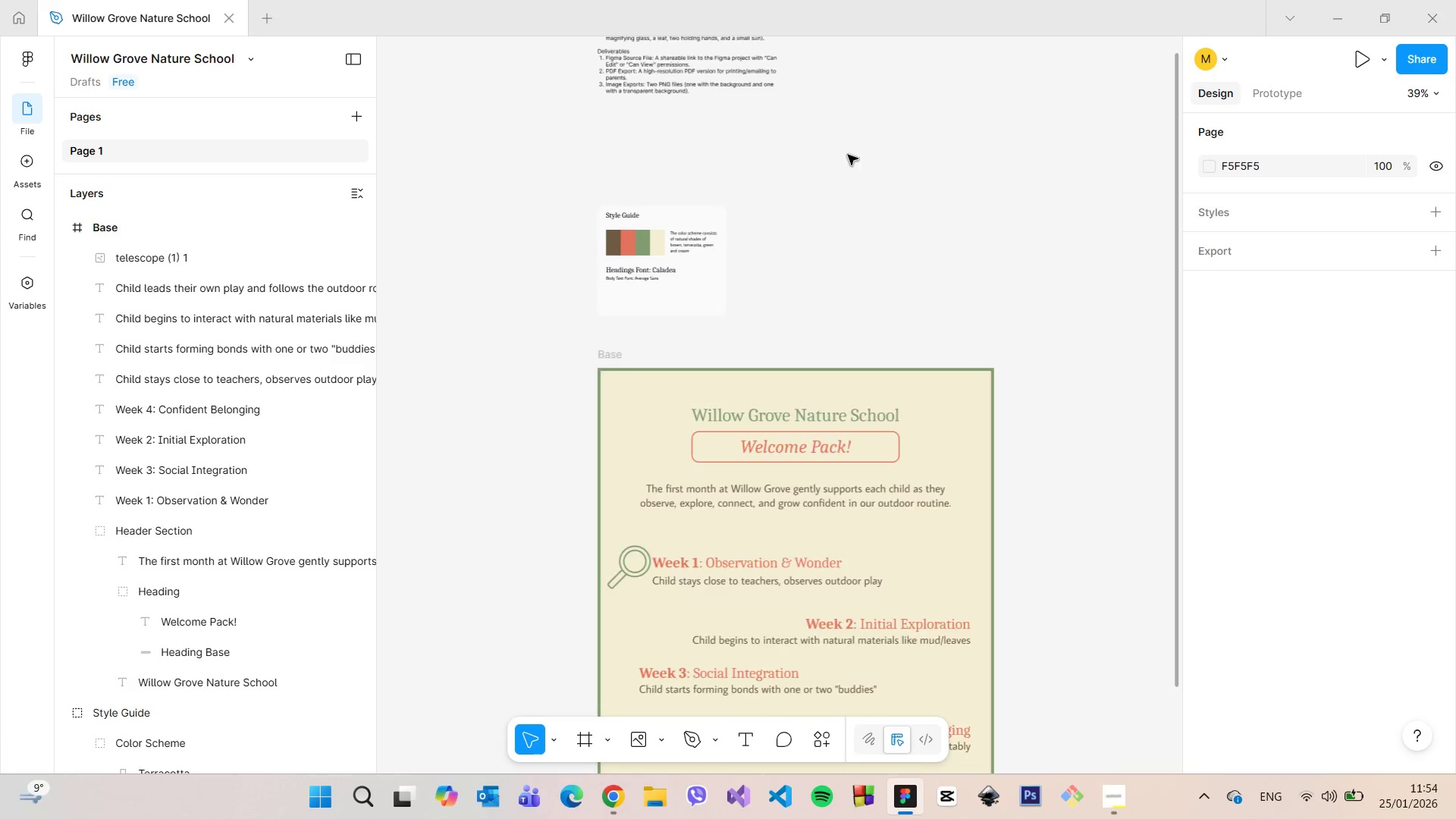 
scroll: coordinate [723, 77], scroll_direction: up, amount: 7.0
 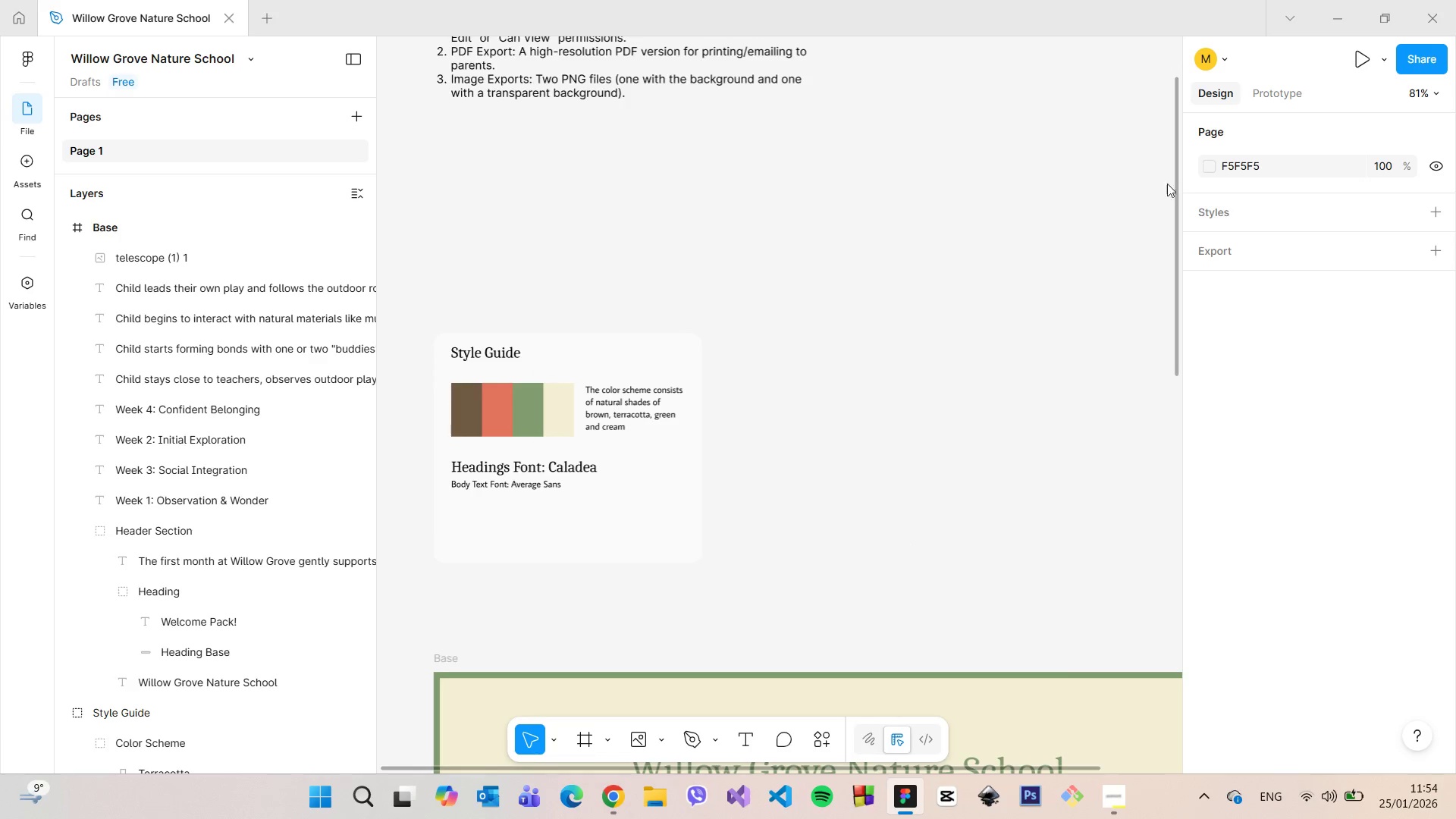 
left_click_drag(start_coordinate=[1174, 176], to_coordinate=[1166, 105])
 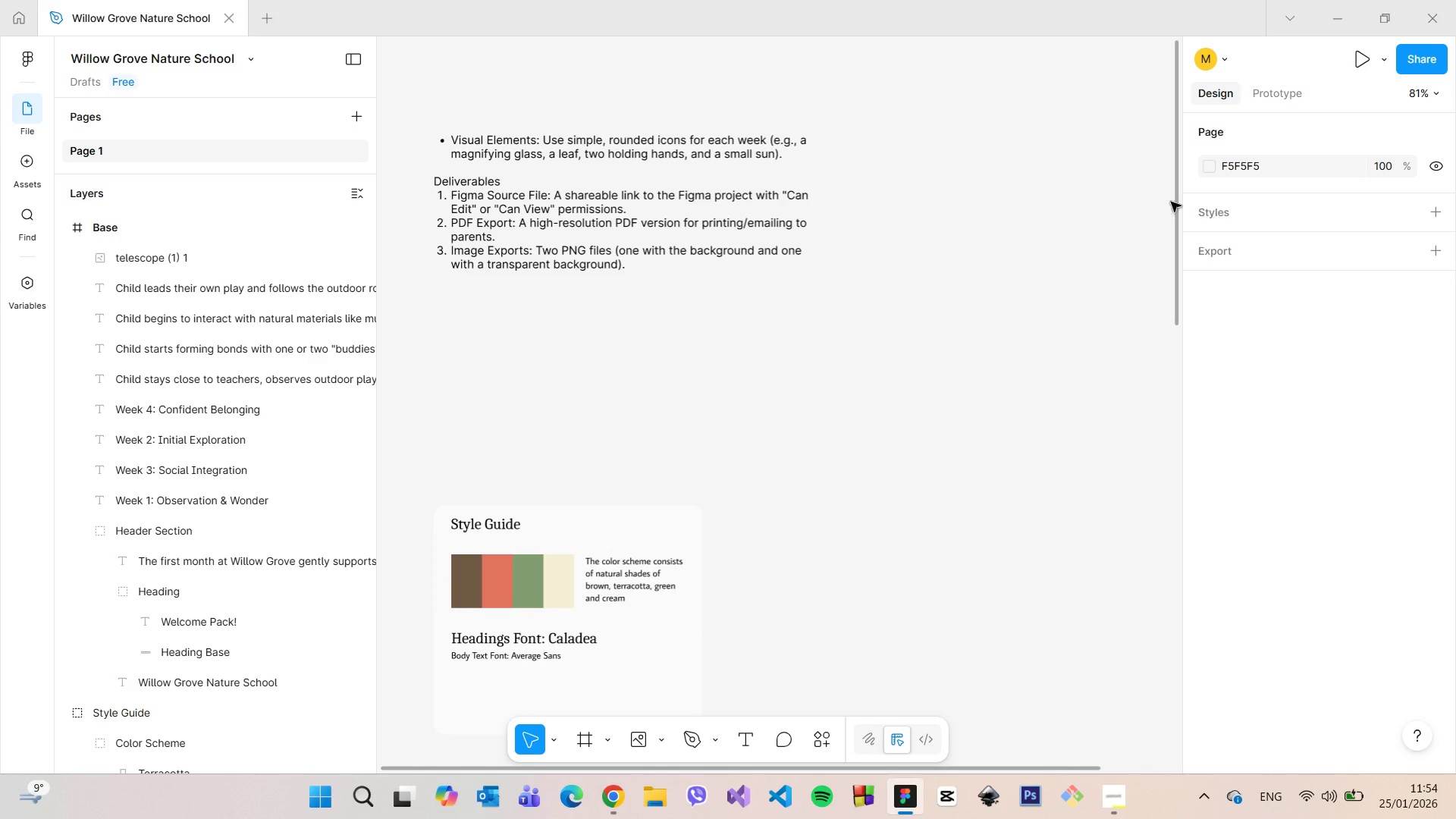 
left_click_drag(start_coordinate=[1174, 202], to_coordinate=[1106, 506])
 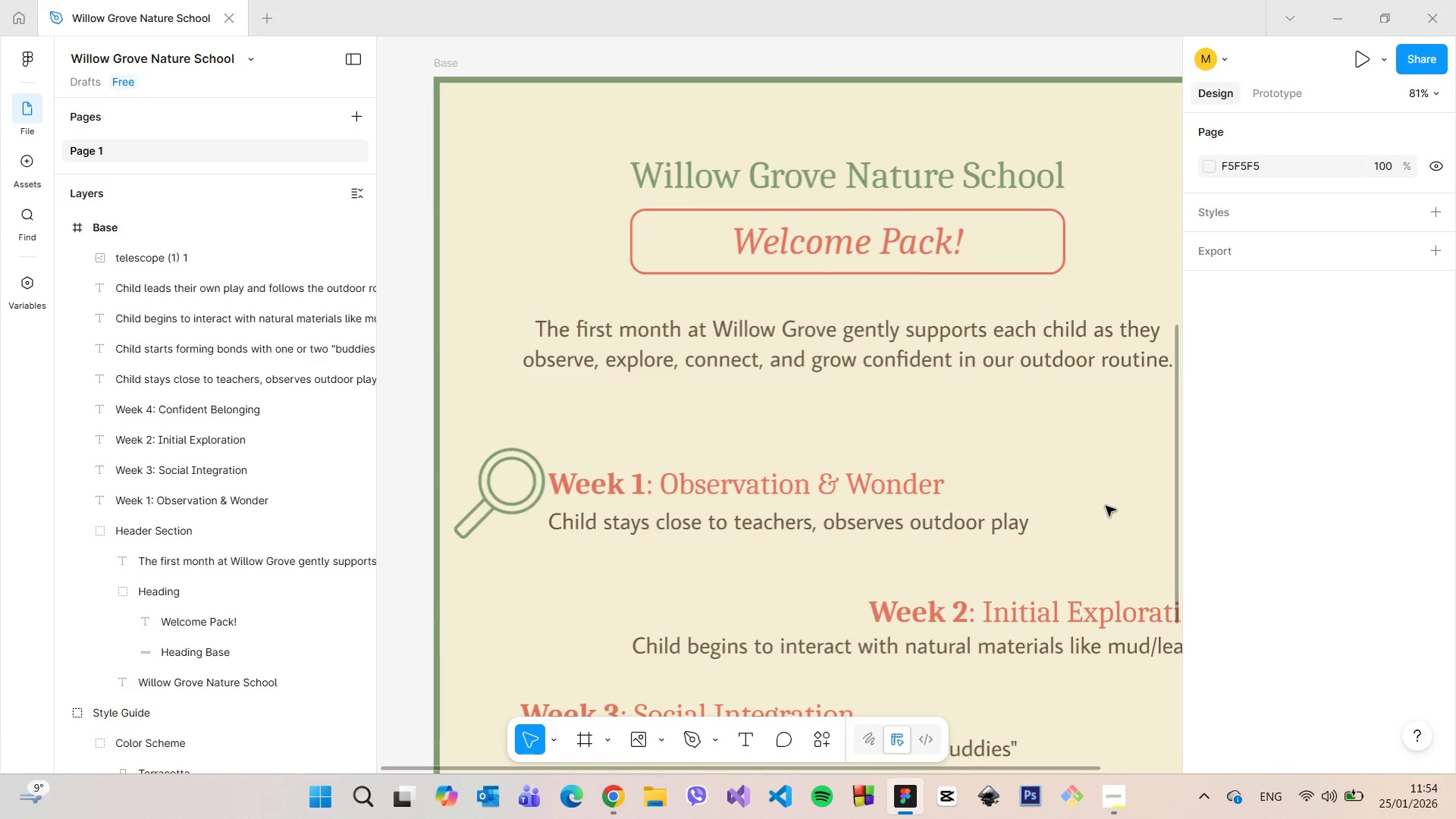 
scroll: coordinate [1105, 506], scroll_direction: down, amount: 3.0
 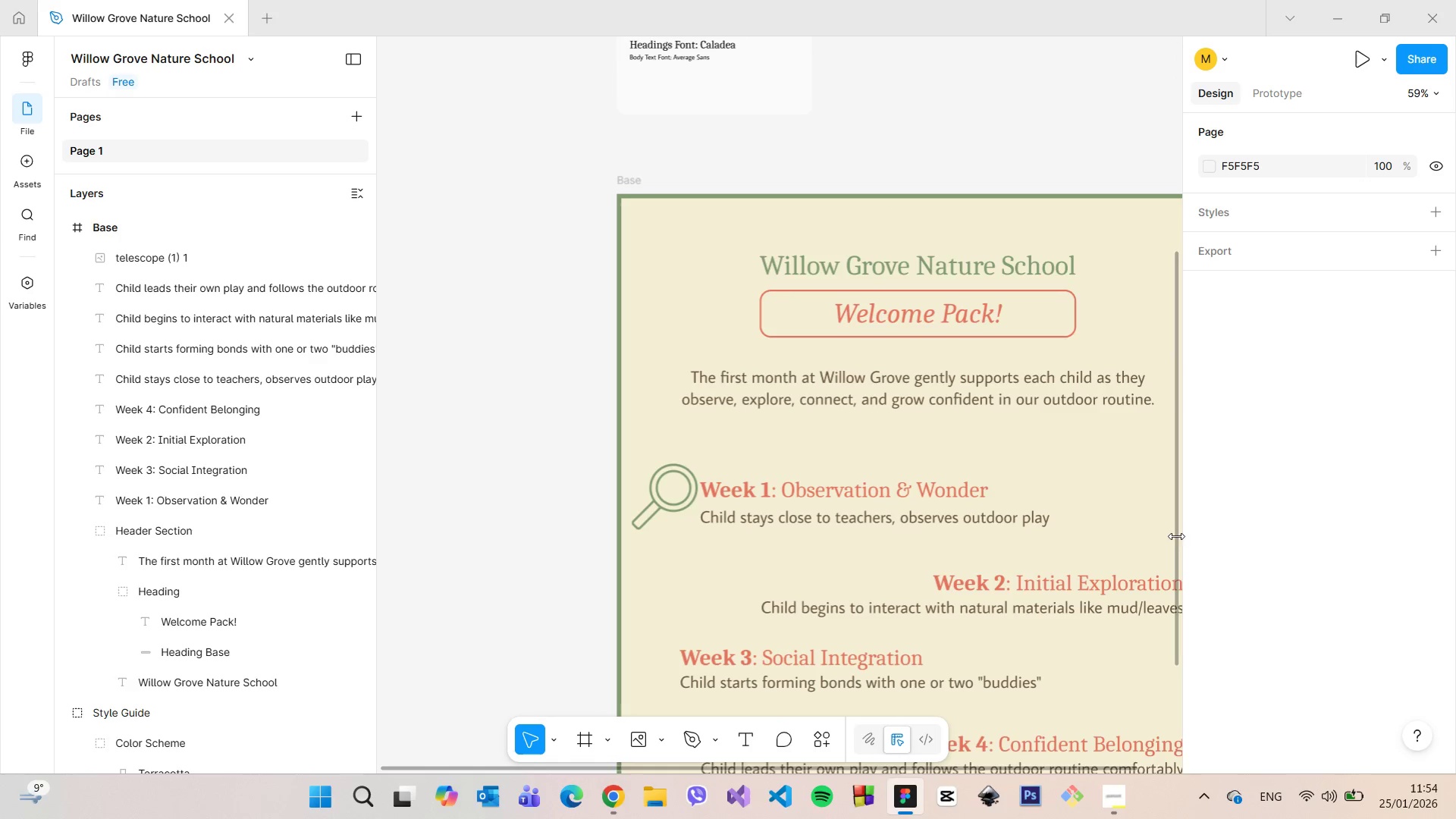 
left_click_drag(start_coordinate=[1174, 529], to_coordinate=[1153, 627])
 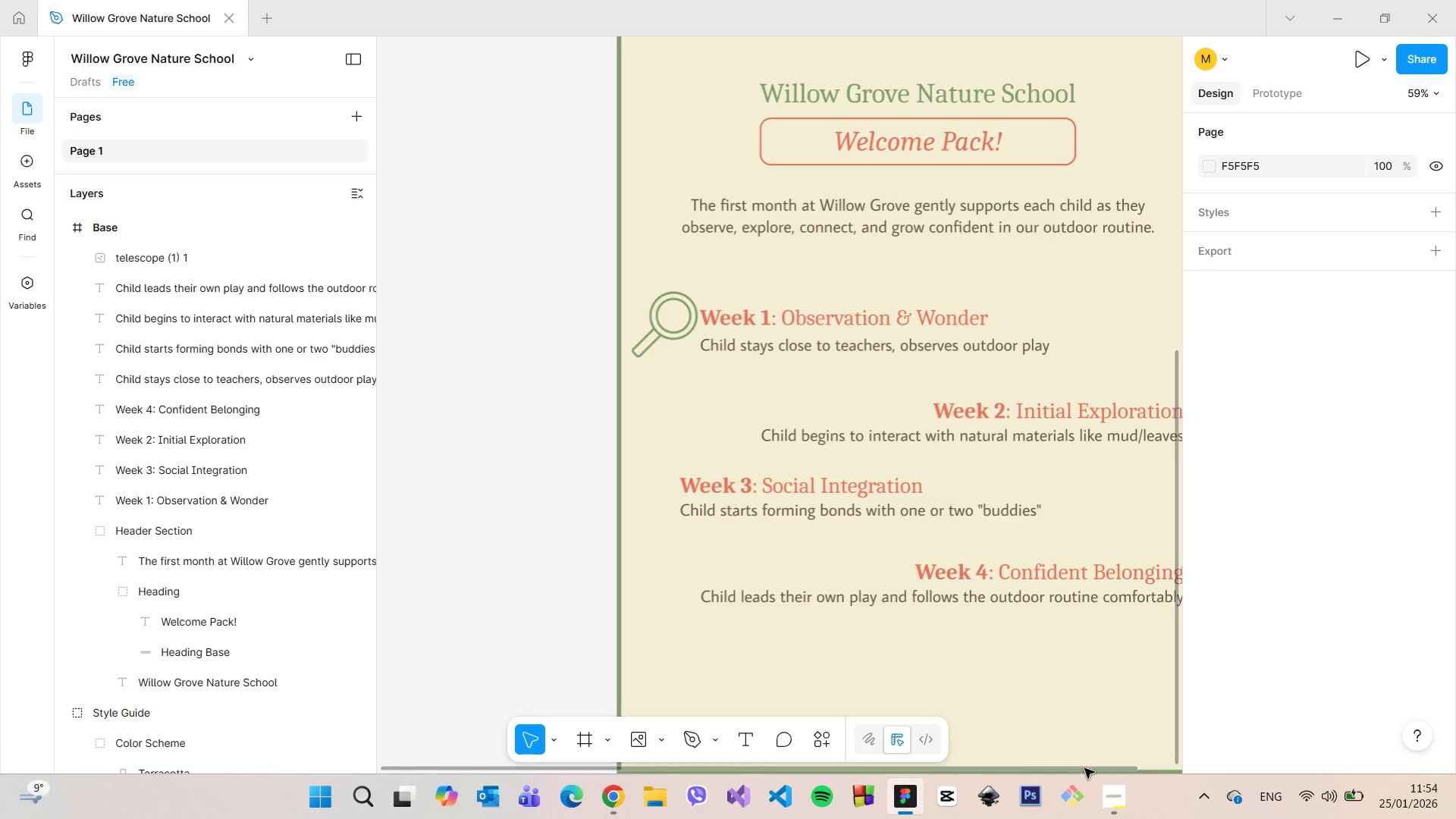 
left_click_drag(start_coordinate=[1088, 770], to_coordinate=[1203, 778])
 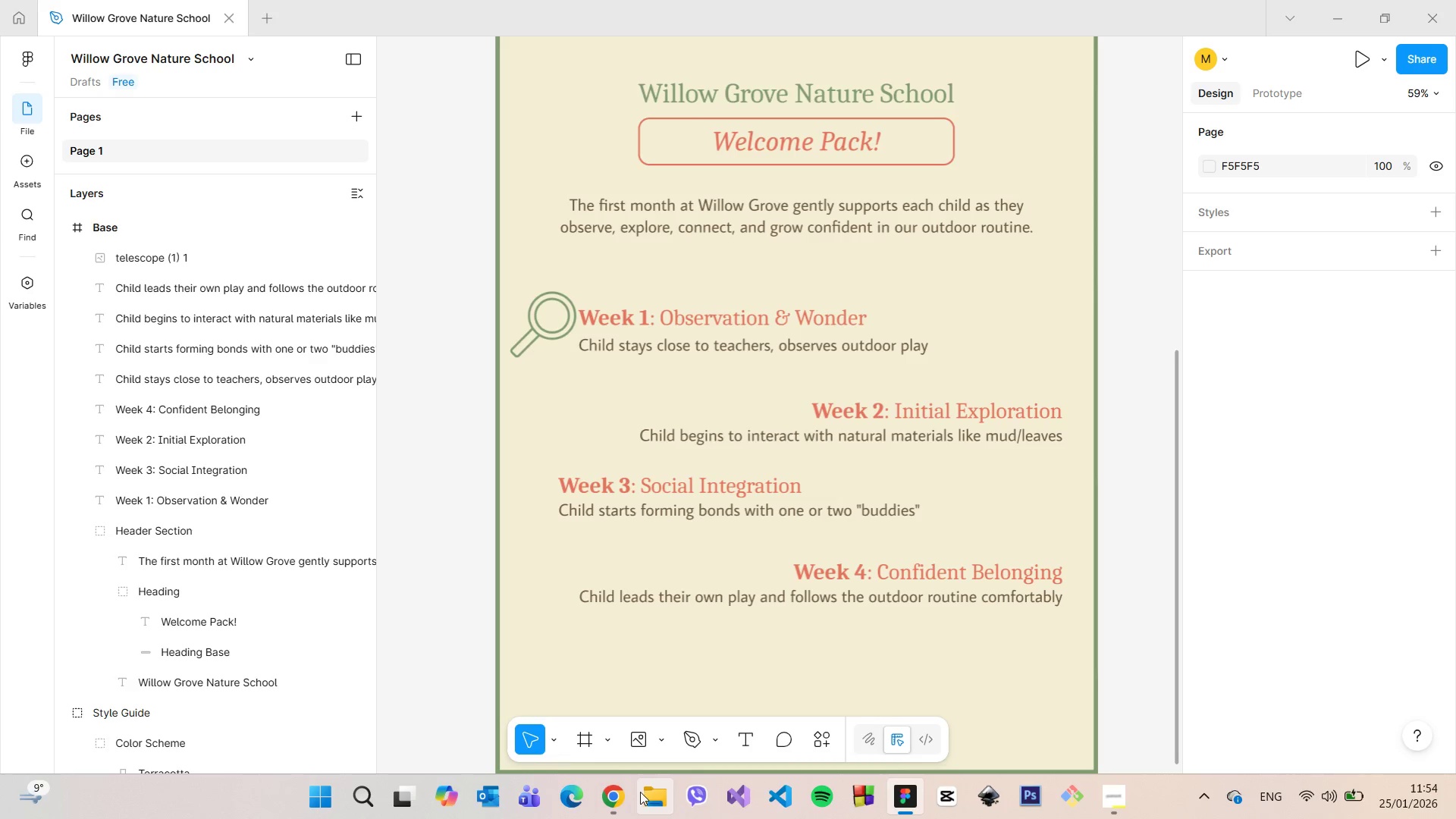 
mouse_move([638, 770])
 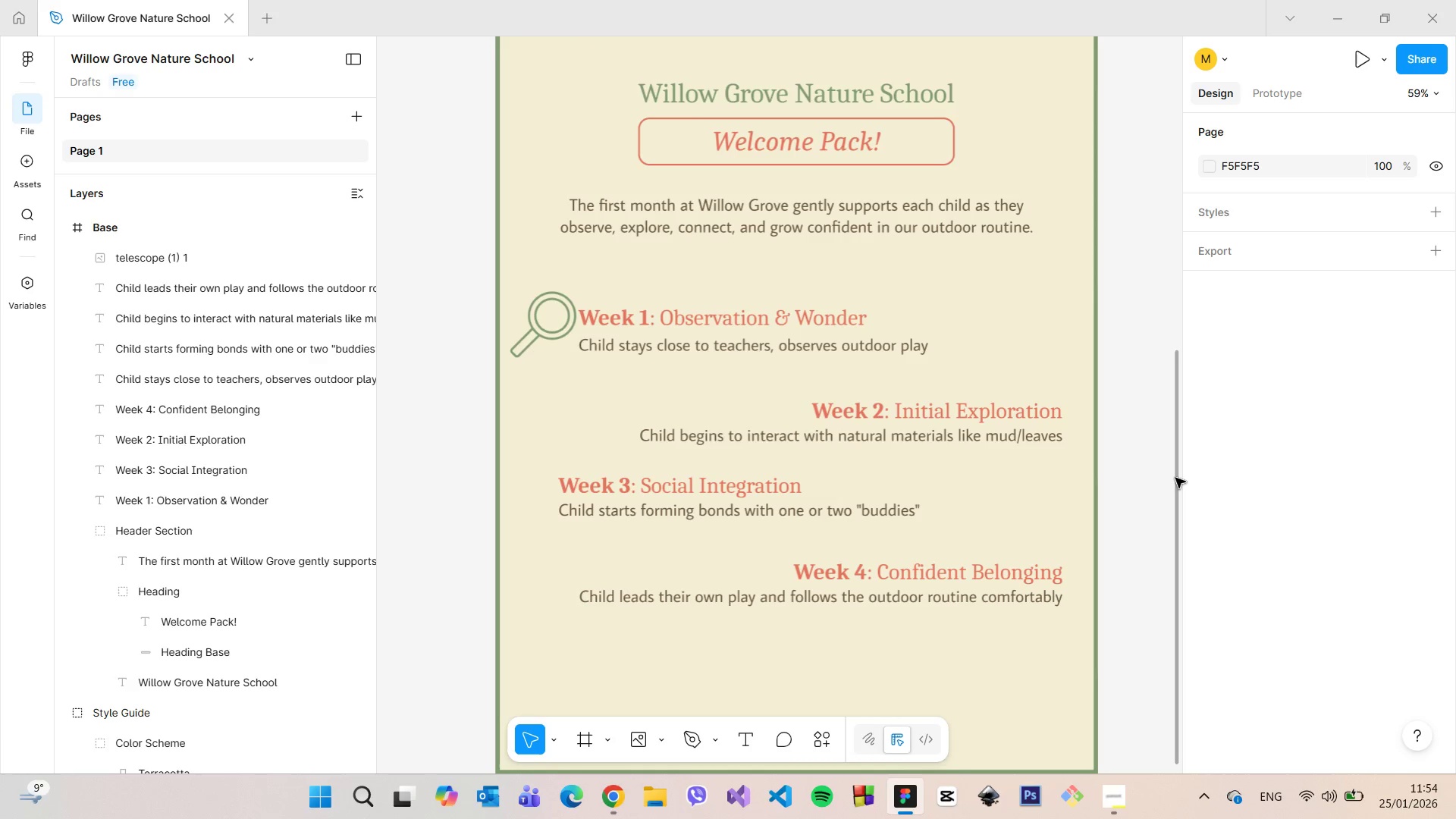 
left_click_drag(start_coordinate=[1175, 478], to_coordinate=[1154, 521])
 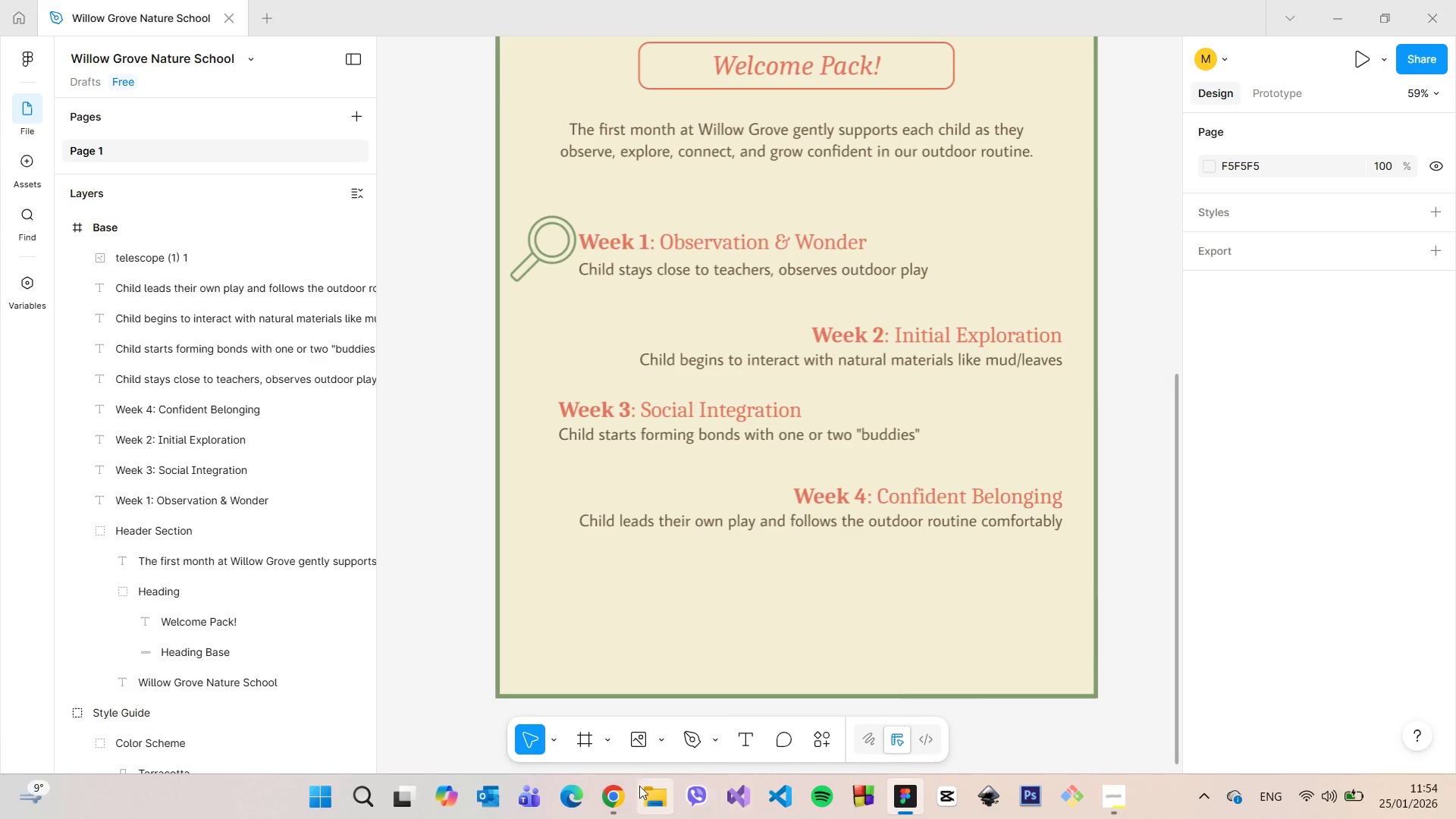 
left_click([612, 791])
 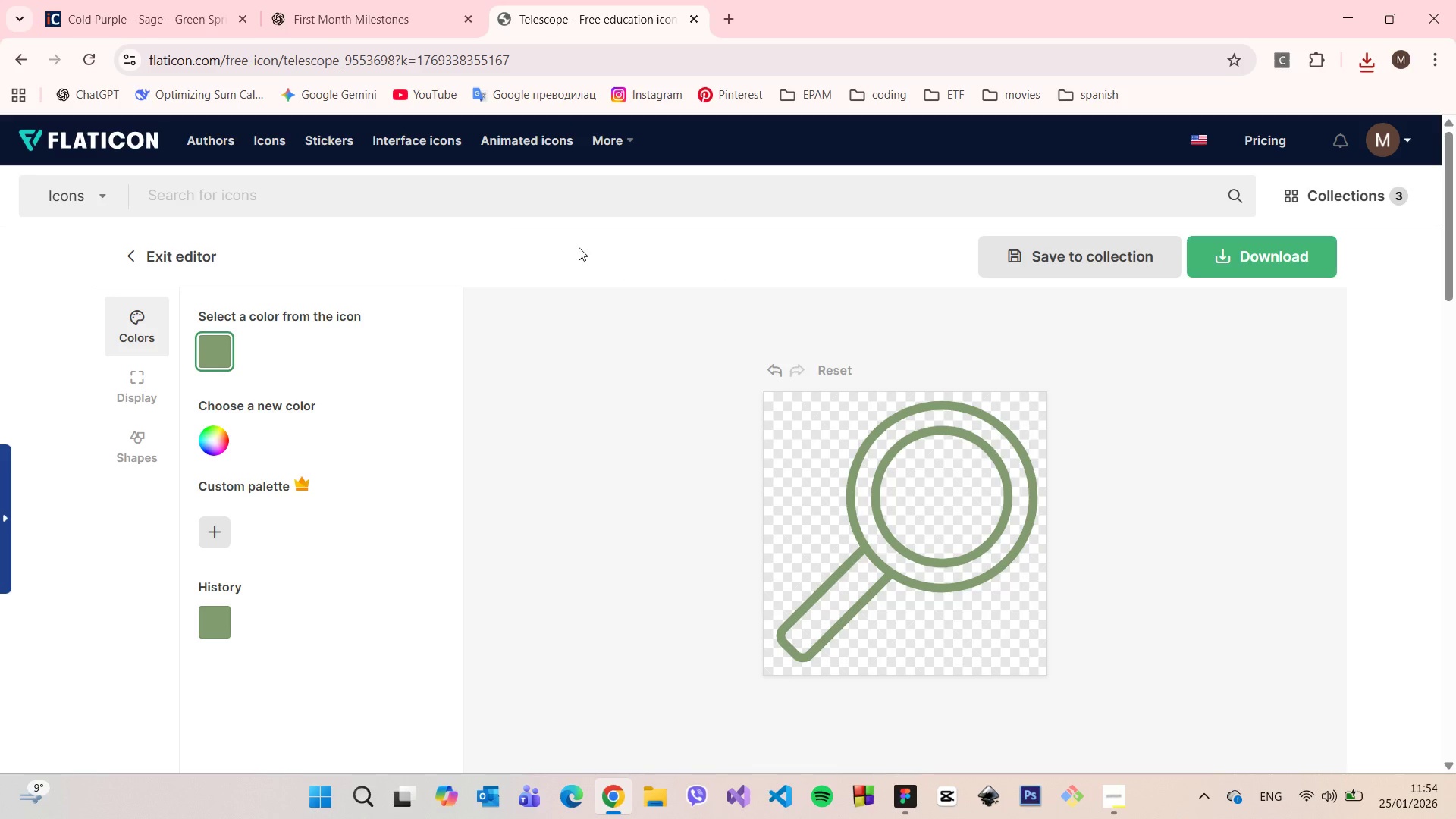 
left_click([240, 210])
 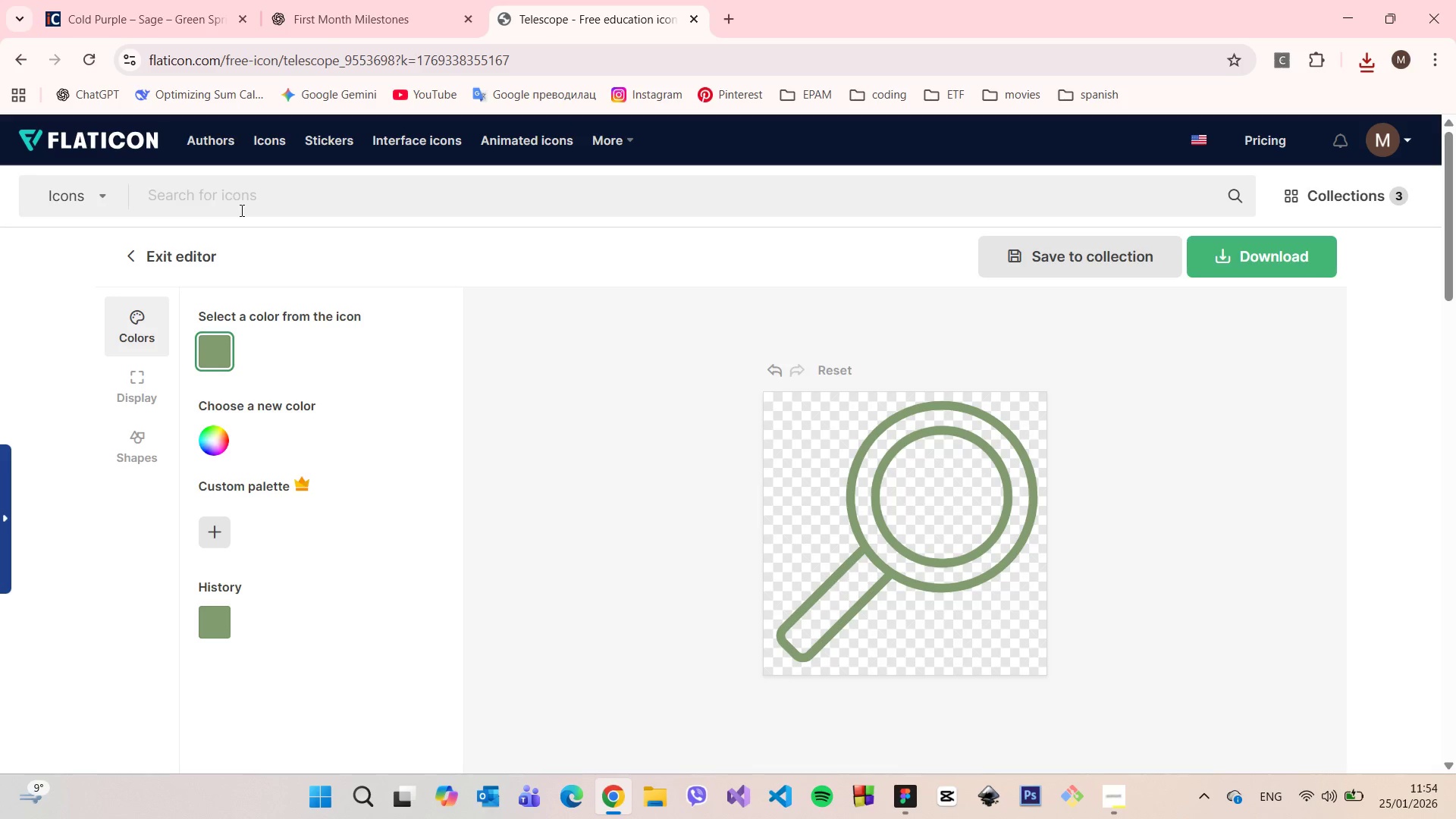 
type(lead)
key(Backspace)
type(f)
 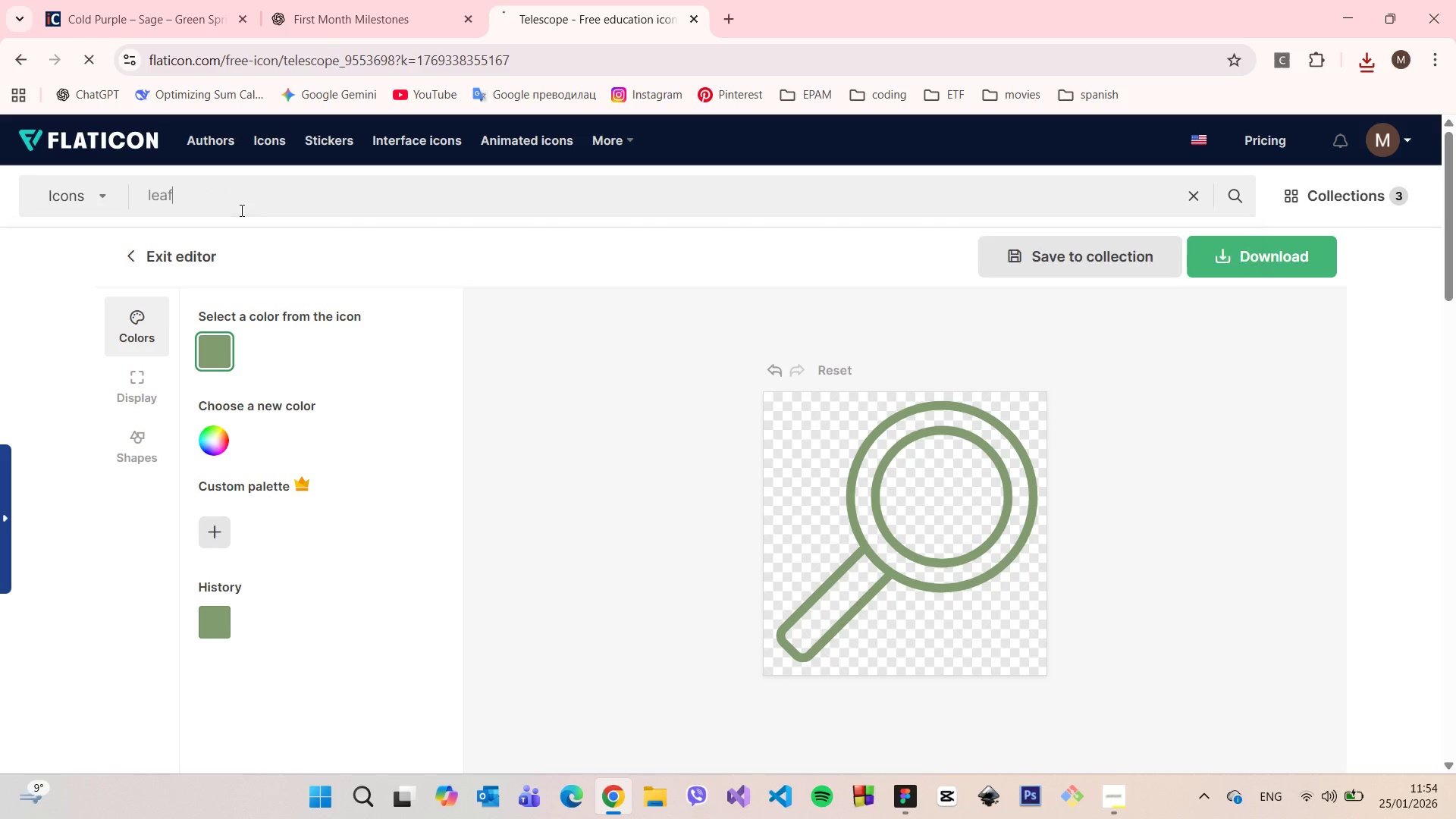 
key(Enter)
 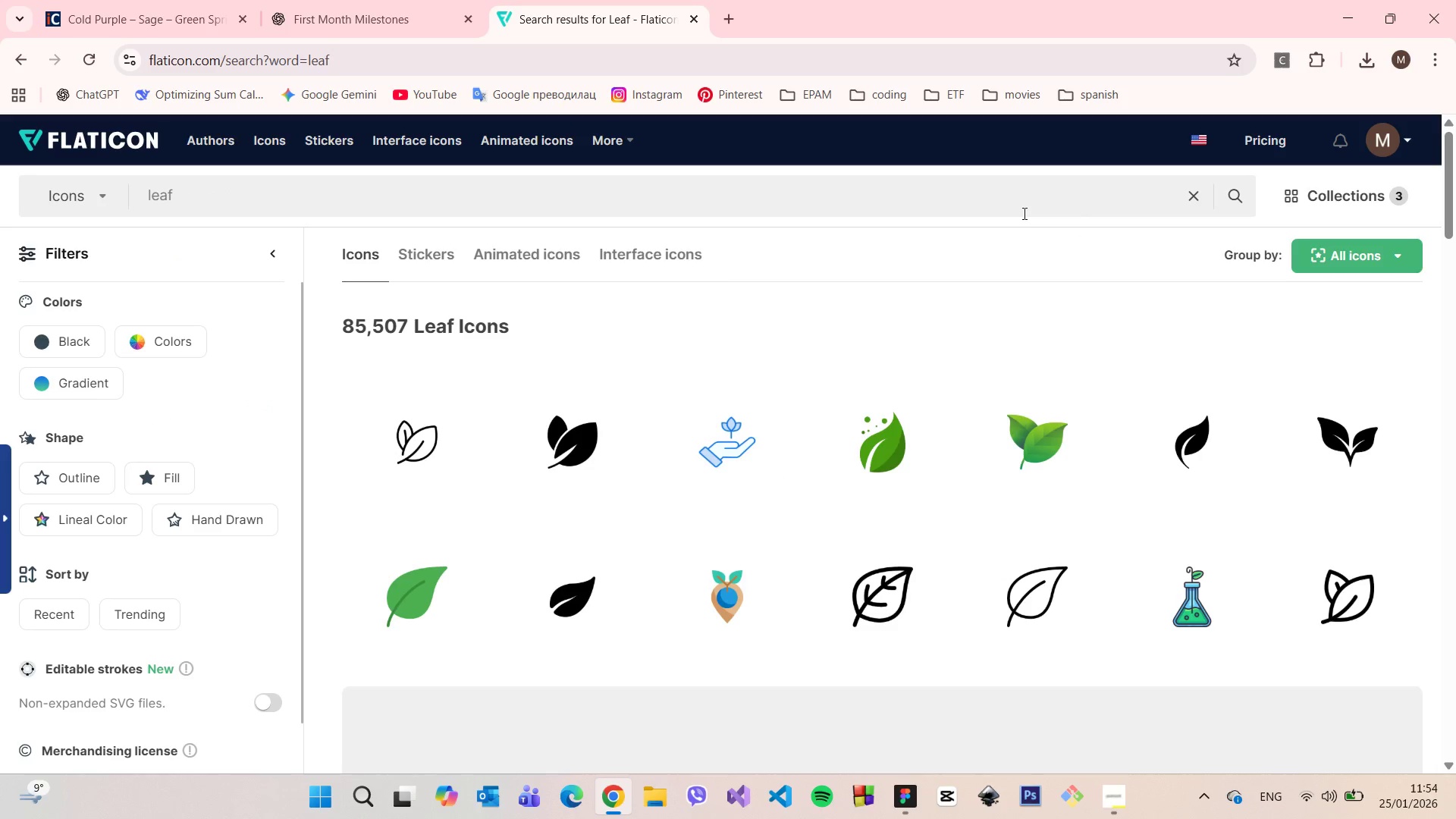 
wait(6.77)
 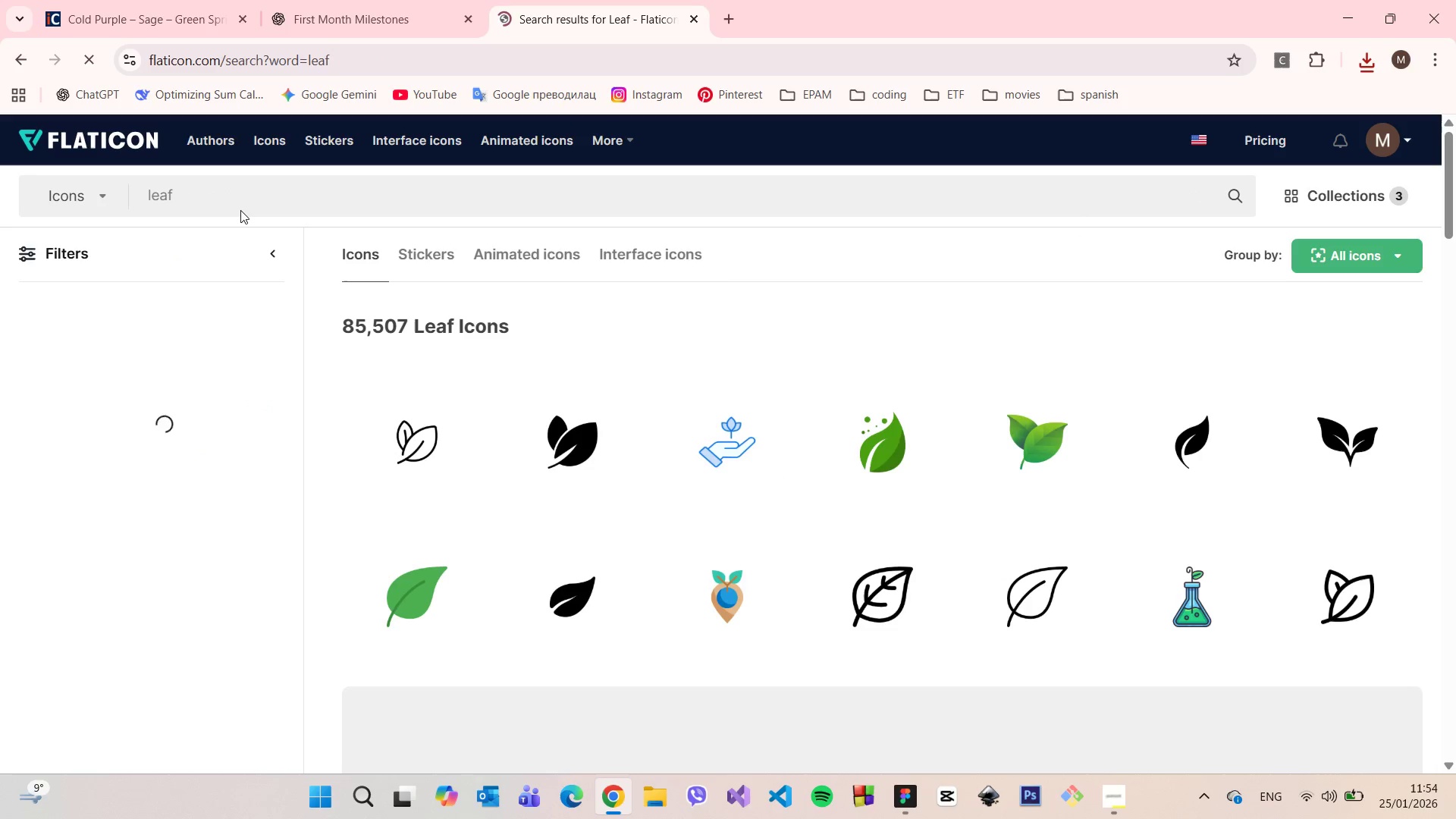 
left_click([1311, 447])
 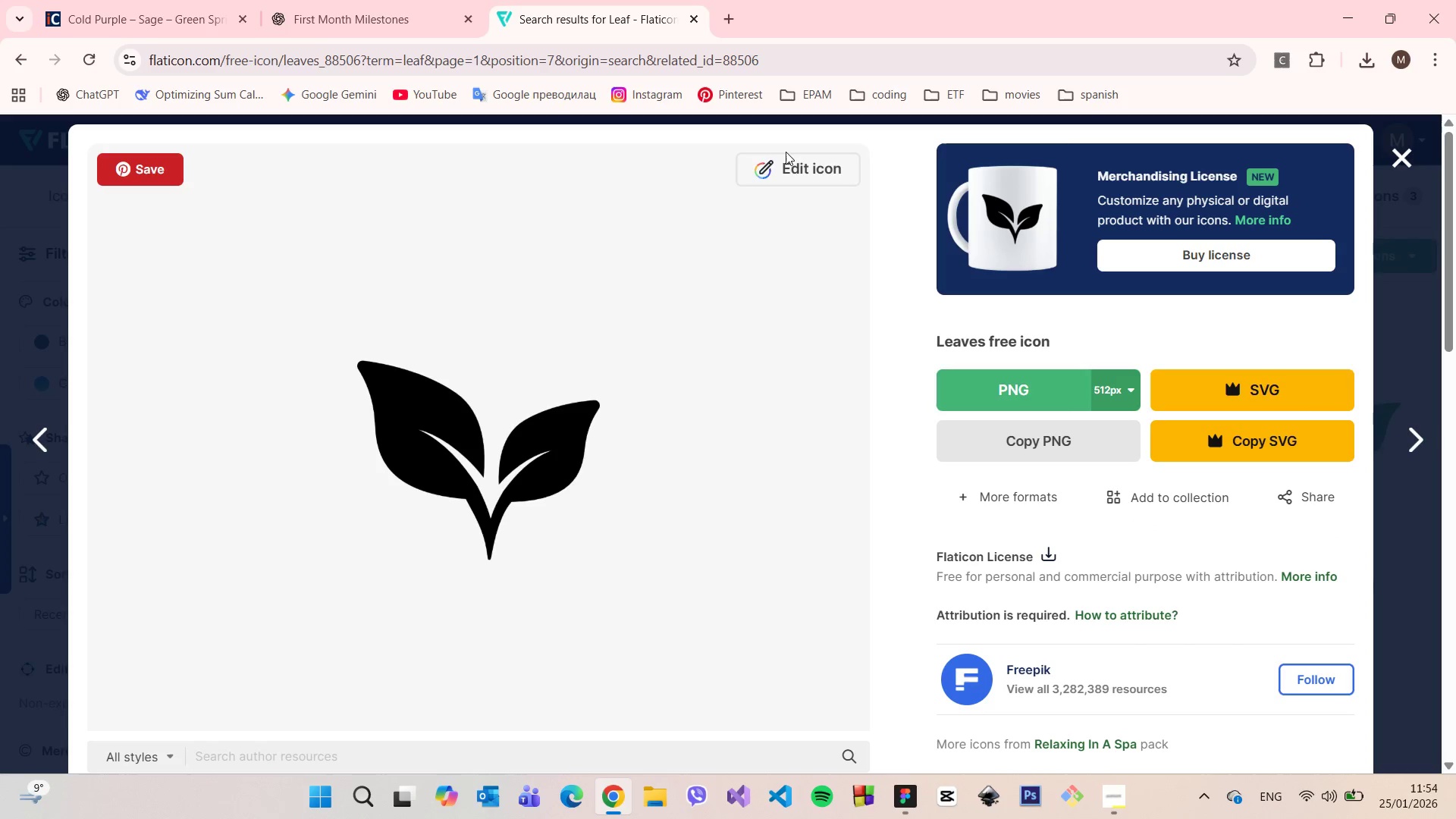 
left_click([786, 166])
 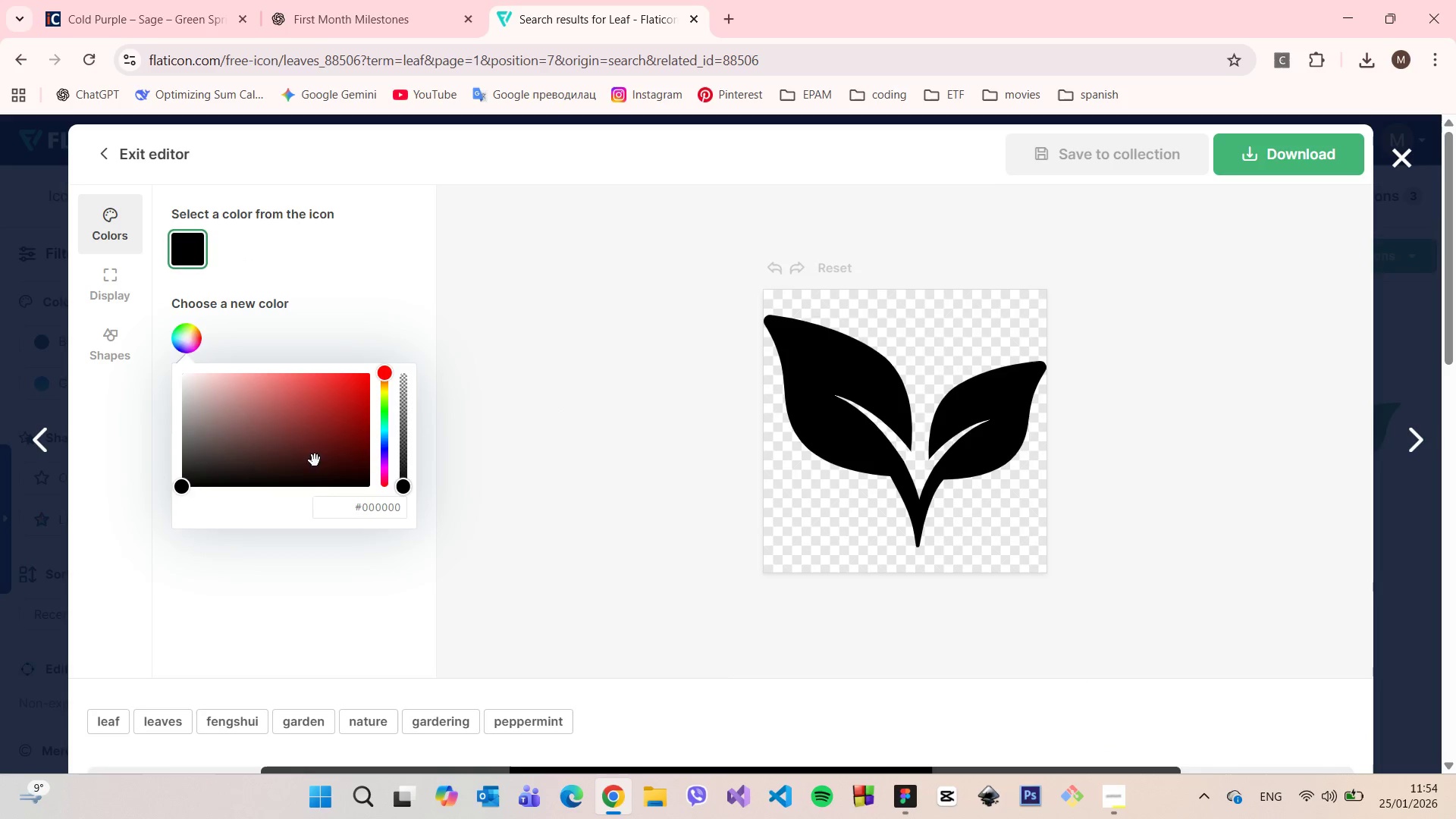 
double_click([391, 512])
 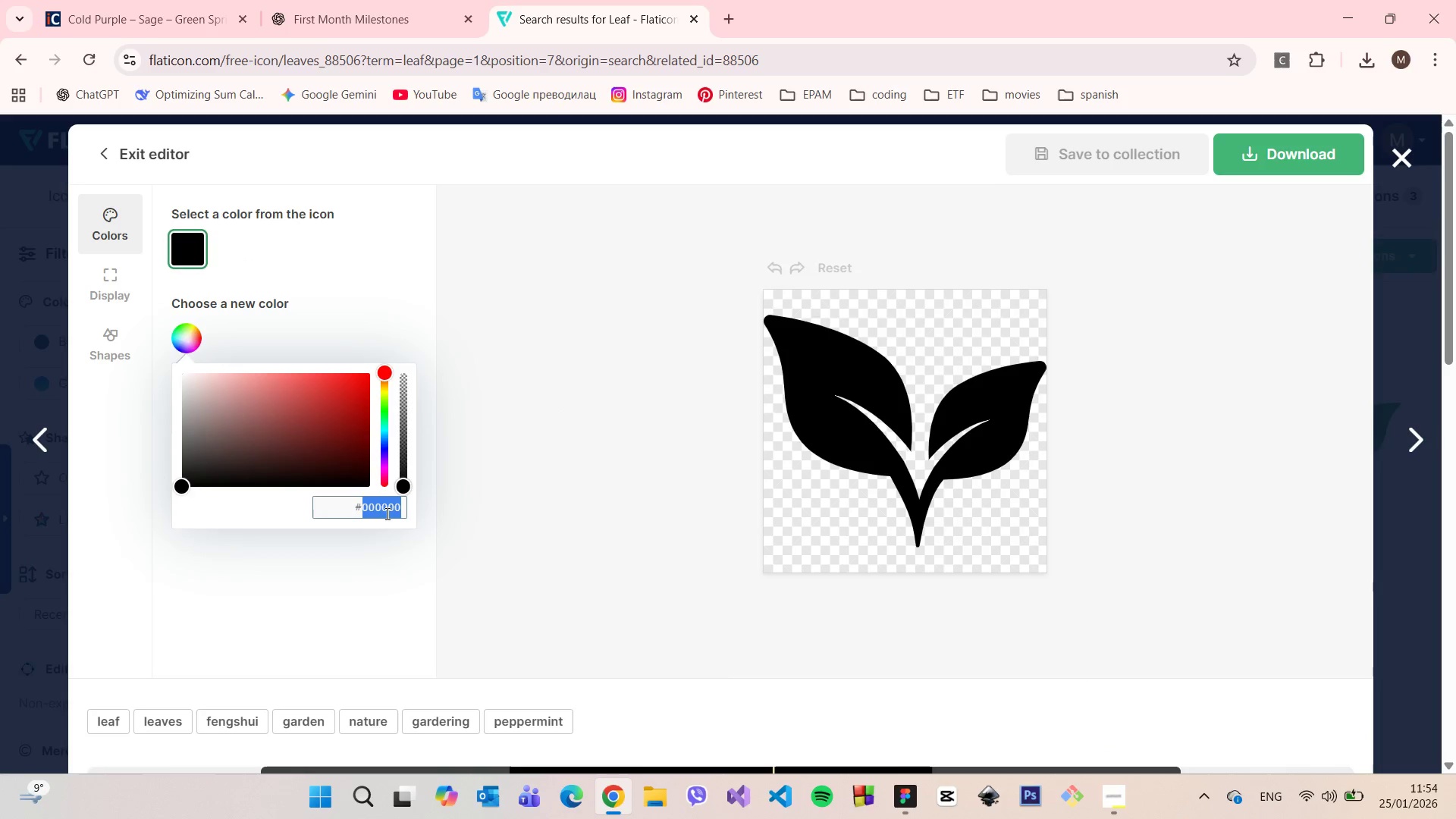 
key(Control+V)
 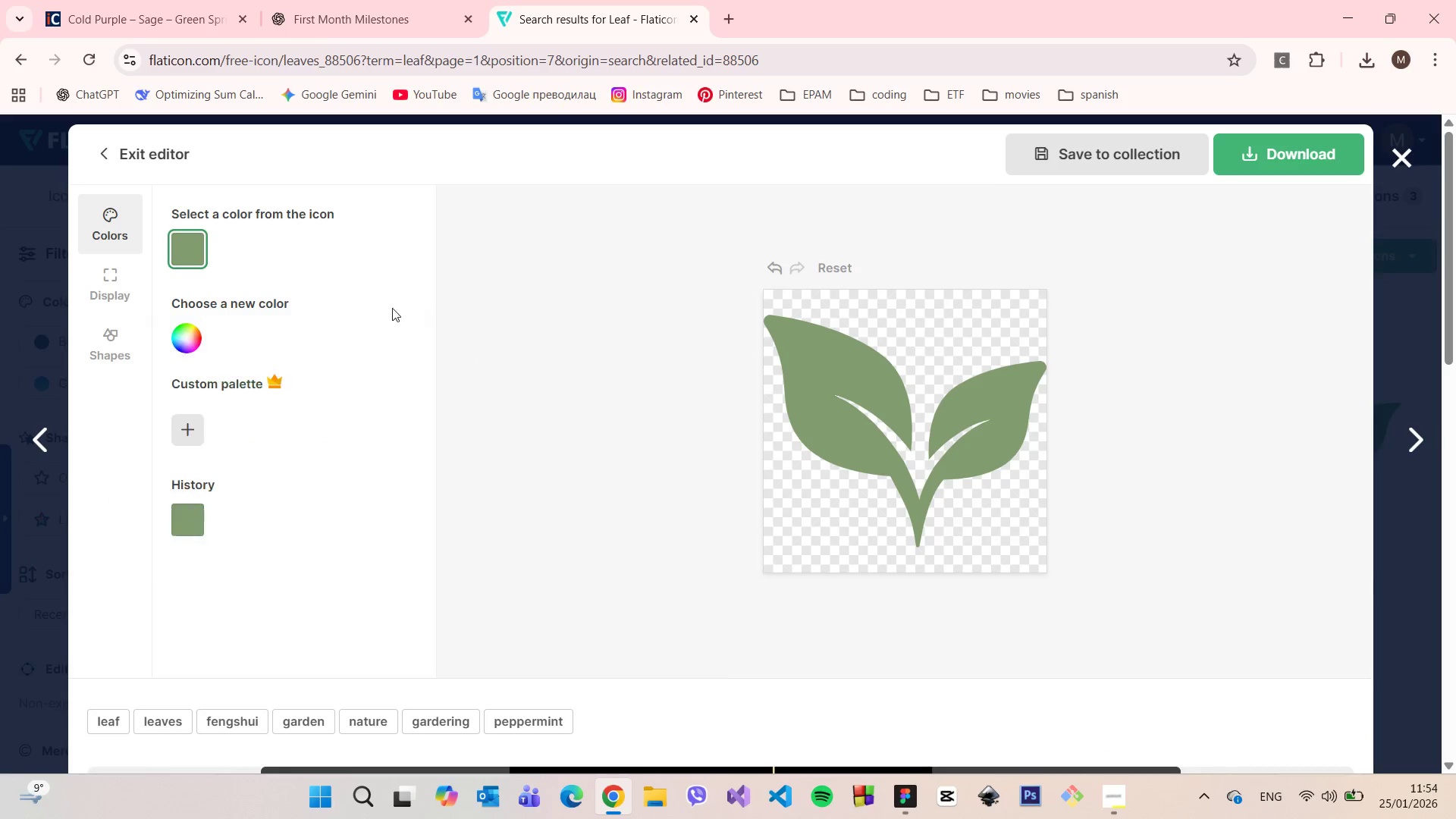 
scroll: coordinate [525, 331], scroll_direction: down, amount: 10.0
 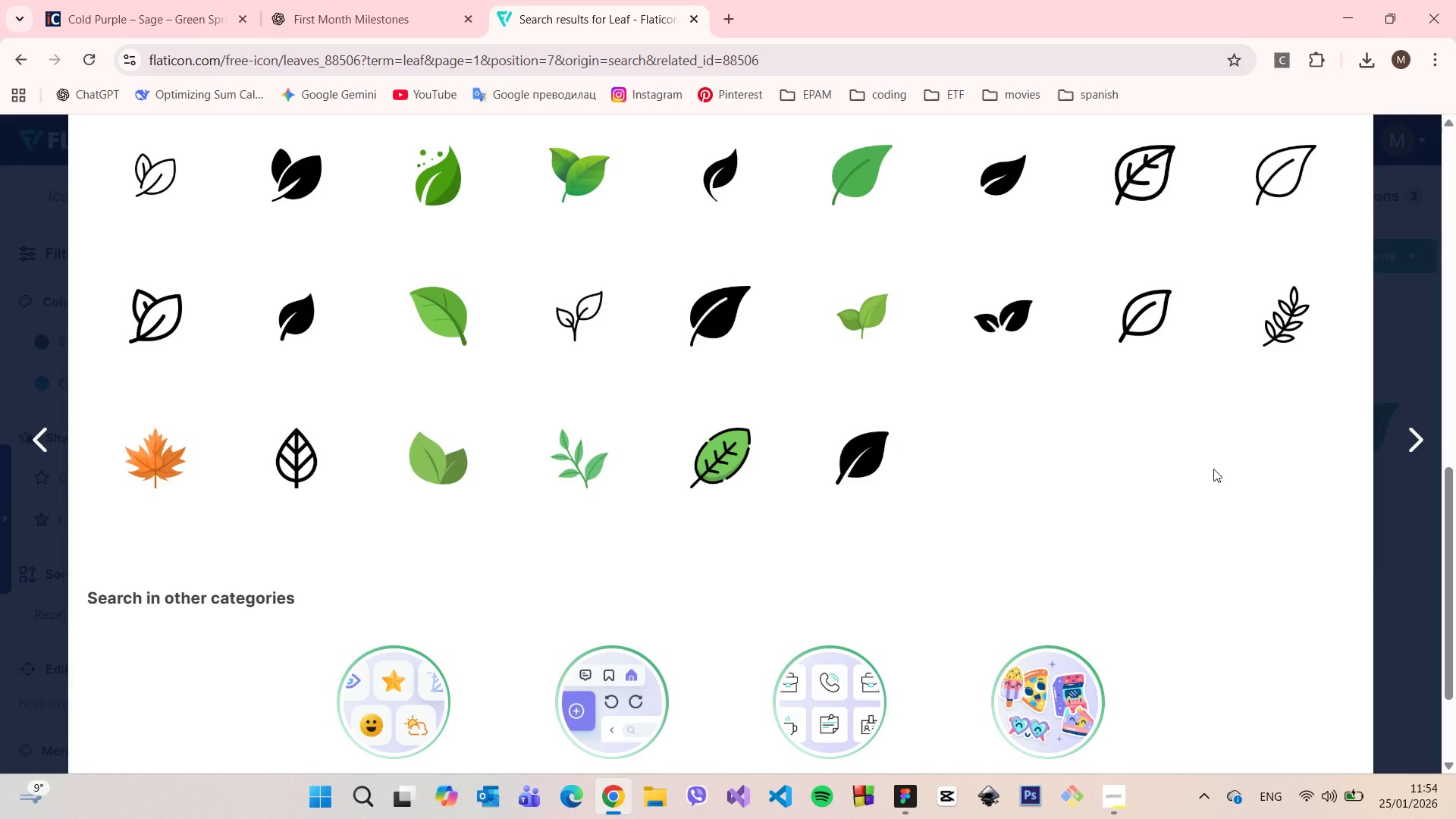 
scroll: coordinate [1213, 468], scroll_direction: up, amount: 14.0
 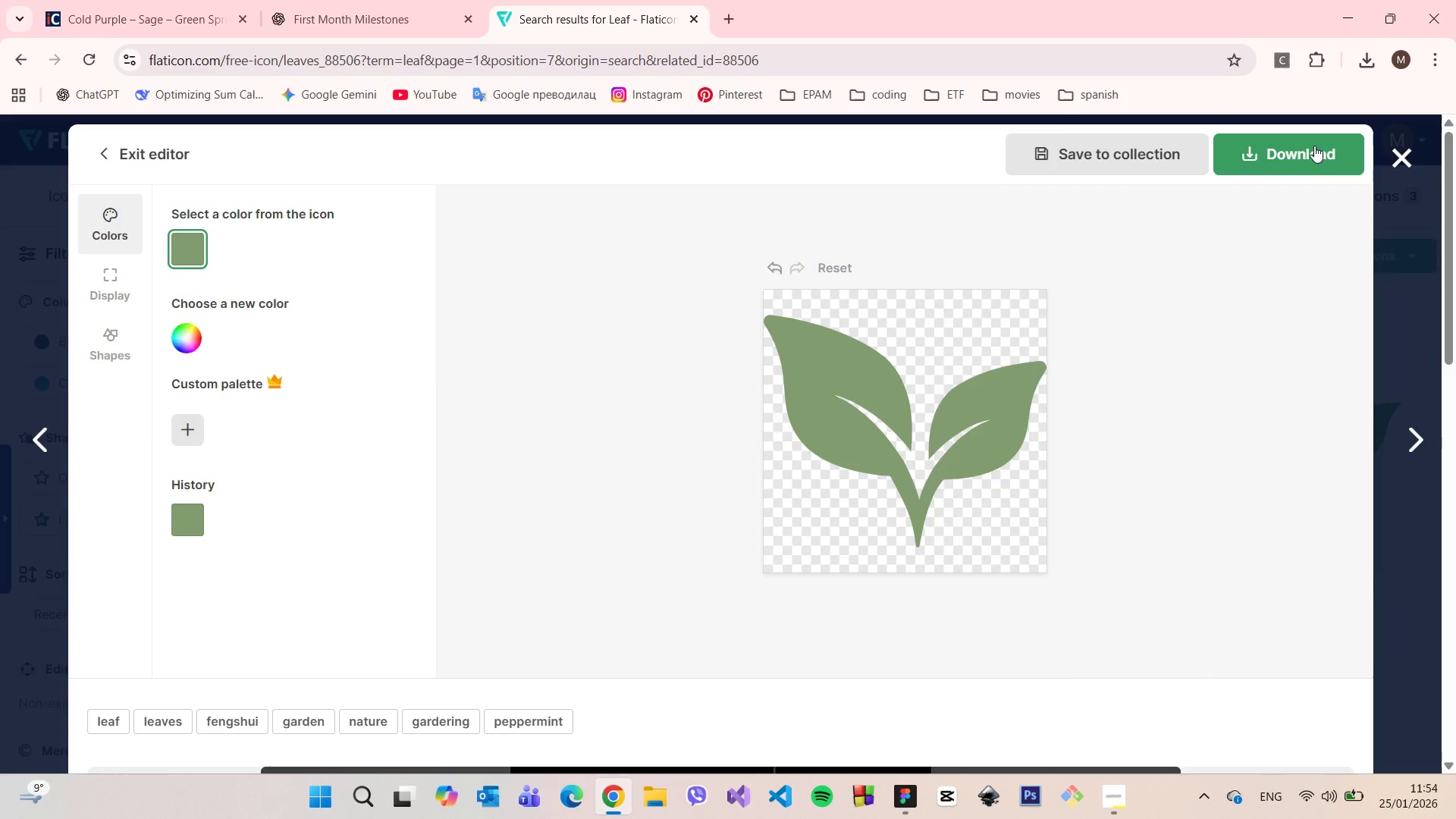 
left_click([1313, 143])
 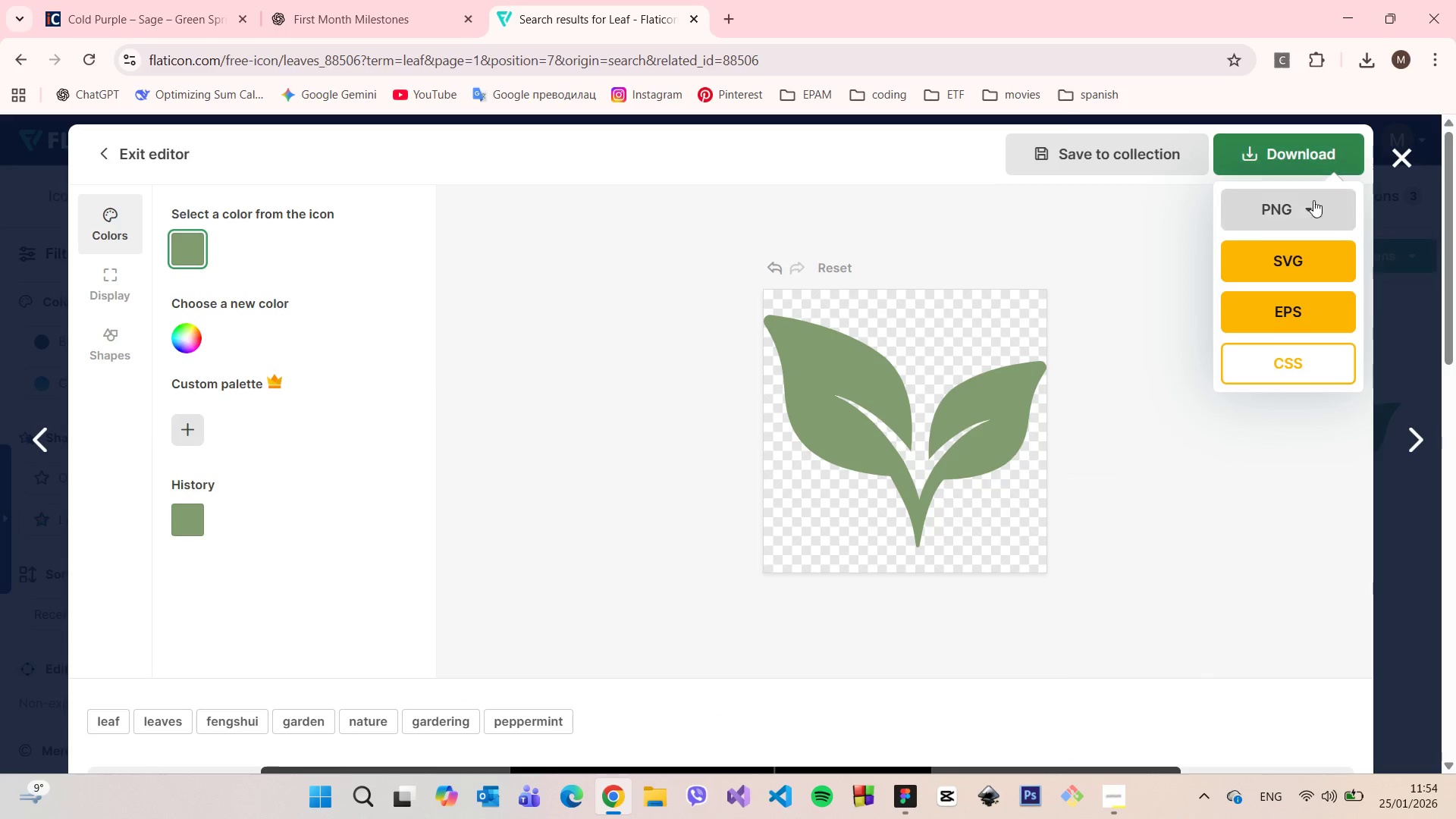 
left_click([1315, 212])
 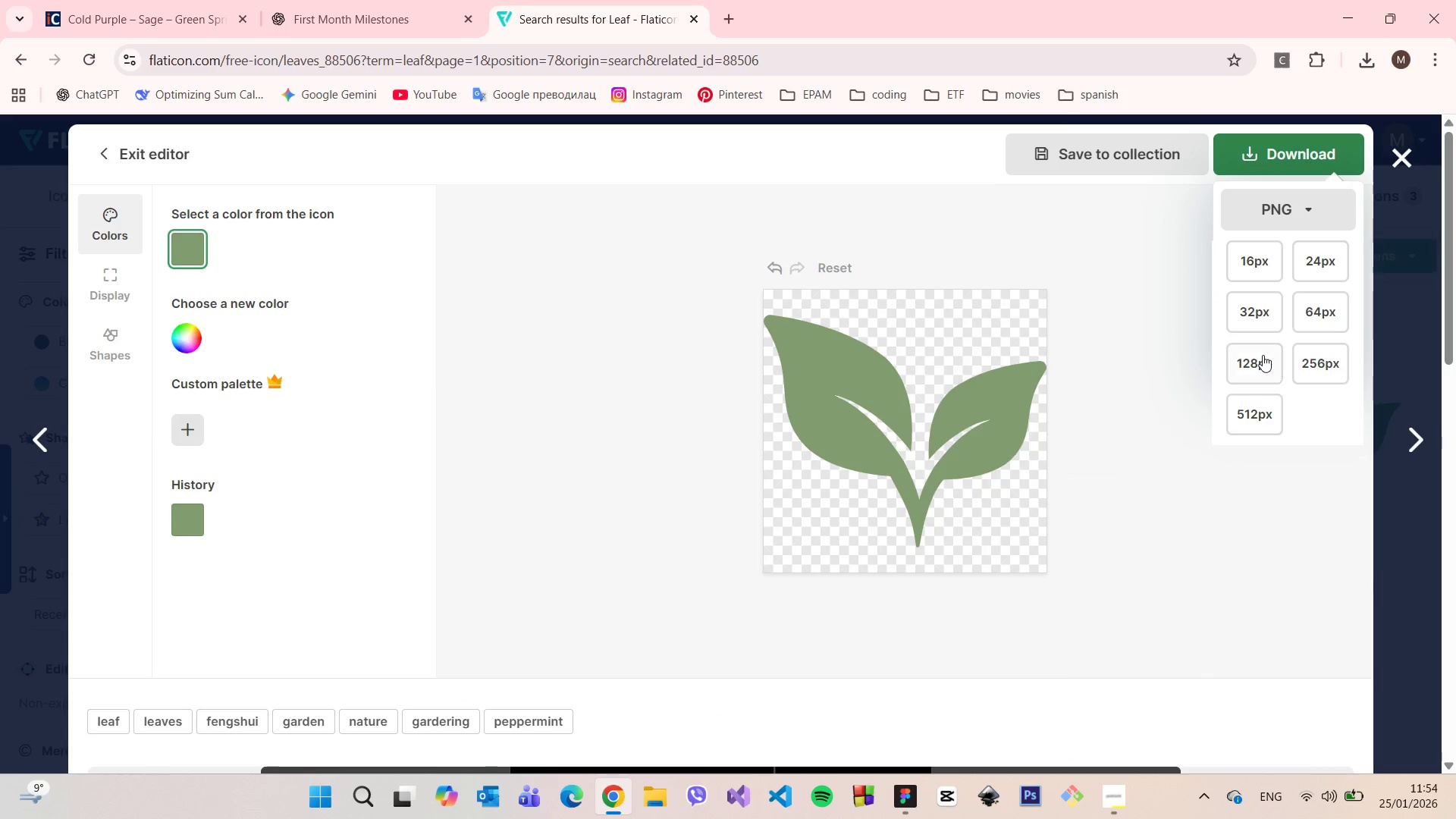 
left_click([1263, 354])
 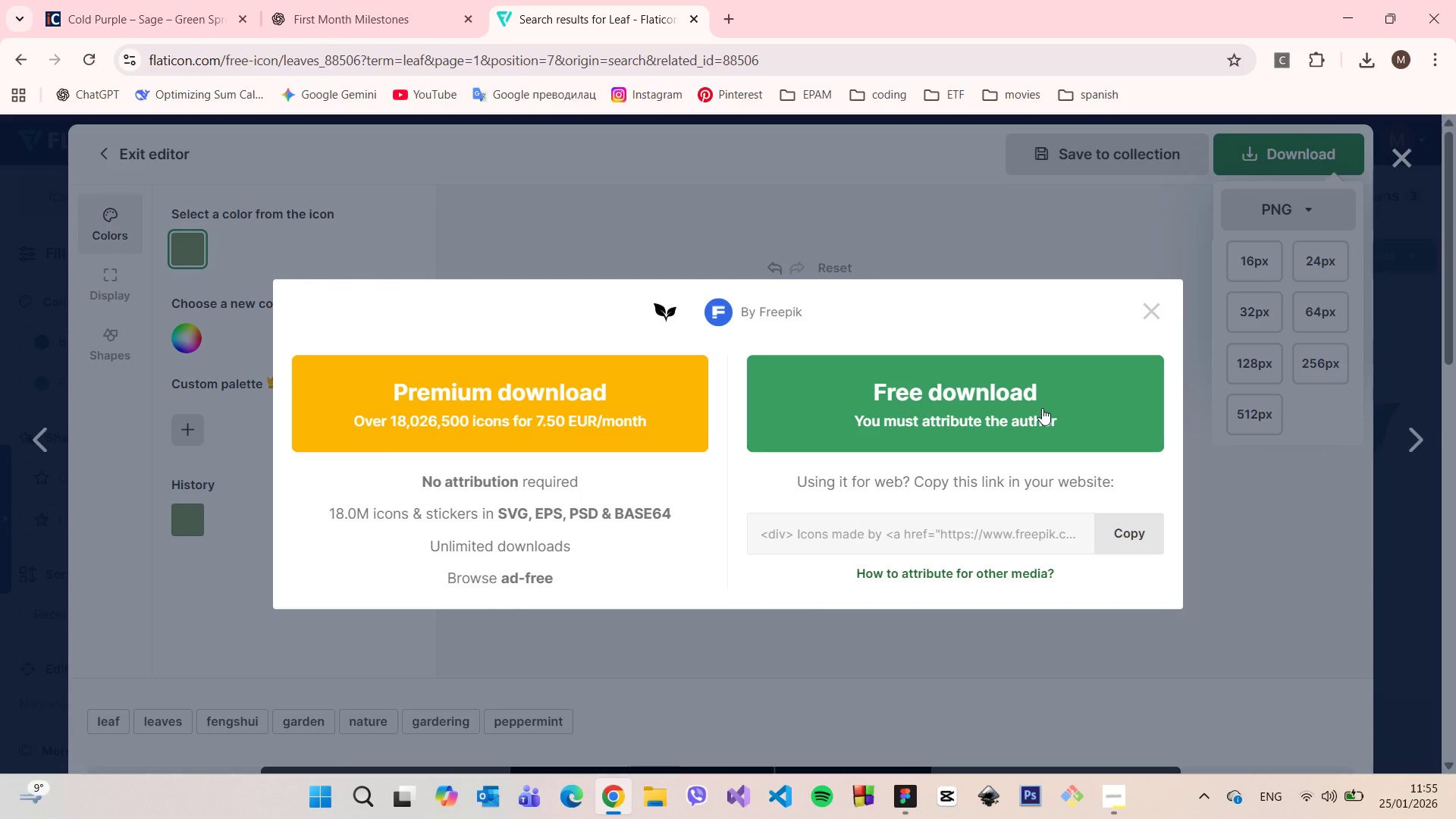 
left_click([1042, 408])
 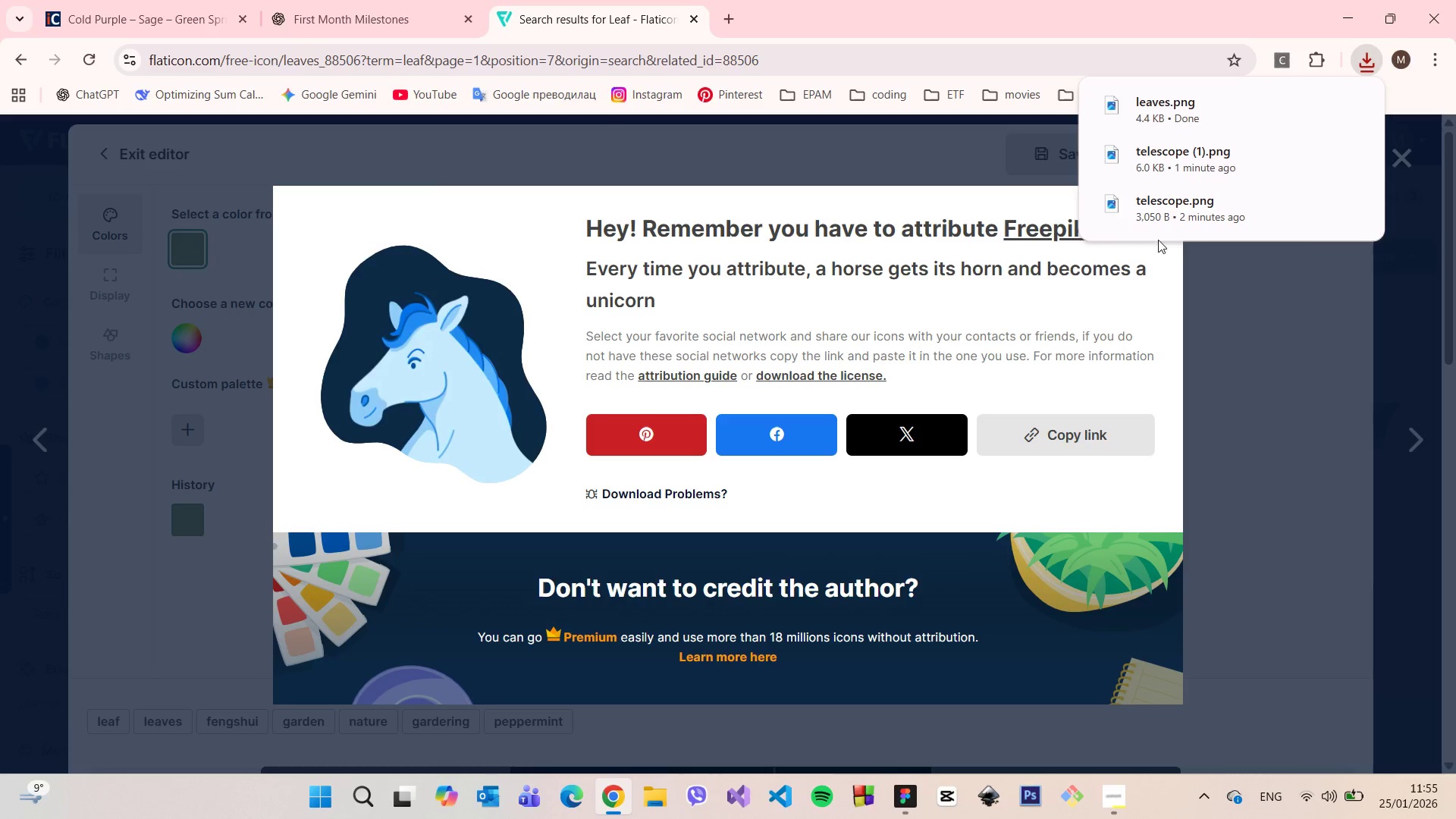 
left_click([1194, 320])
 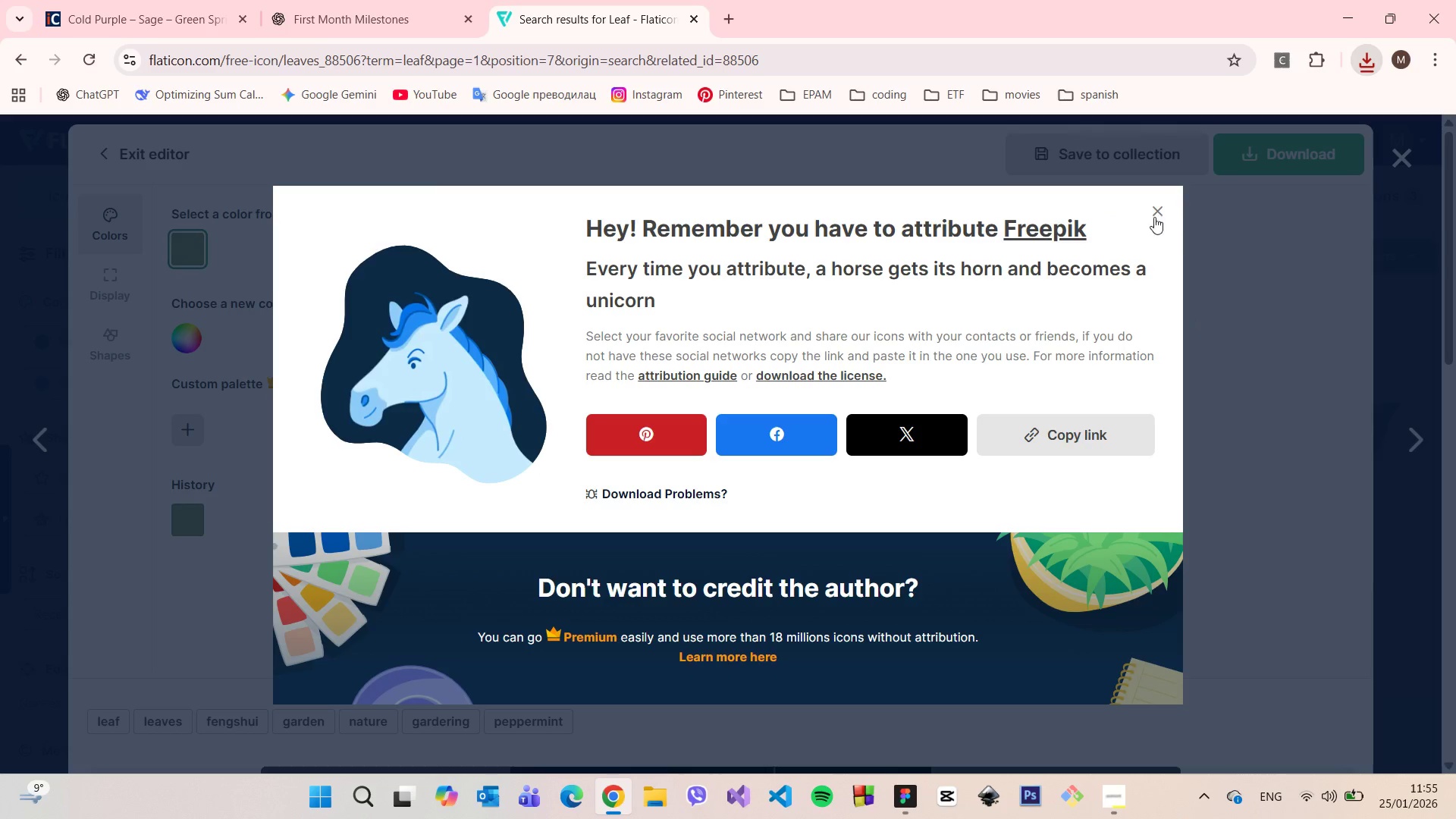 
left_click([1153, 205])
 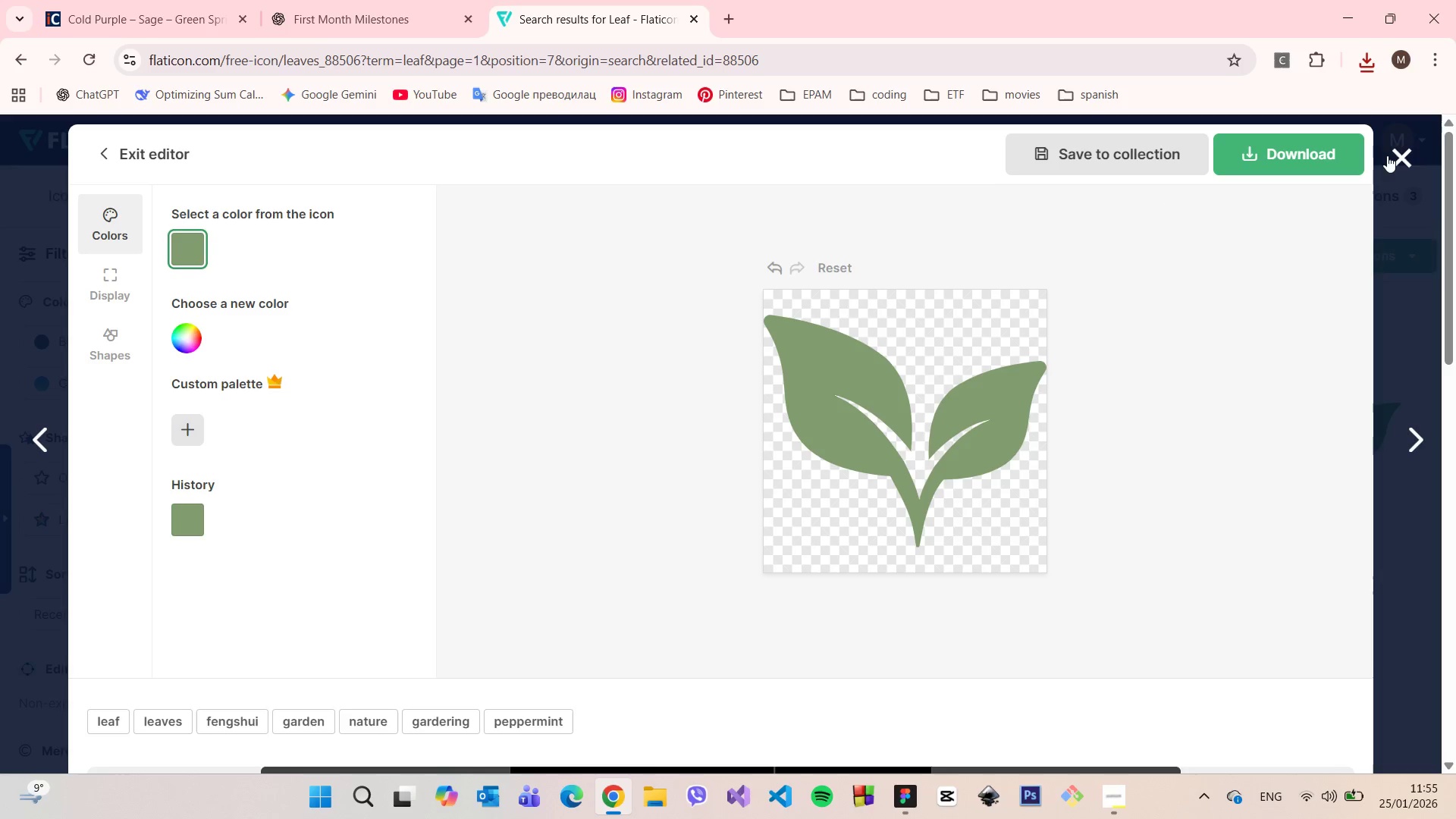 
left_click([1403, 153])
 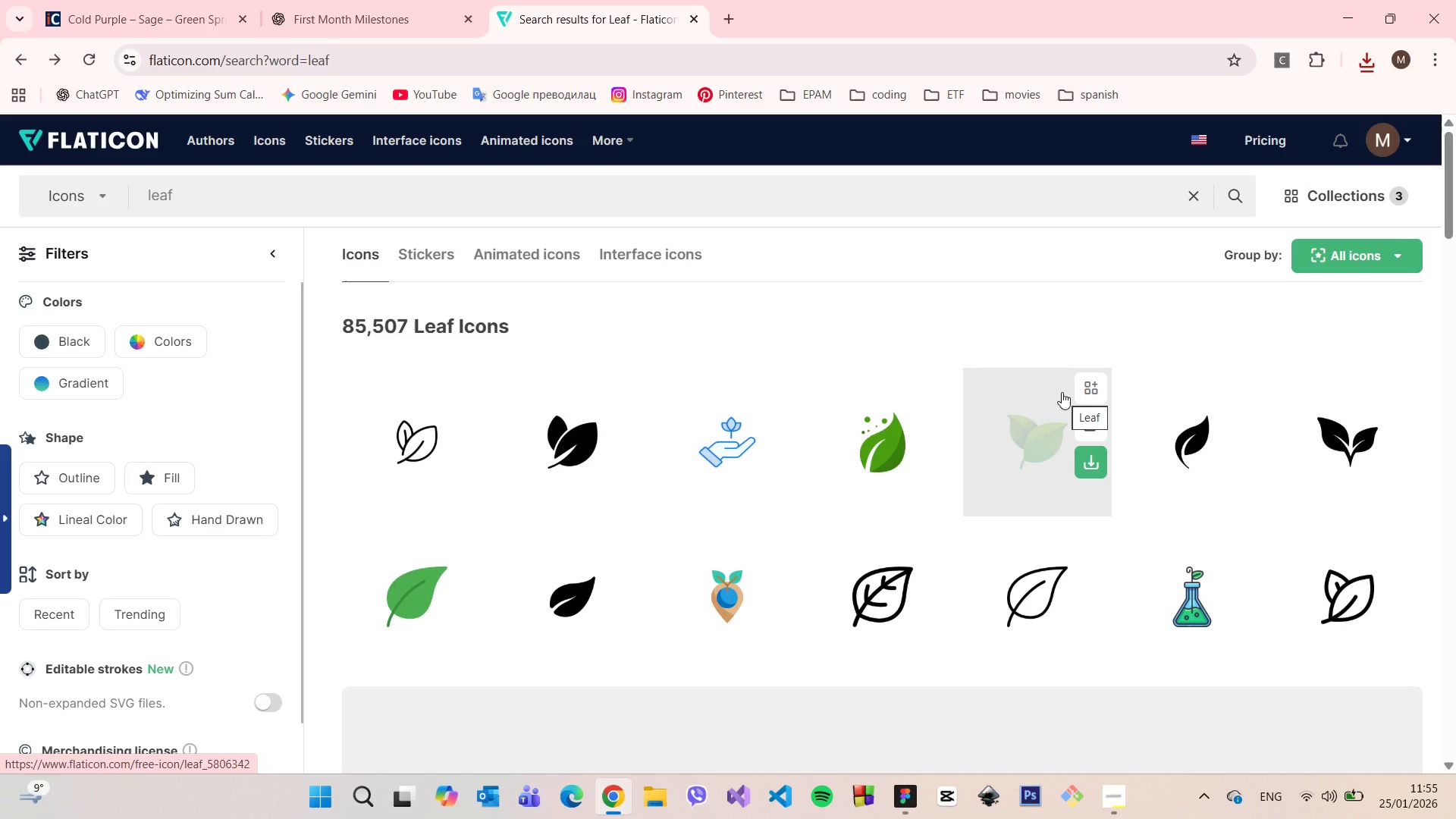 
scroll: coordinate [1062, 391], scroll_direction: down, amount: 4.0
 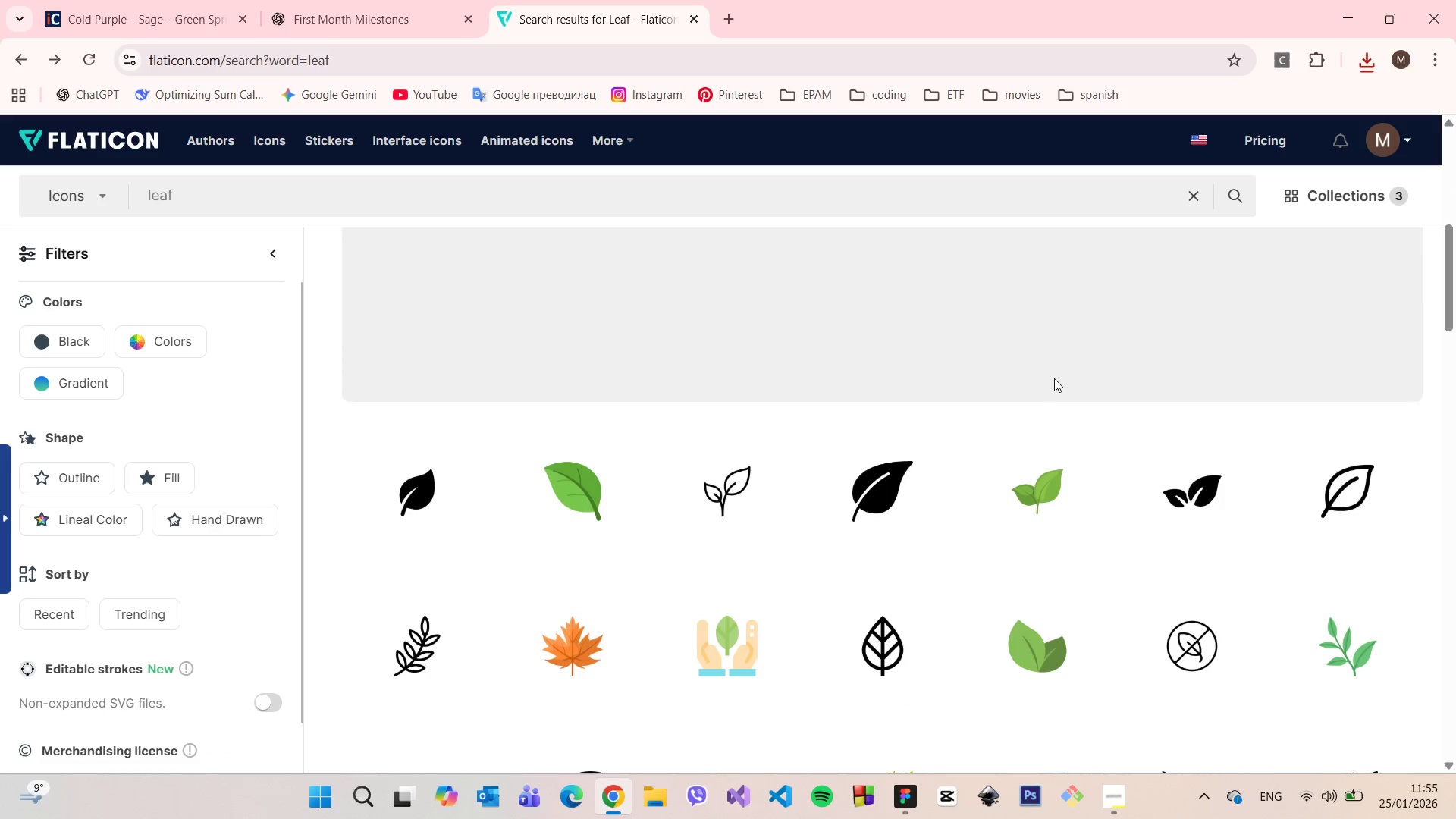 
scroll: coordinate [1051, 369], scroll_direction: up, amount: 6.0
 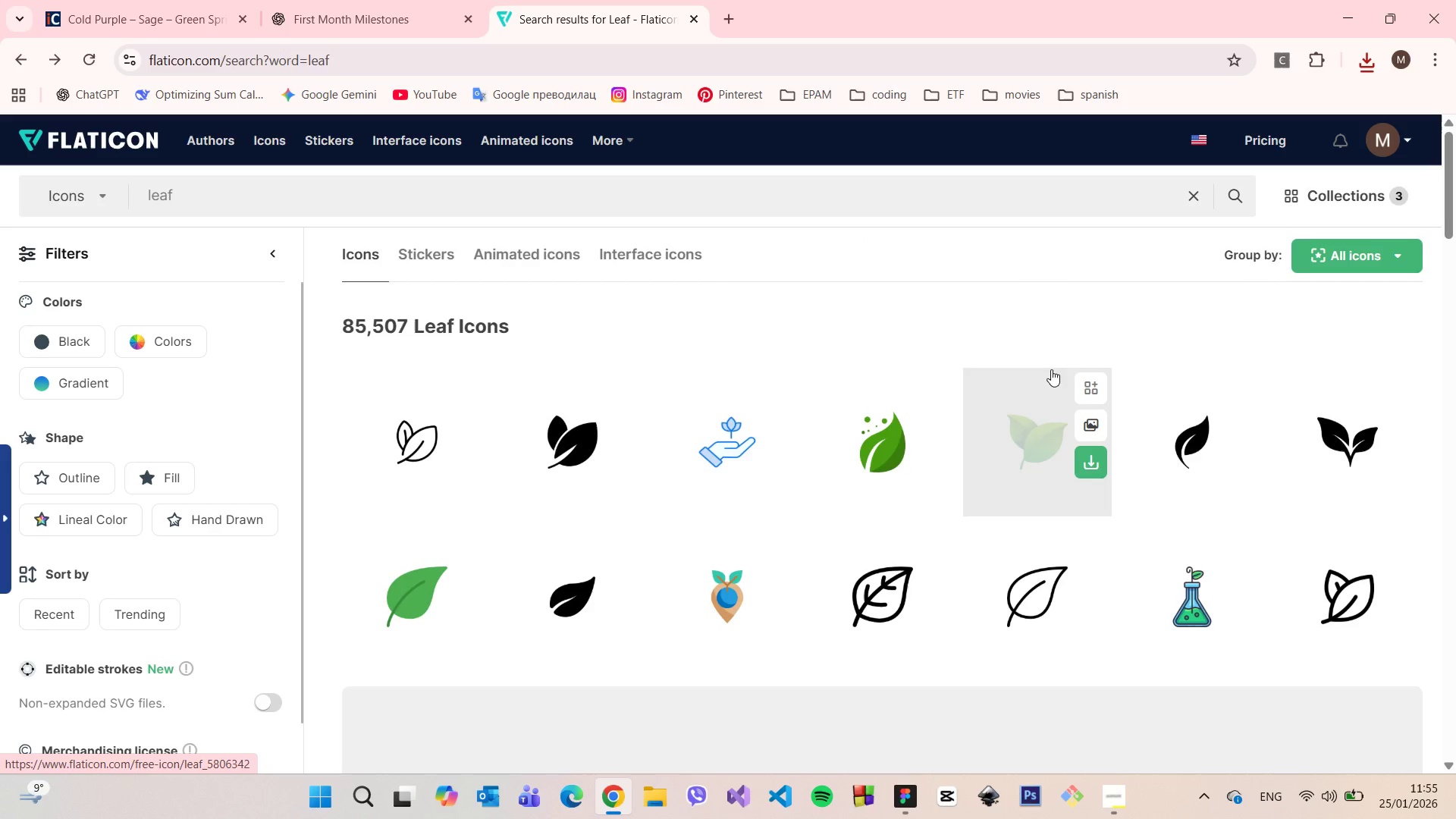 
scroll: coordinate [1051, 369], scroll_direction: down, amount: 5.0
 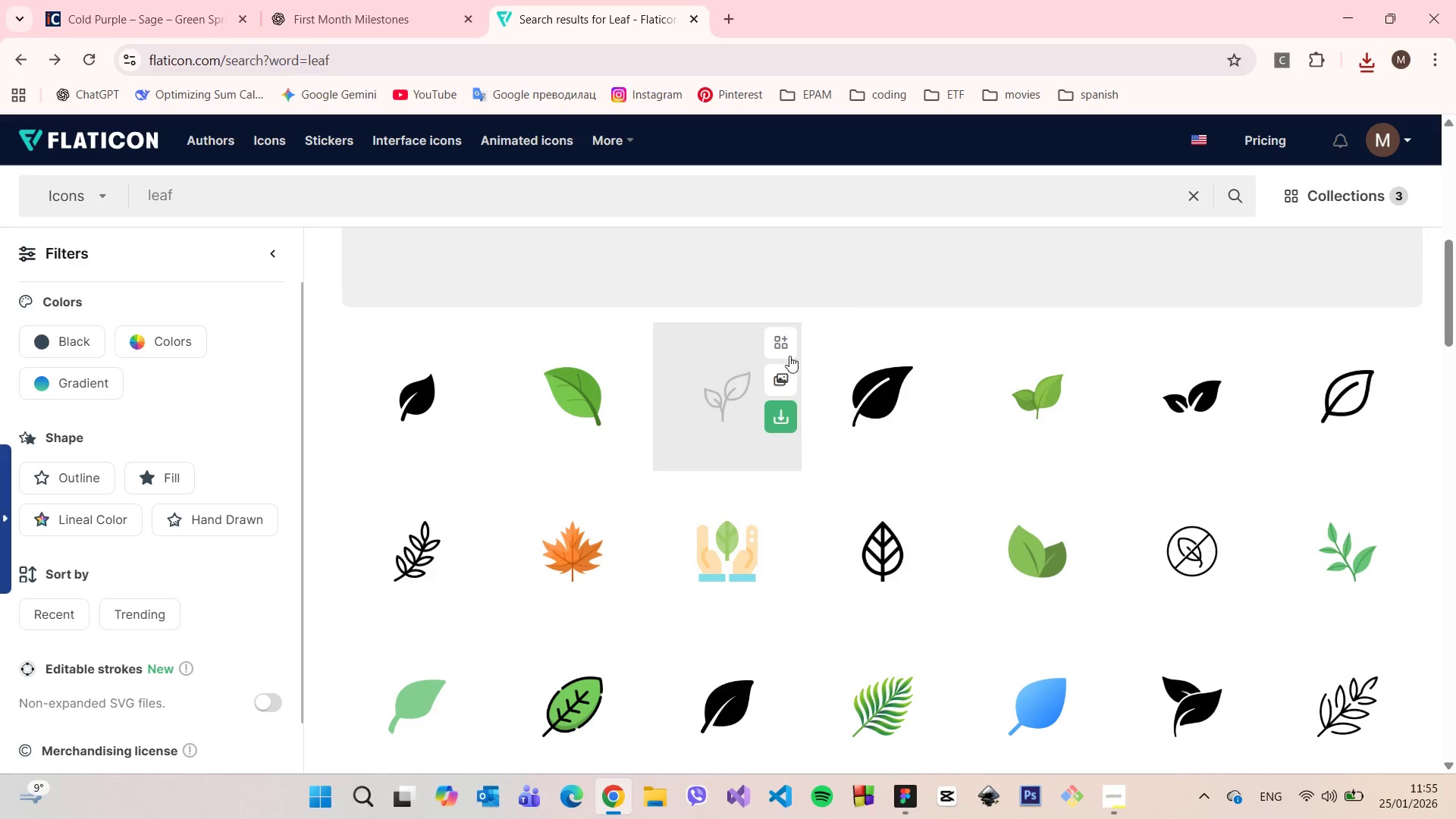 
left_click([723, 397])
 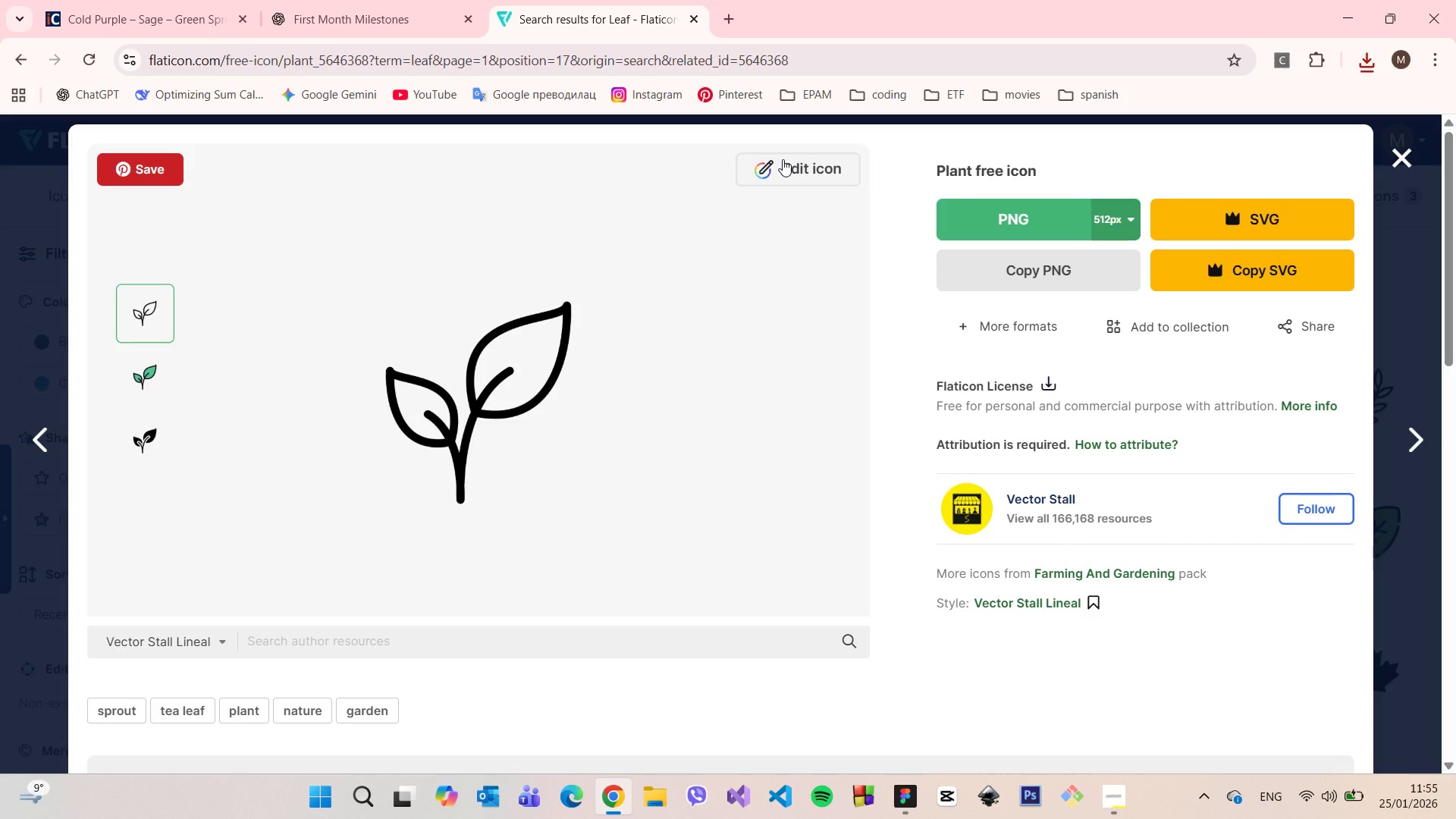 
left_click([783, 159])
 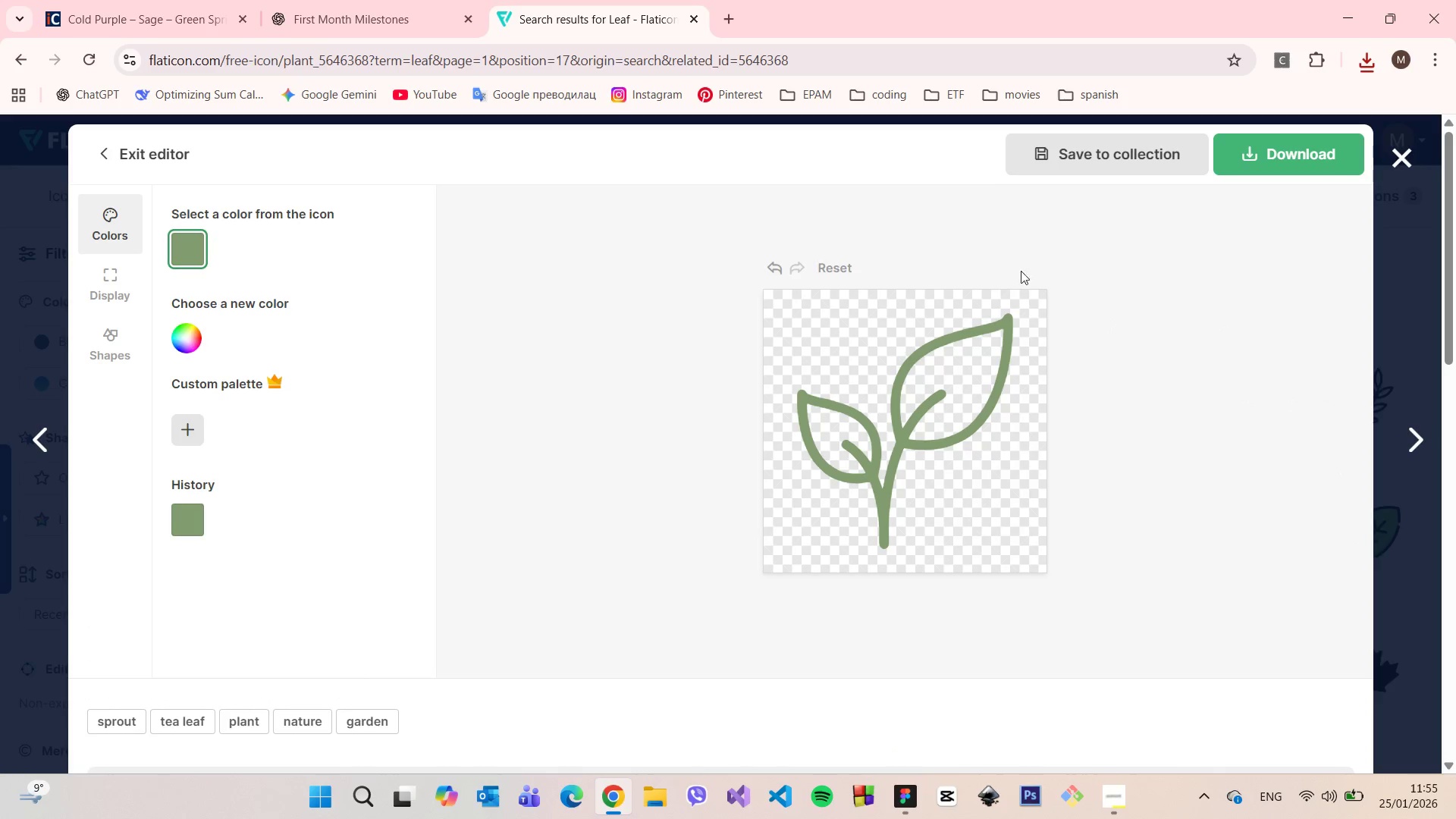 
left_click([1234, 155])
 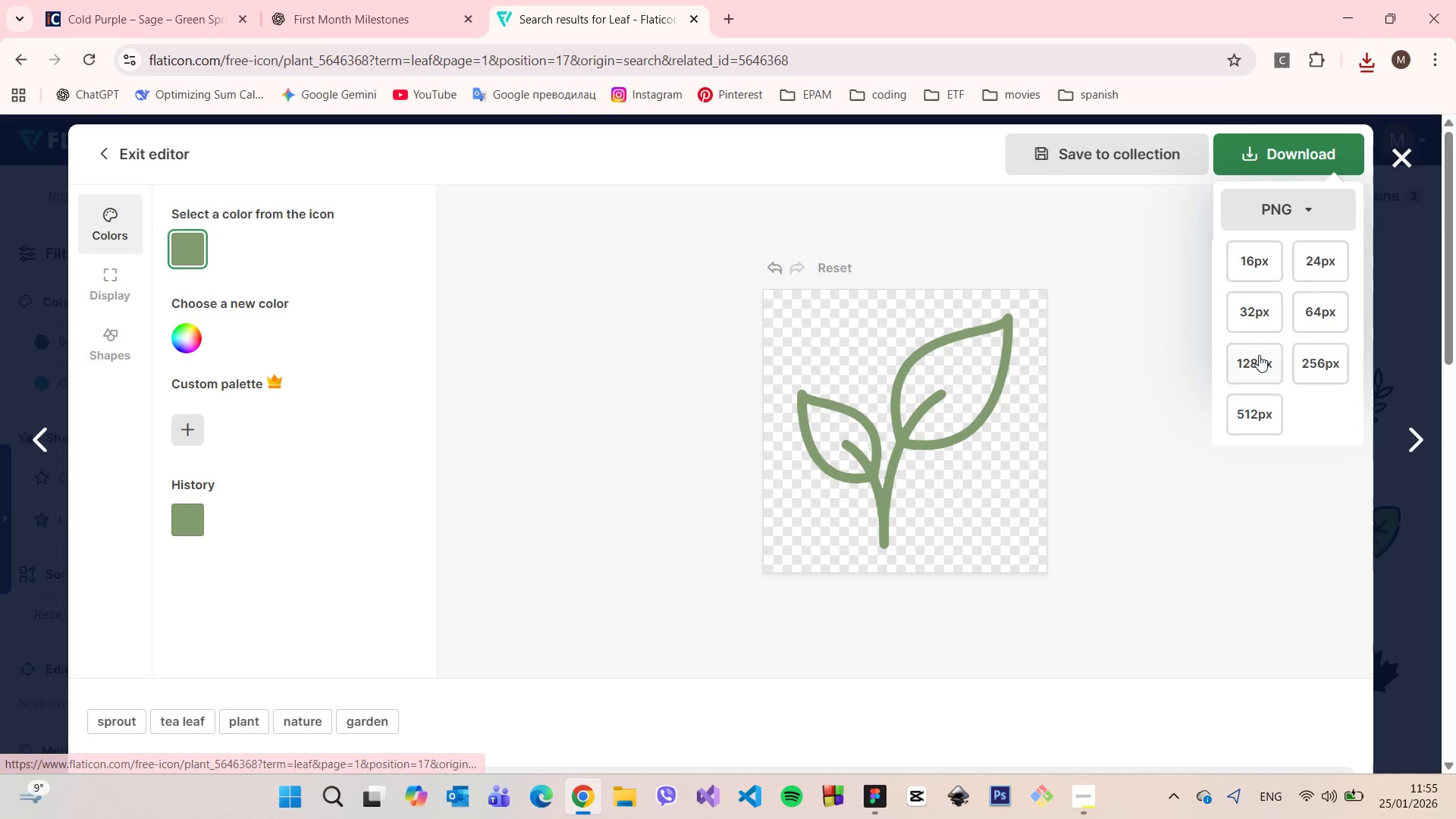 
left_click([1259, 355])
 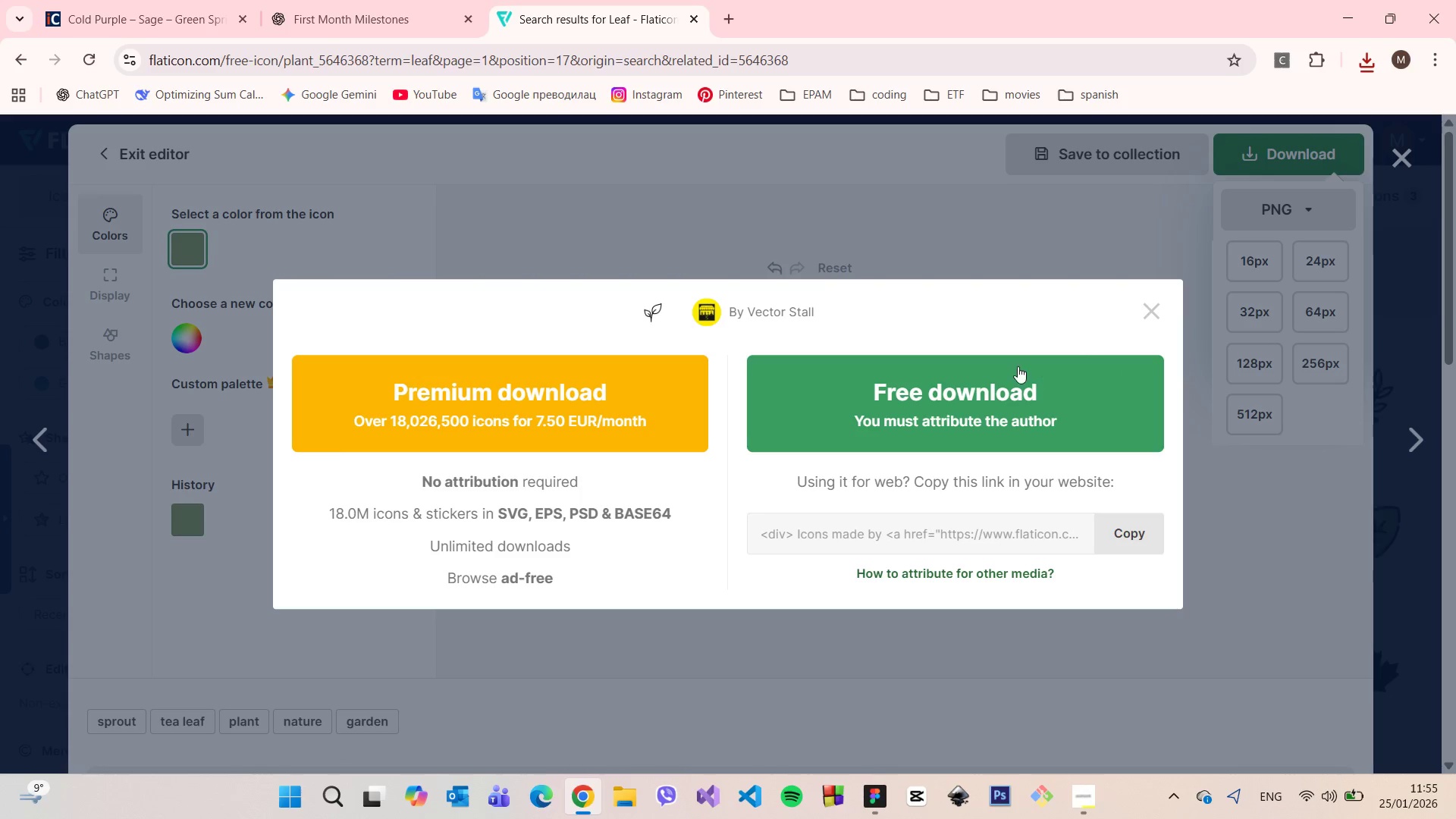 
left_click([1009, 366])
 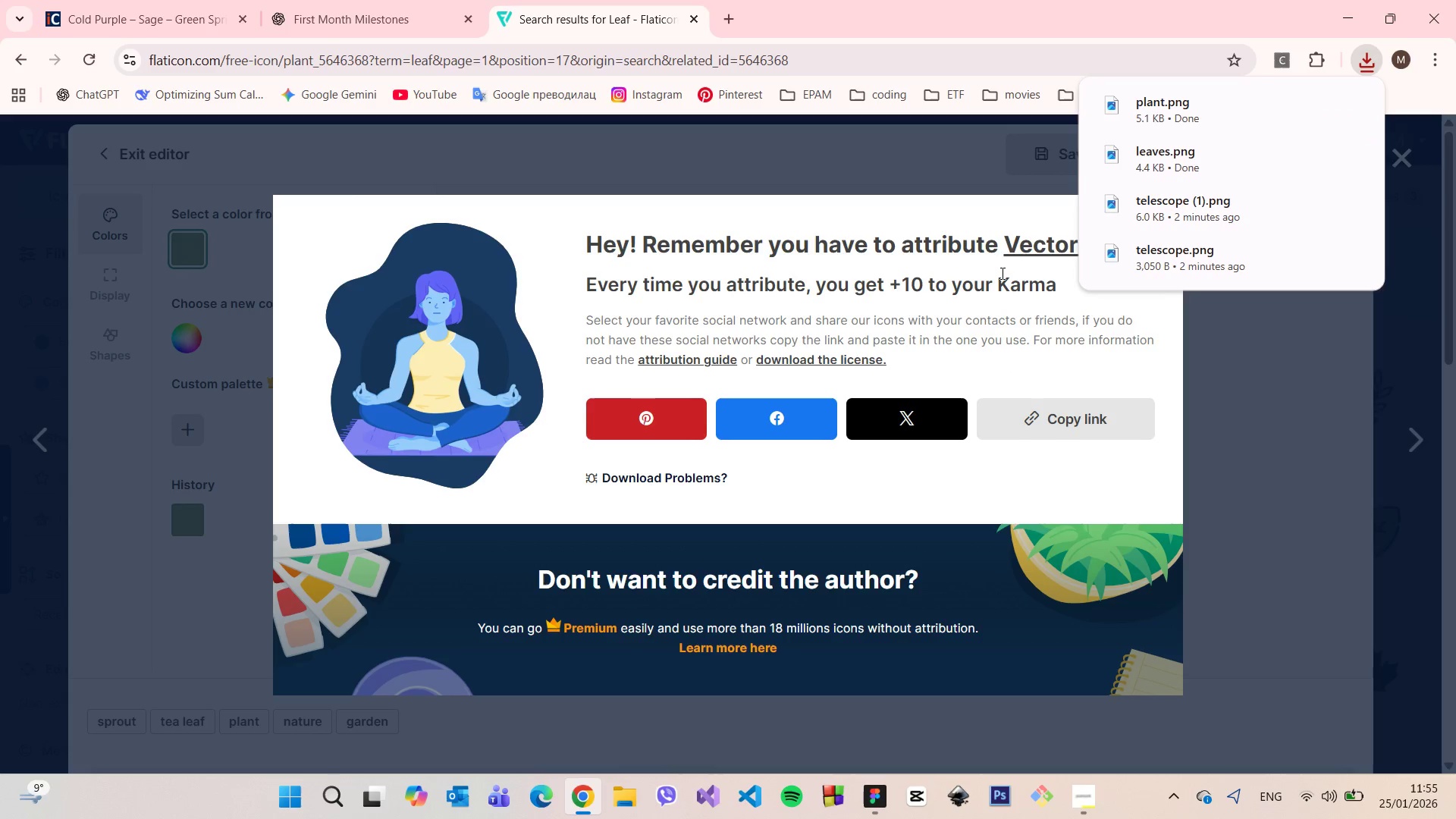 
wait(5.73)
 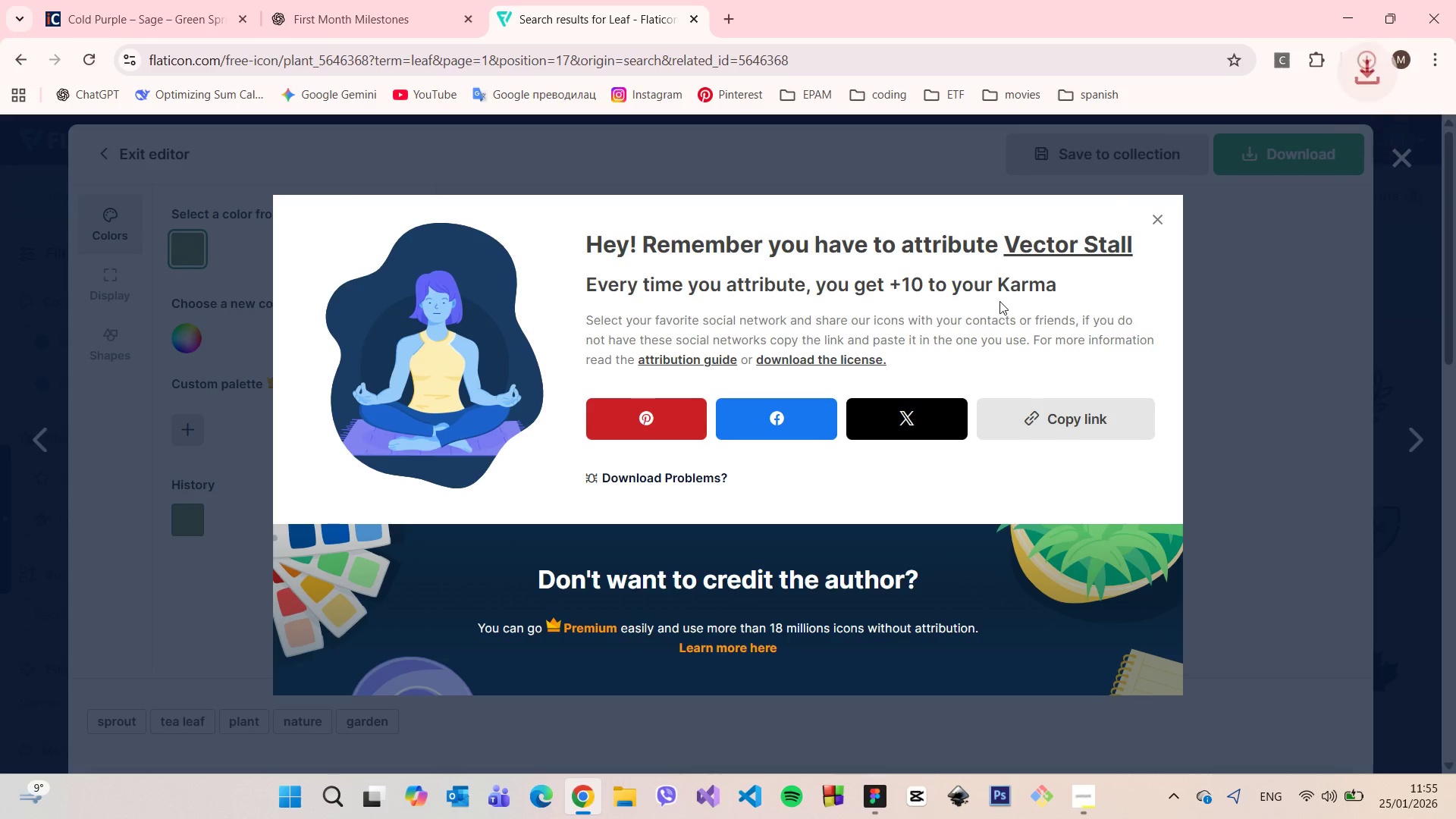 
left_click([1429, 155])
 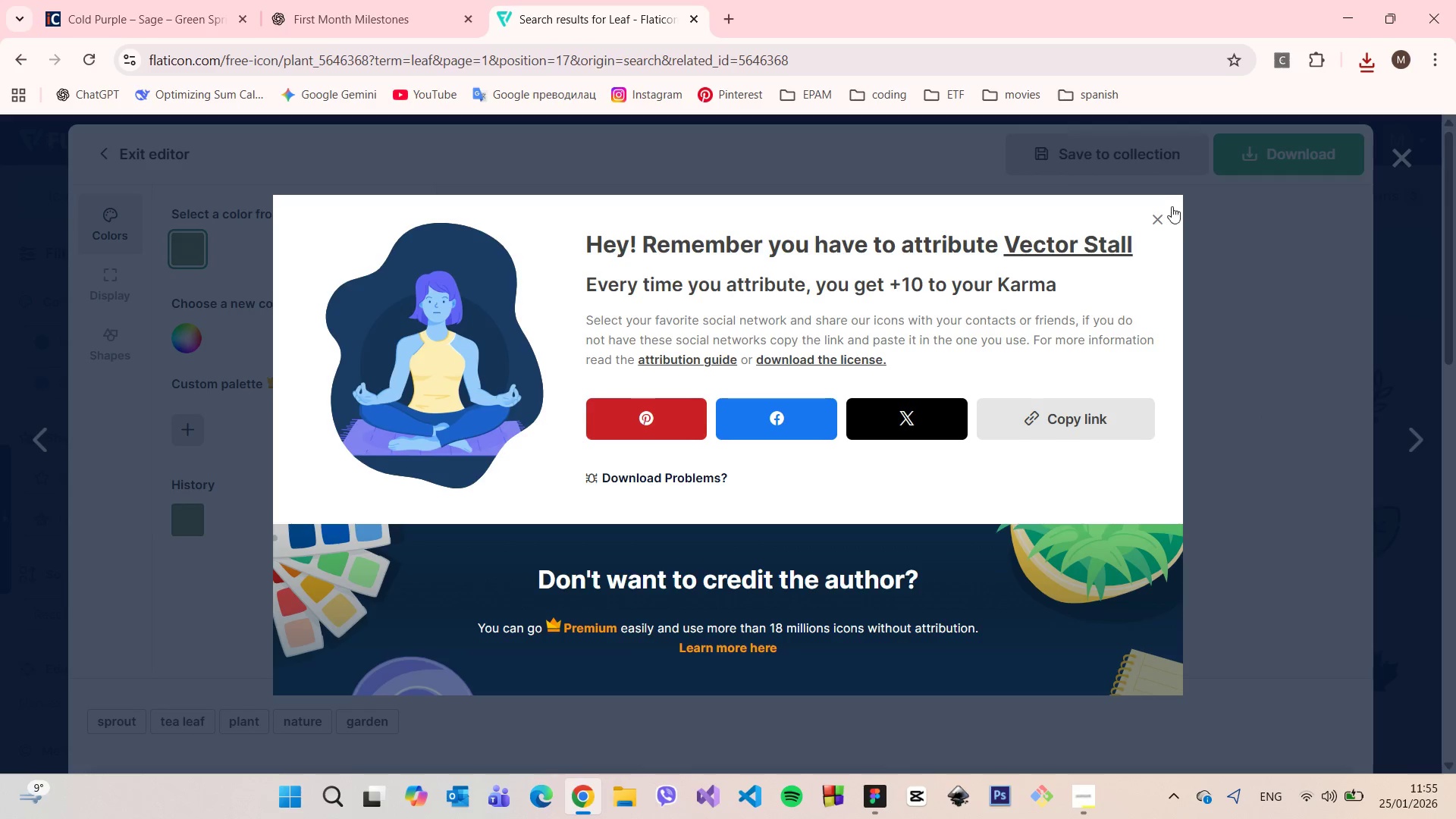 
left_click([1151, 210])
 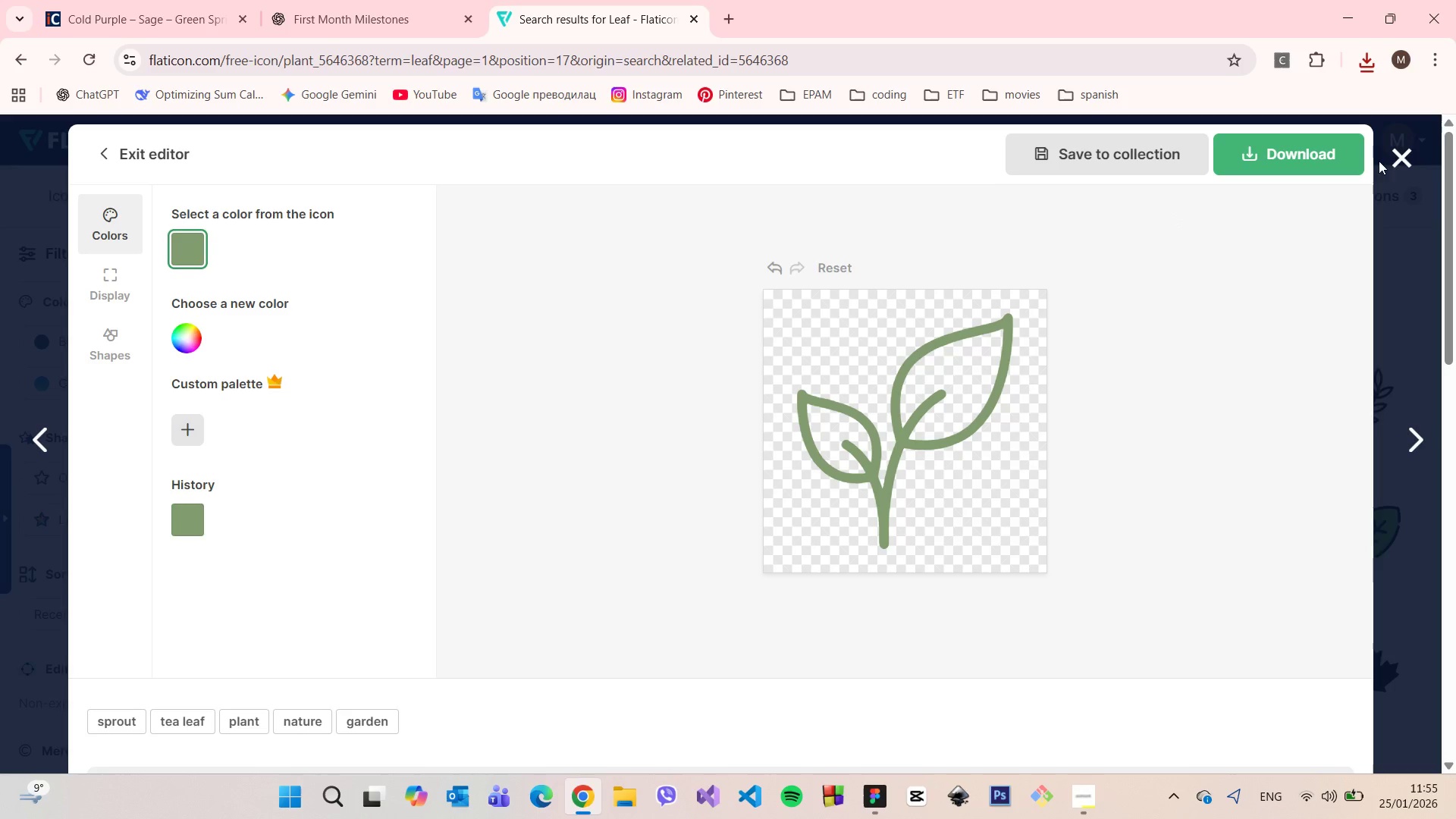 
left_click([1394, 156])
 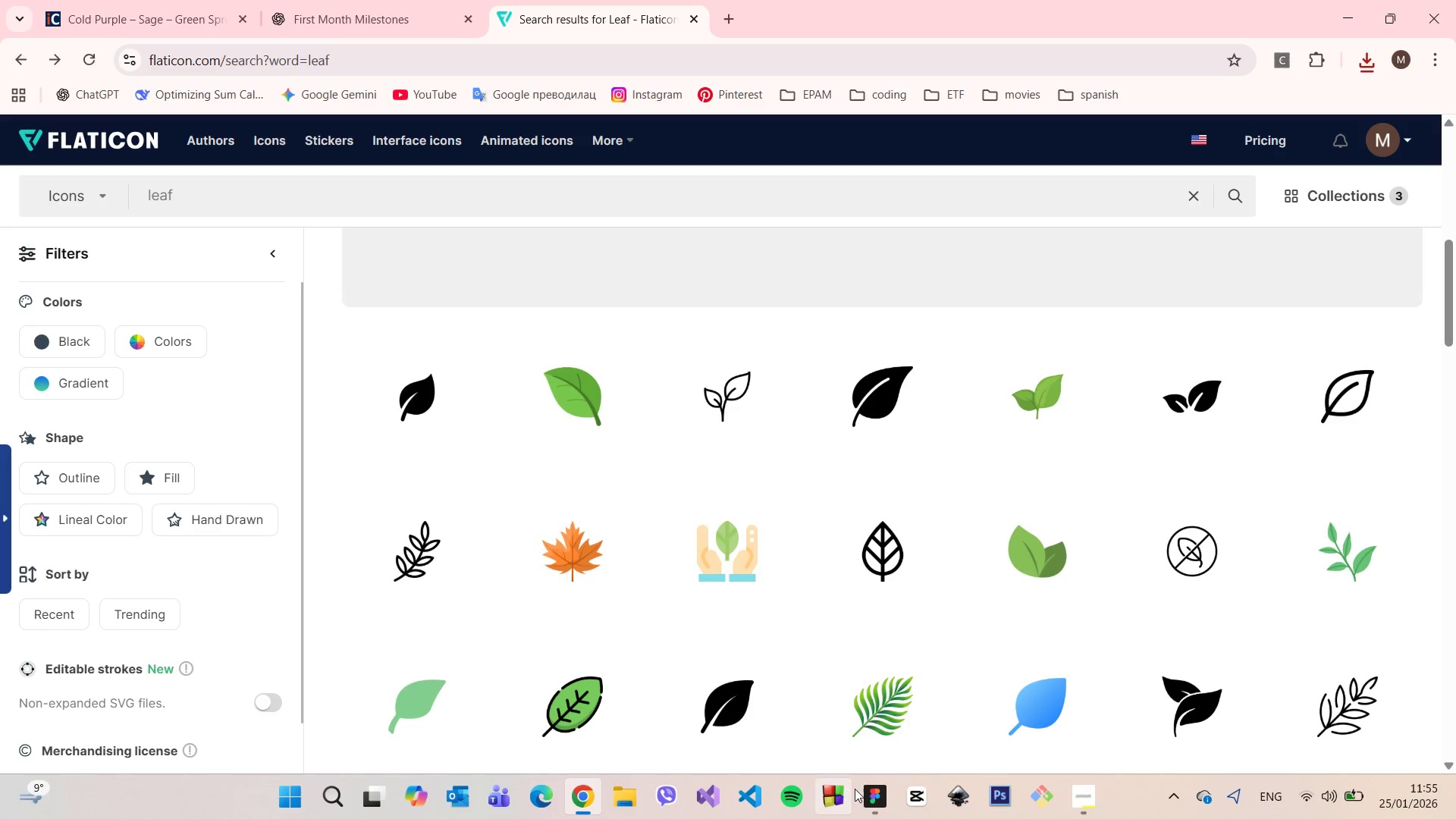 
left_click([880, 796])
 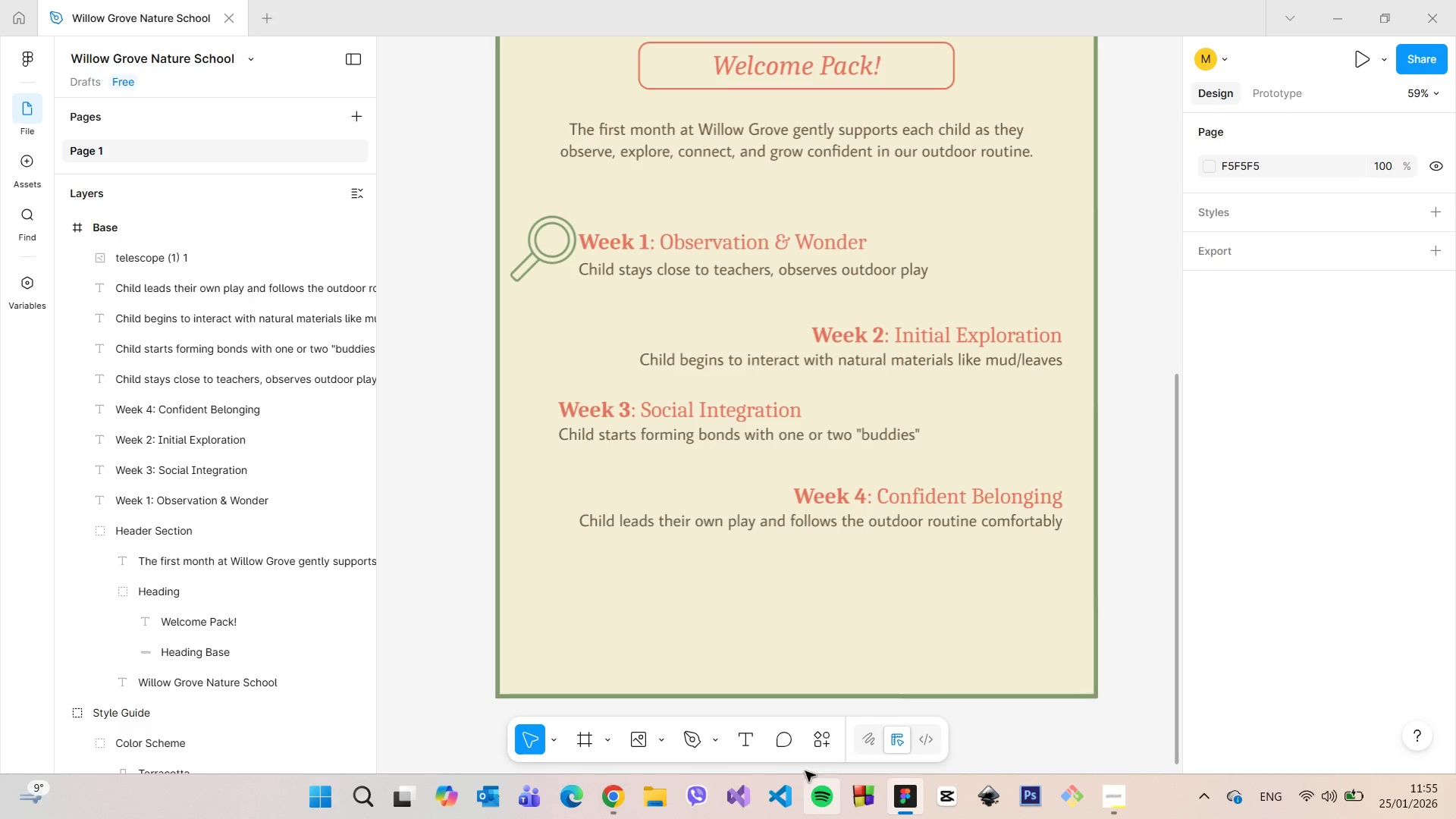 
left_click([625, 789])
 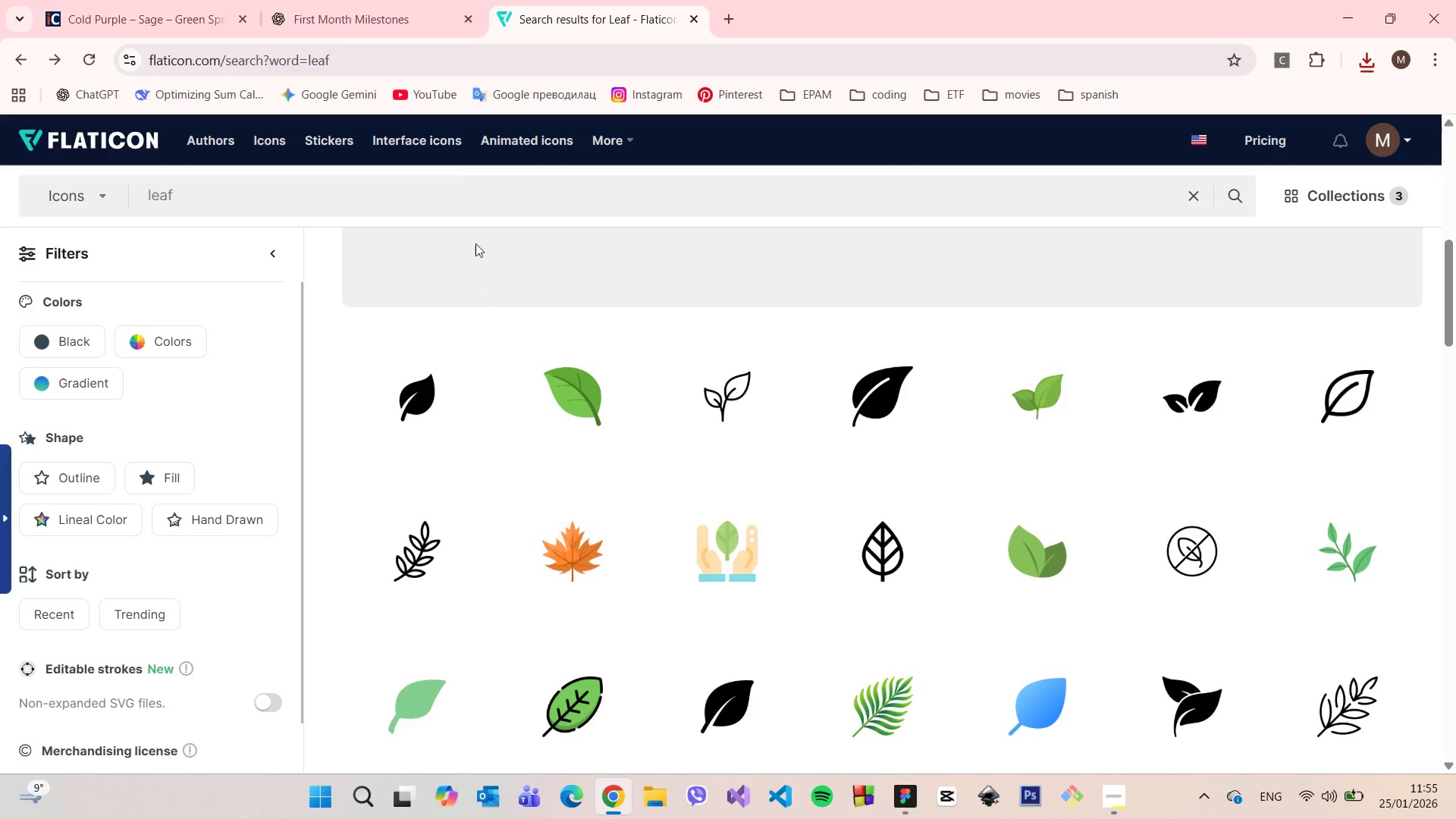 
left_click_drag(start_coordinate=[426, 181], to_coordinate=[143, 180])
 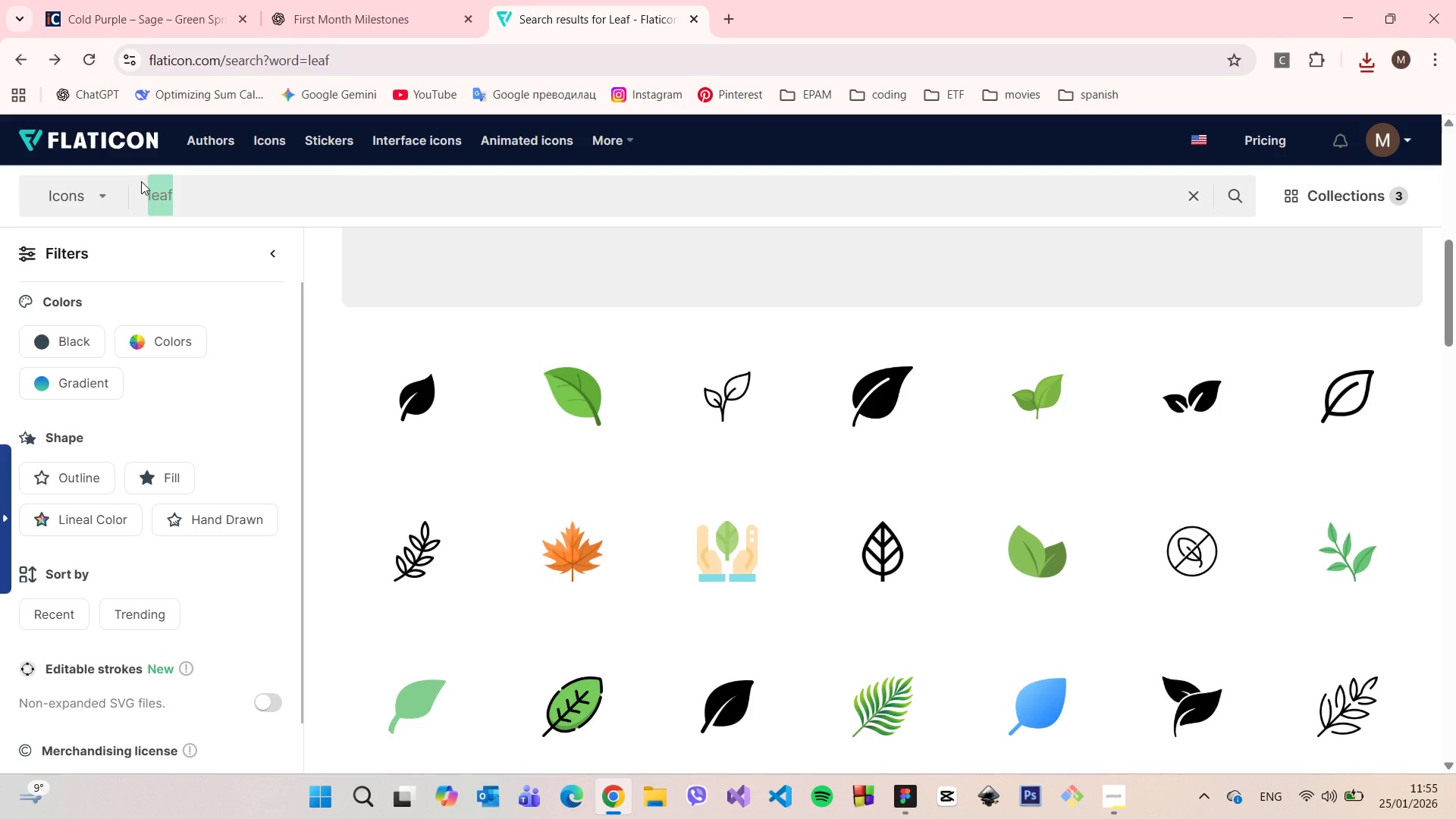 
type(hand shake)
 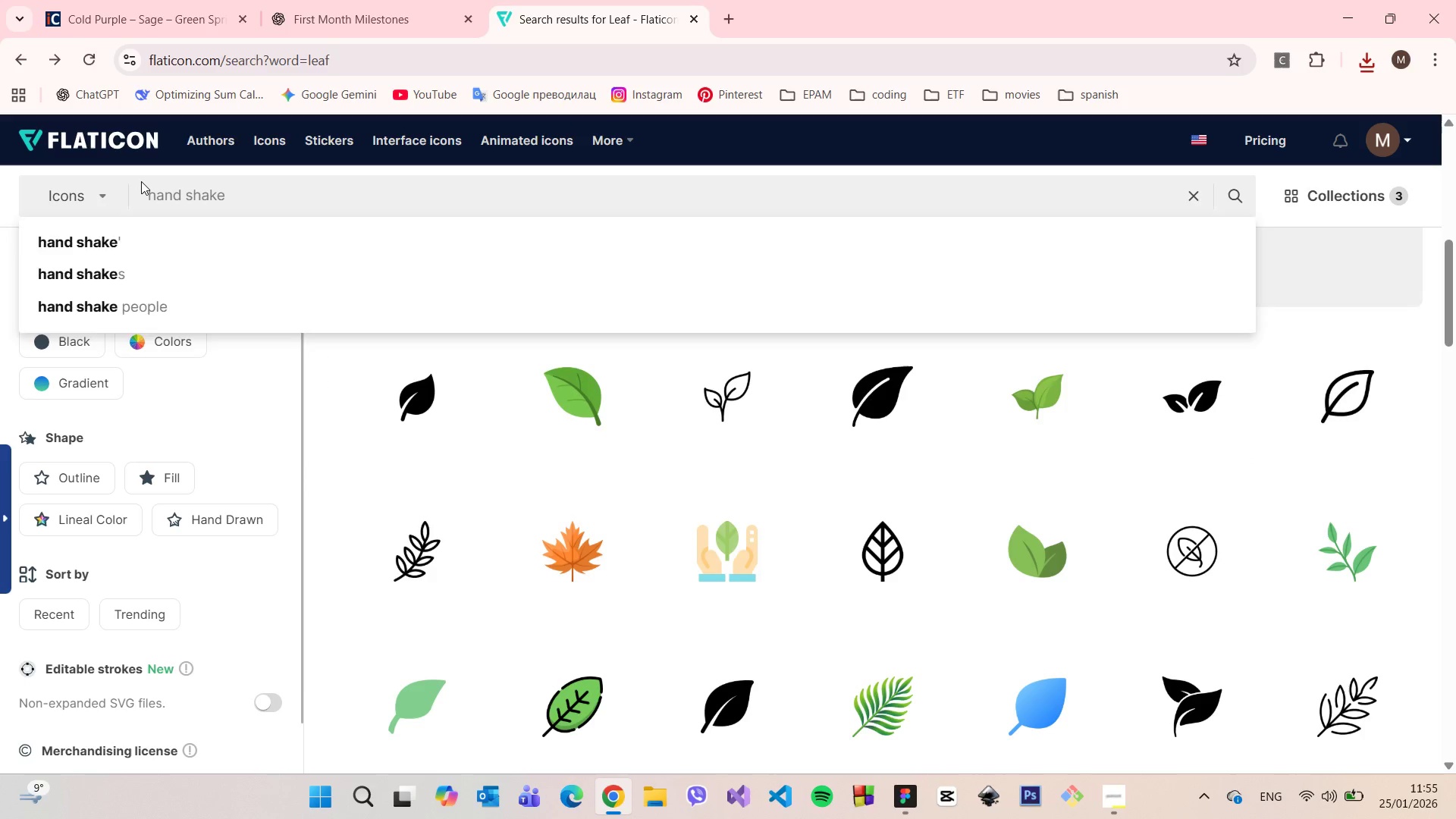 
key(Enter)
 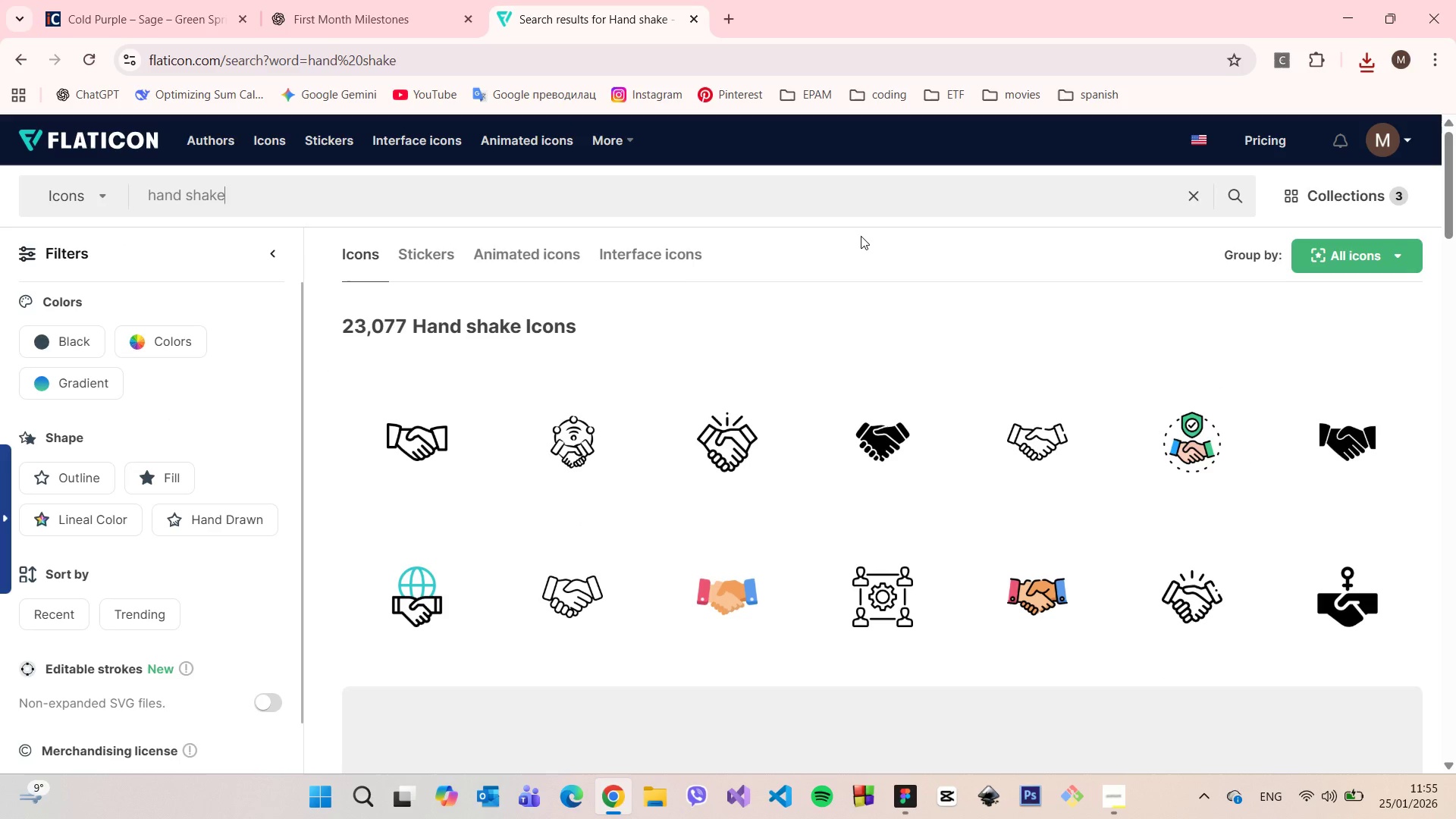 
wait(6.19)
 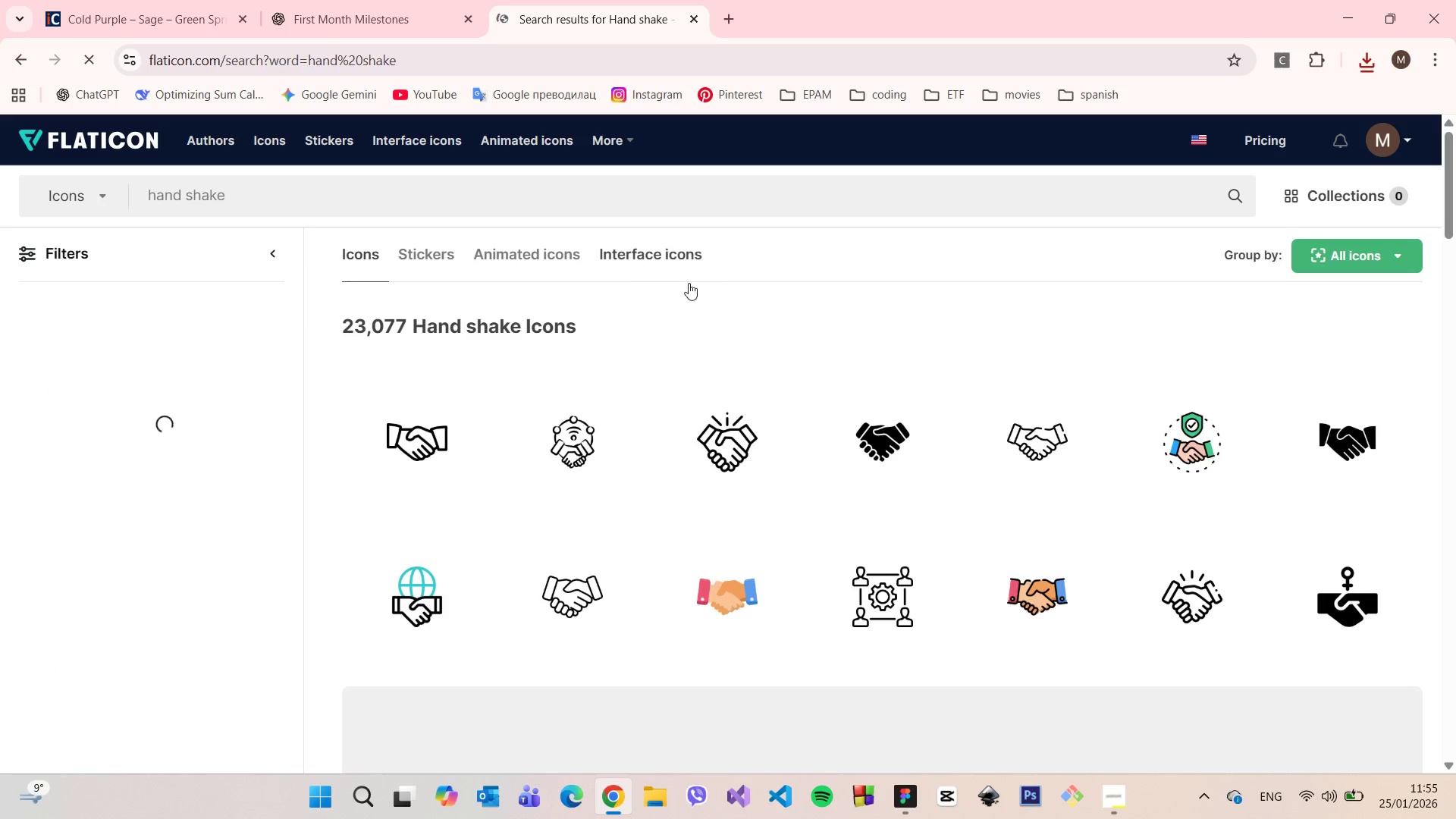 
scroll: coordinate [924, 312], scroll_direction: down, amount: 10.0
 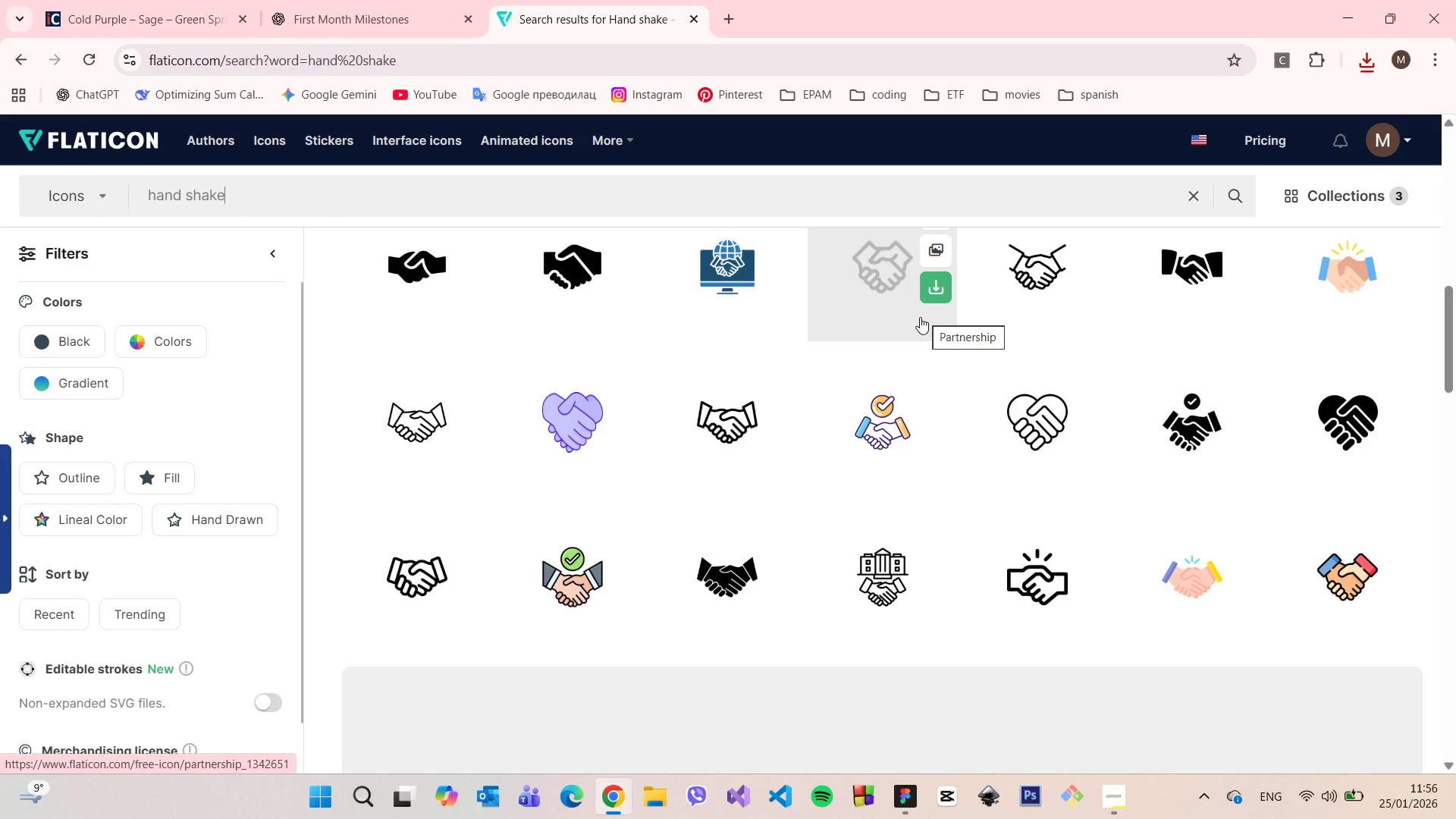 
wait(6.24)
 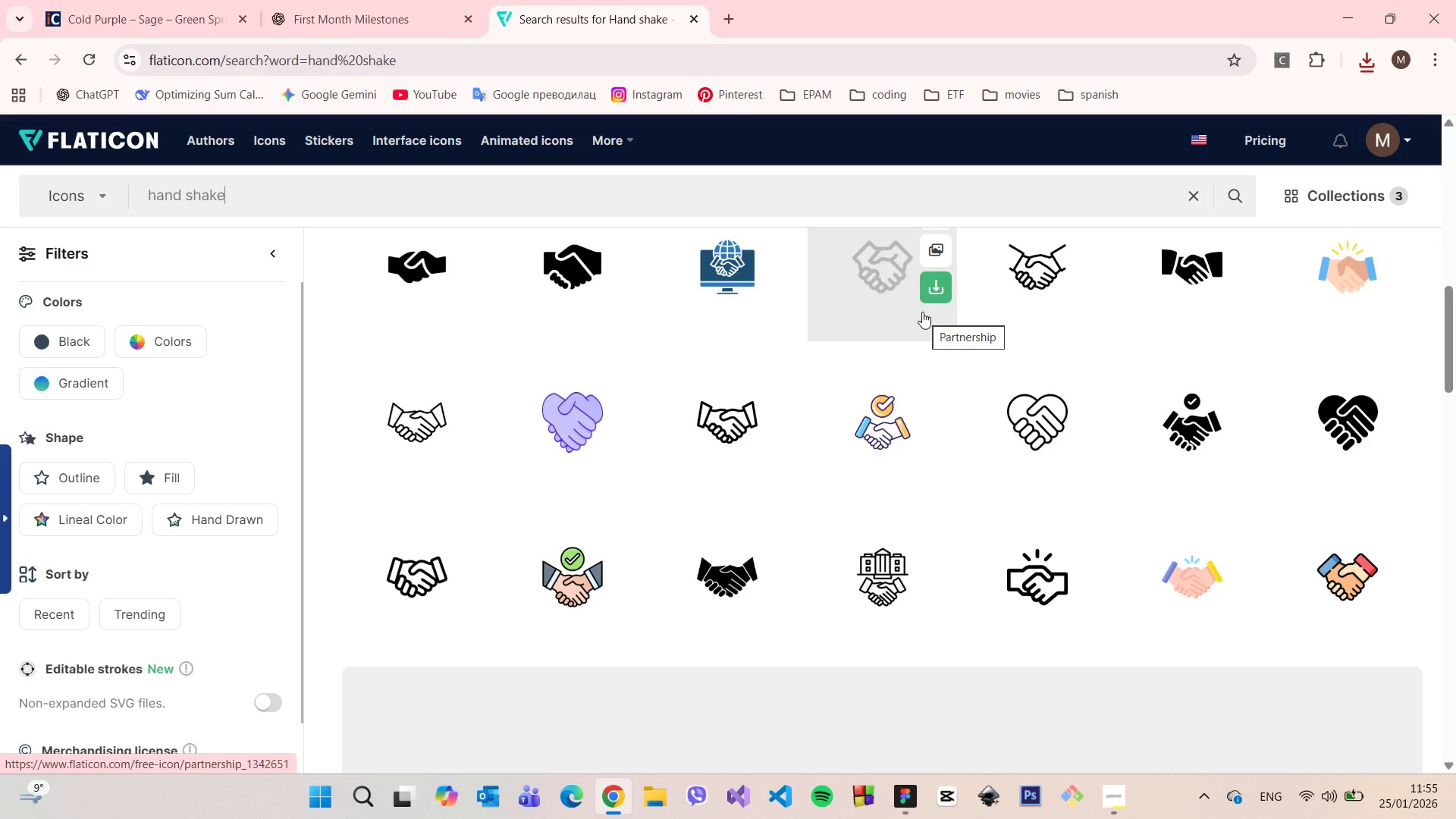 
mouse_move([1085, 392])
 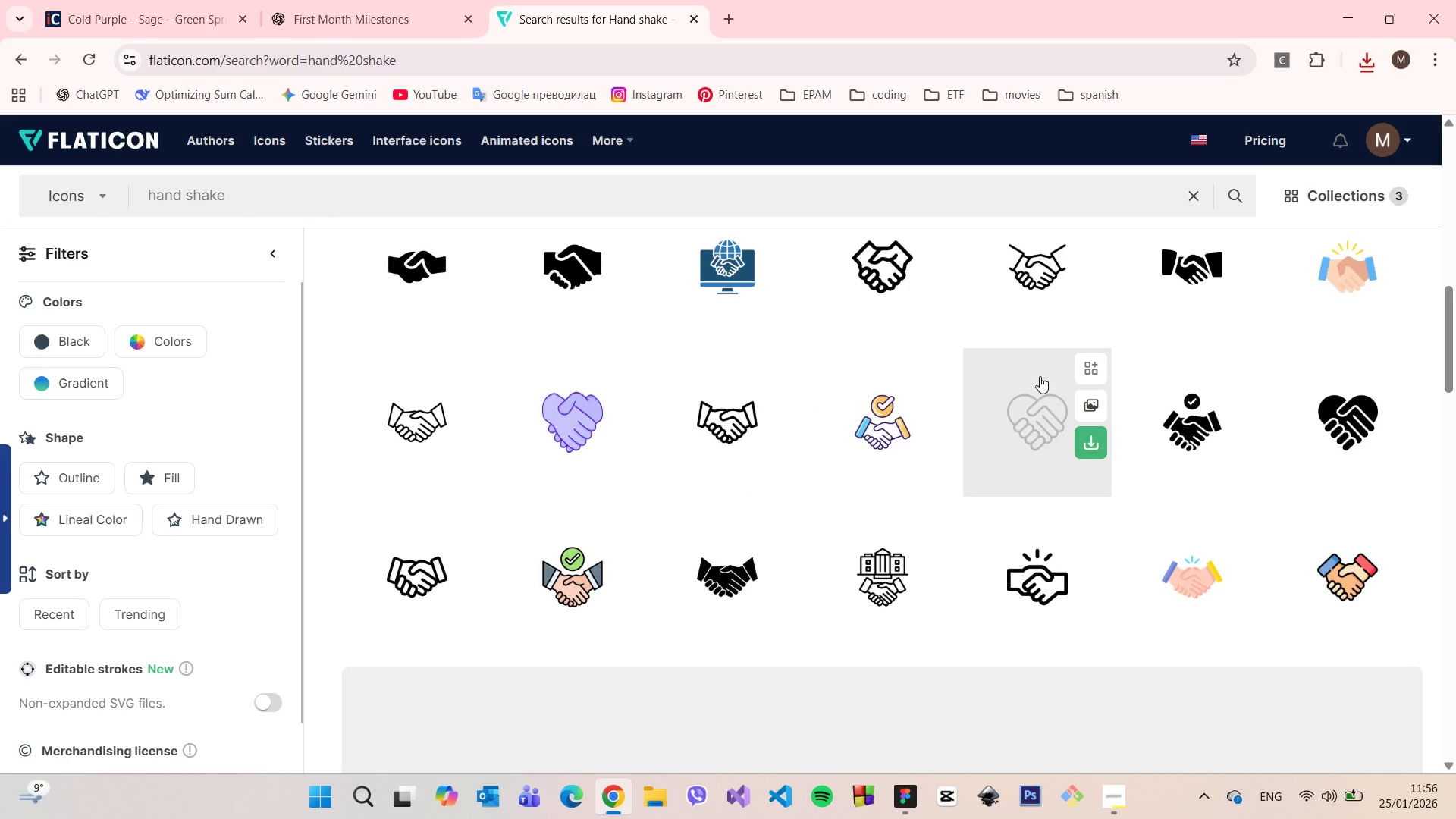 
mouse_move([1023, 359])
 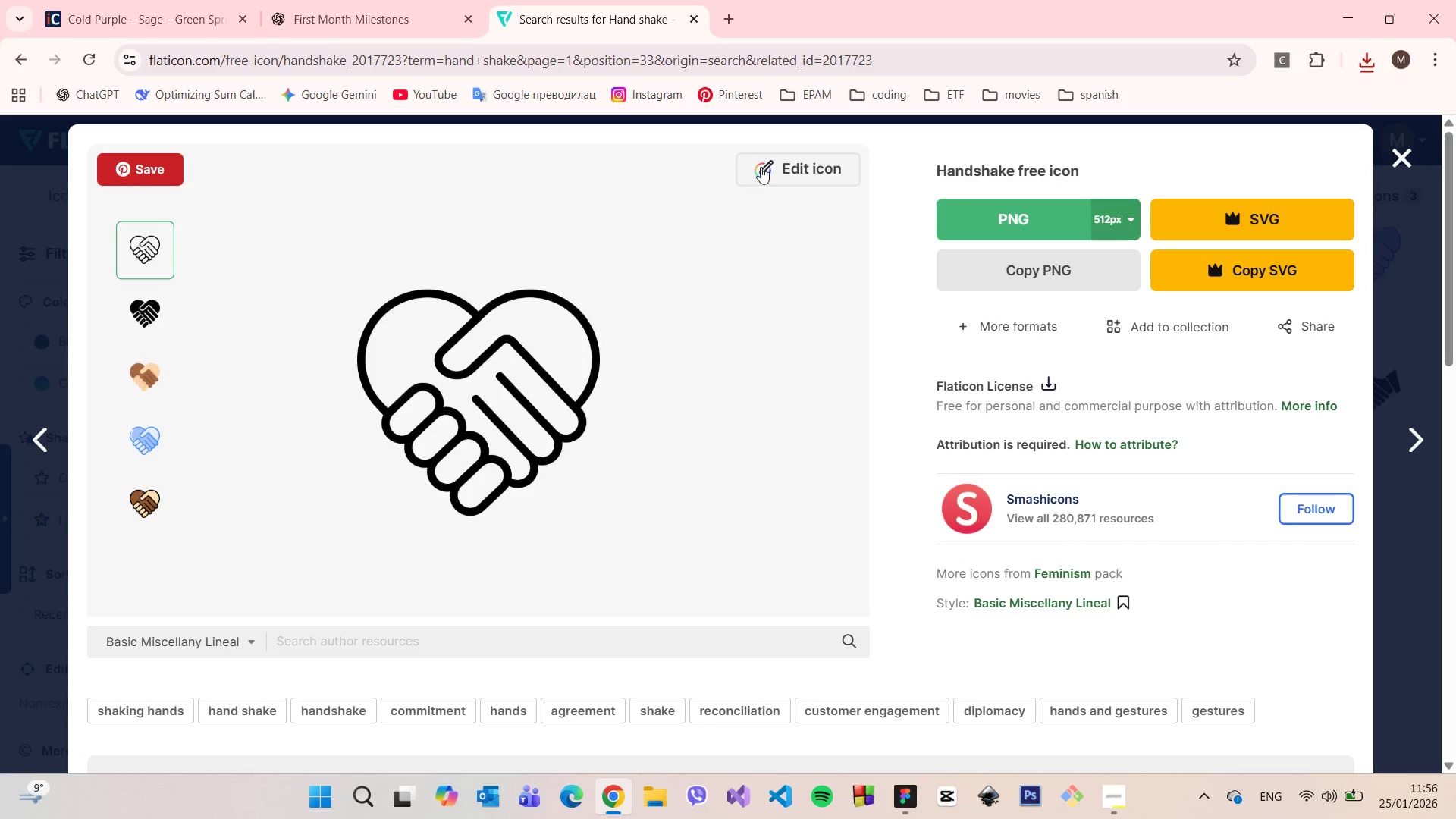 
left_click([789, 158])
 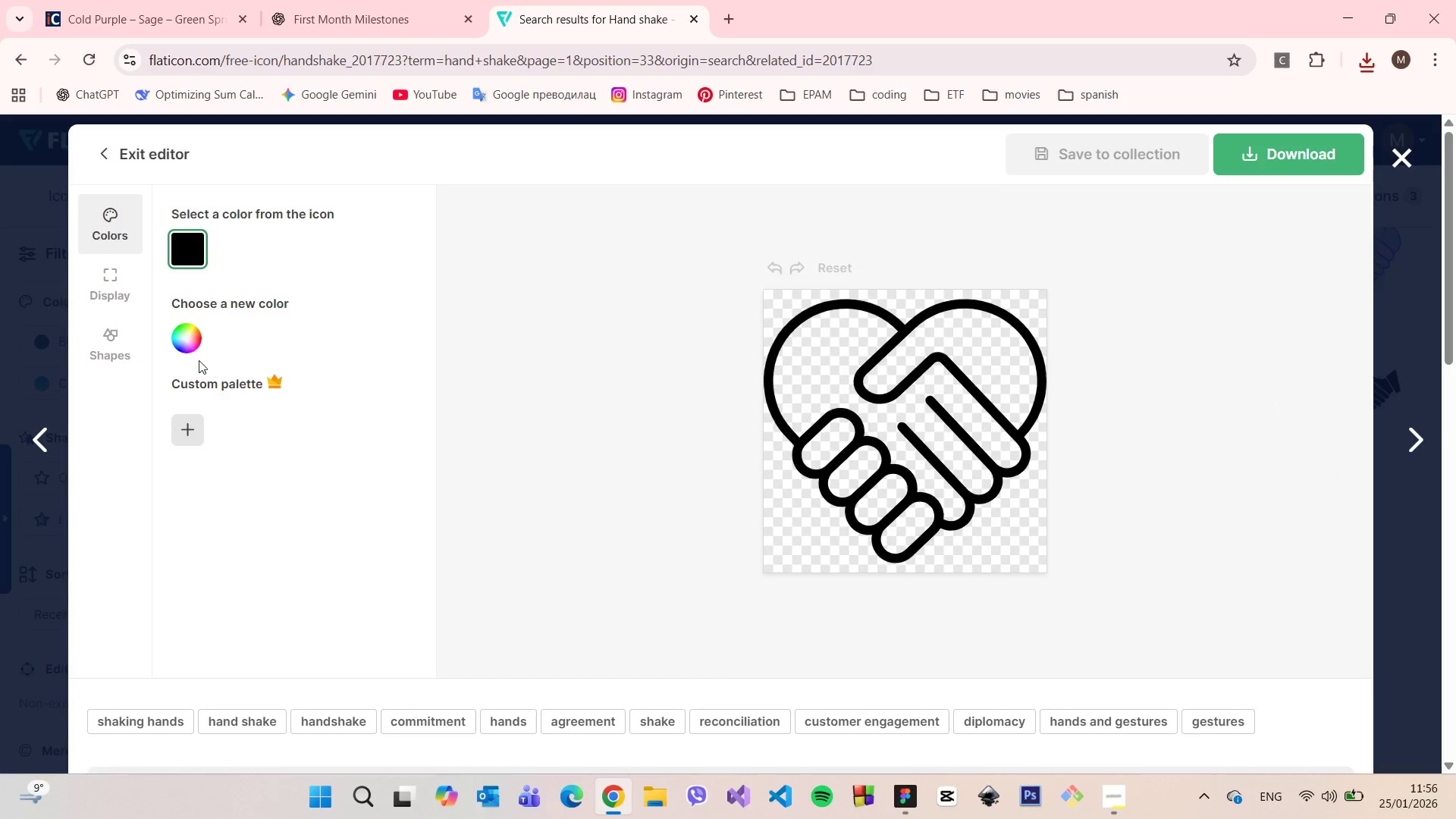 
left_click([179, 332])
 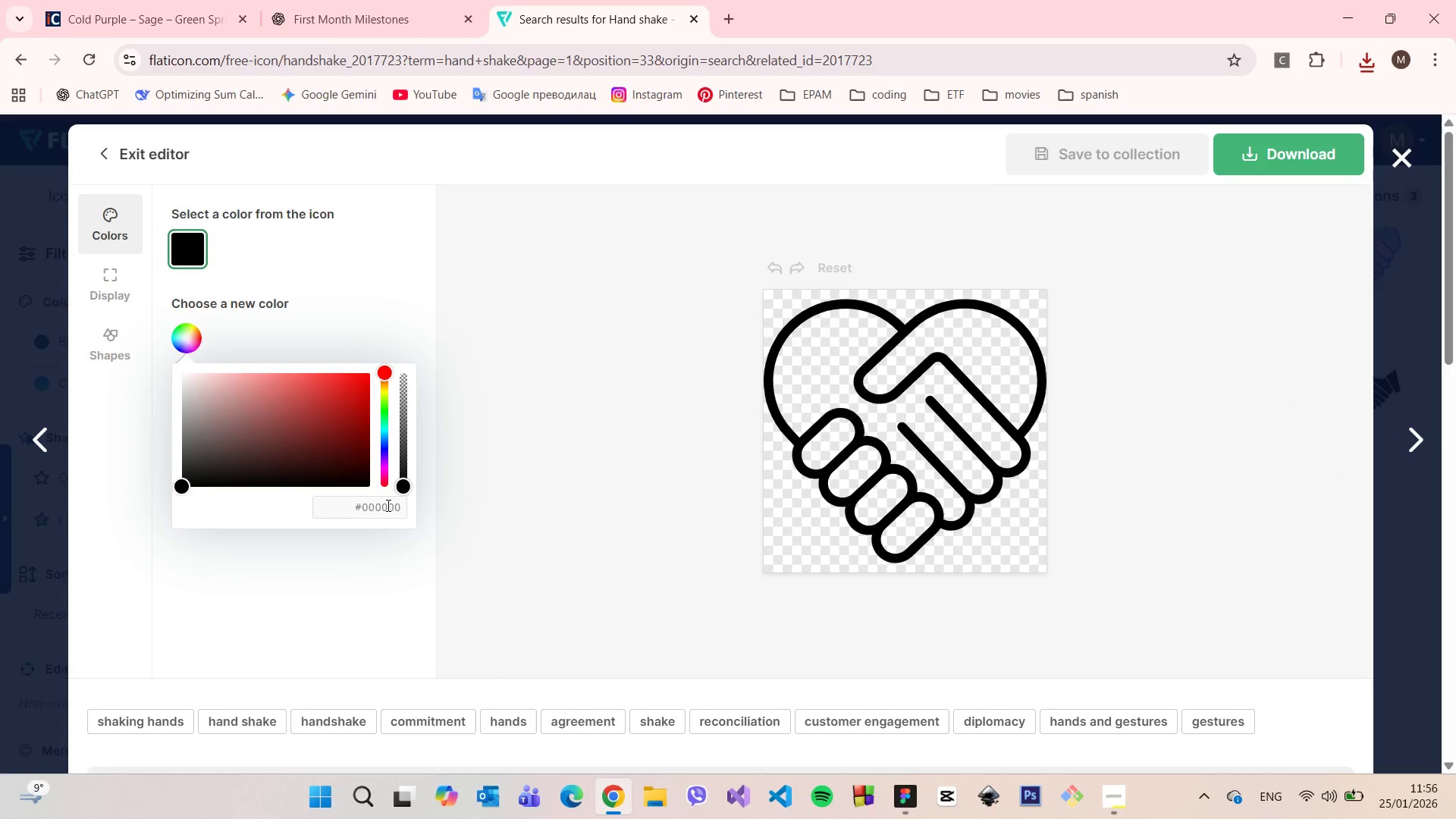 
double_click([387, 504])
 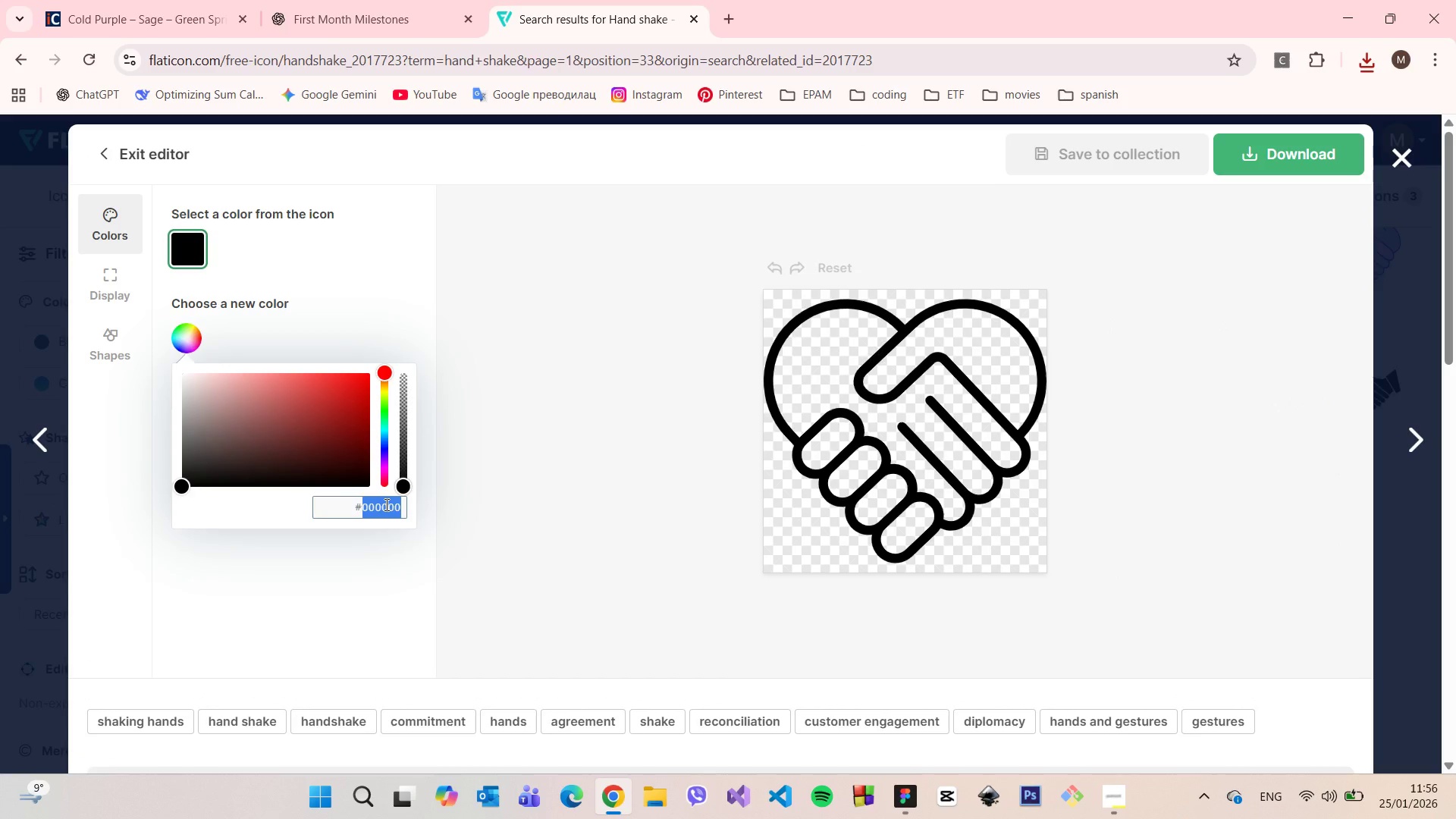 
key(Control+V)
 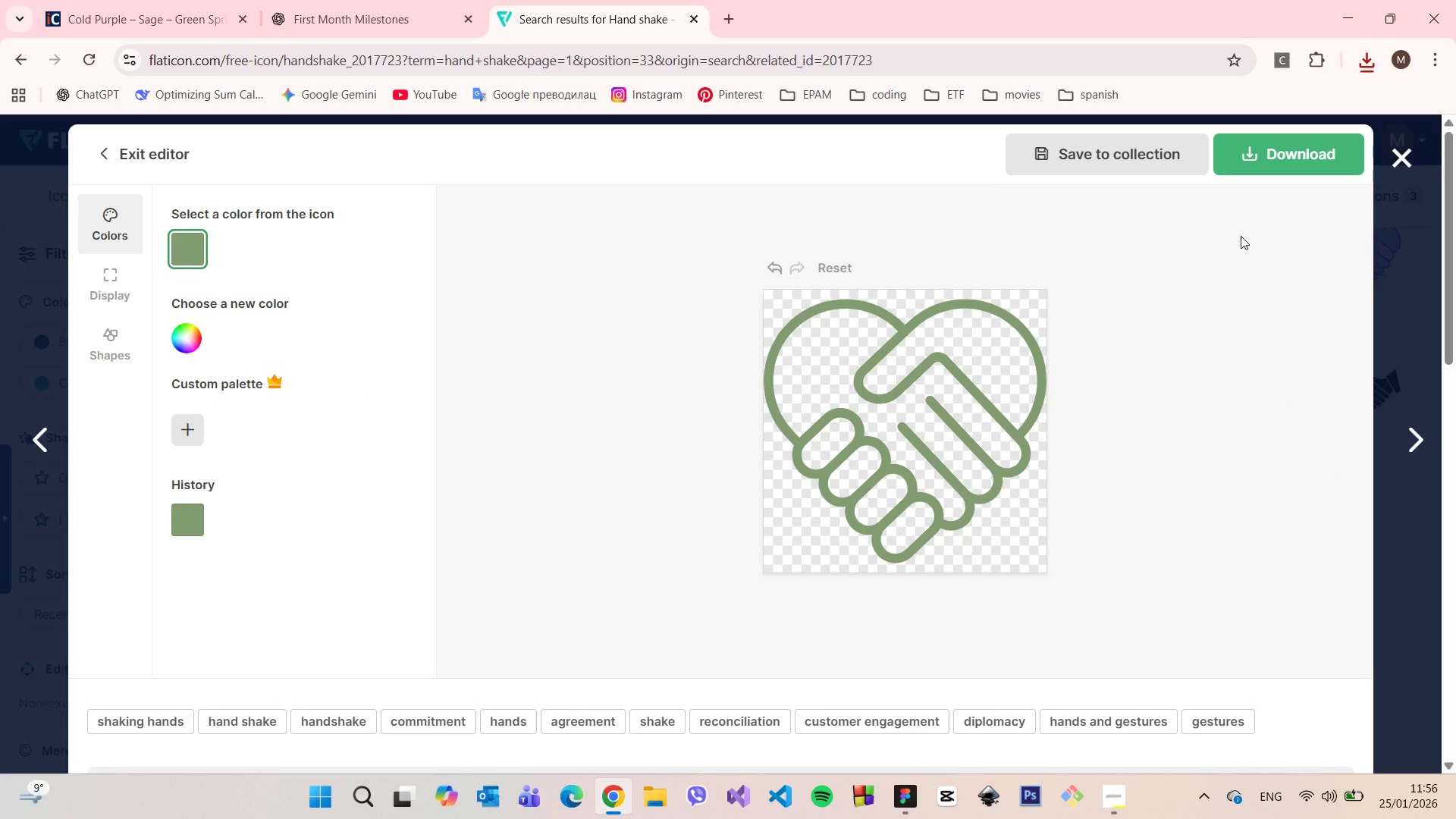 
left_click([1320, 169])
 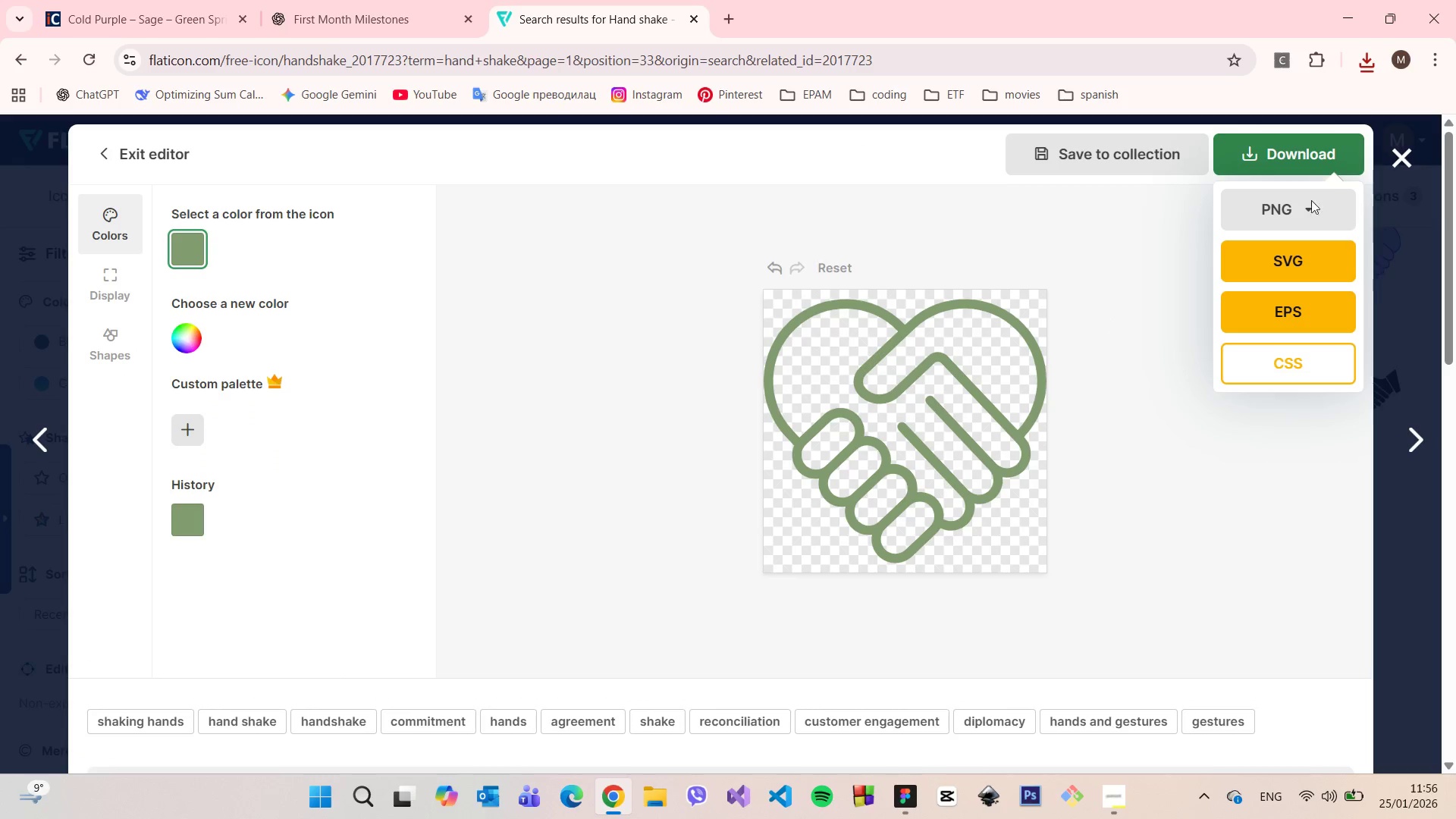 
left_click([1310, 212])
 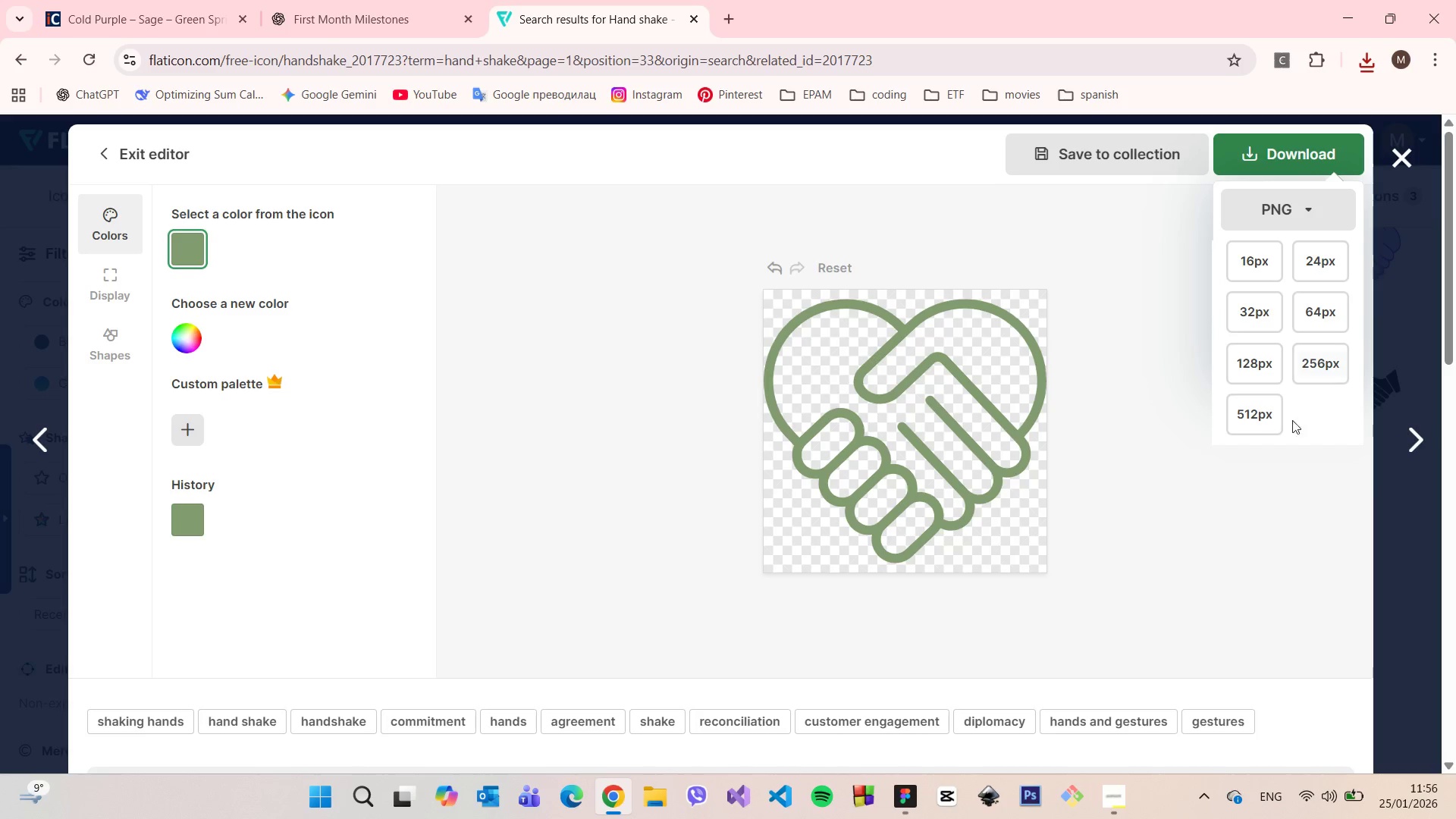 
left_click([1247, 358])
 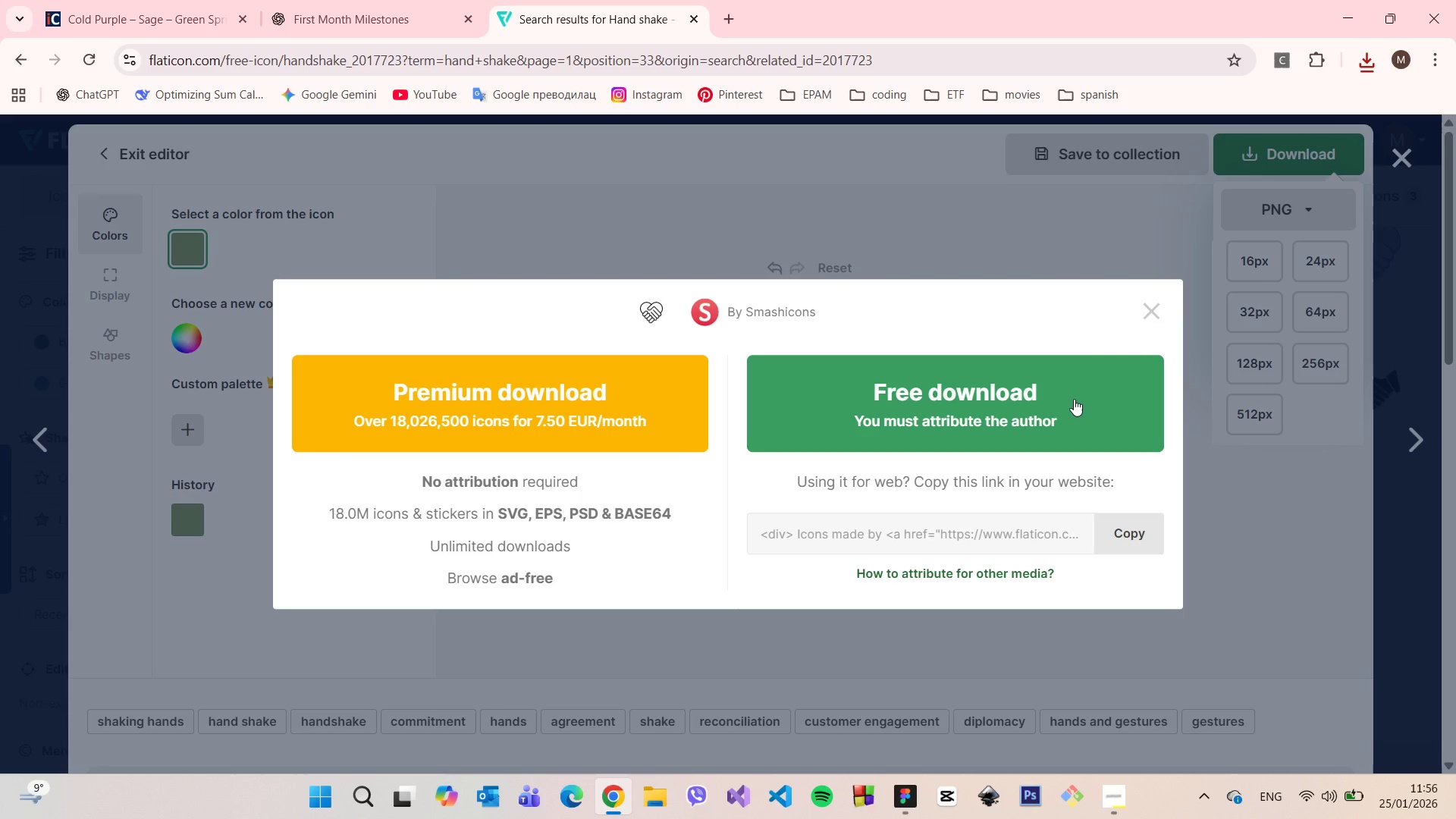 
left_click([1065, 401])
 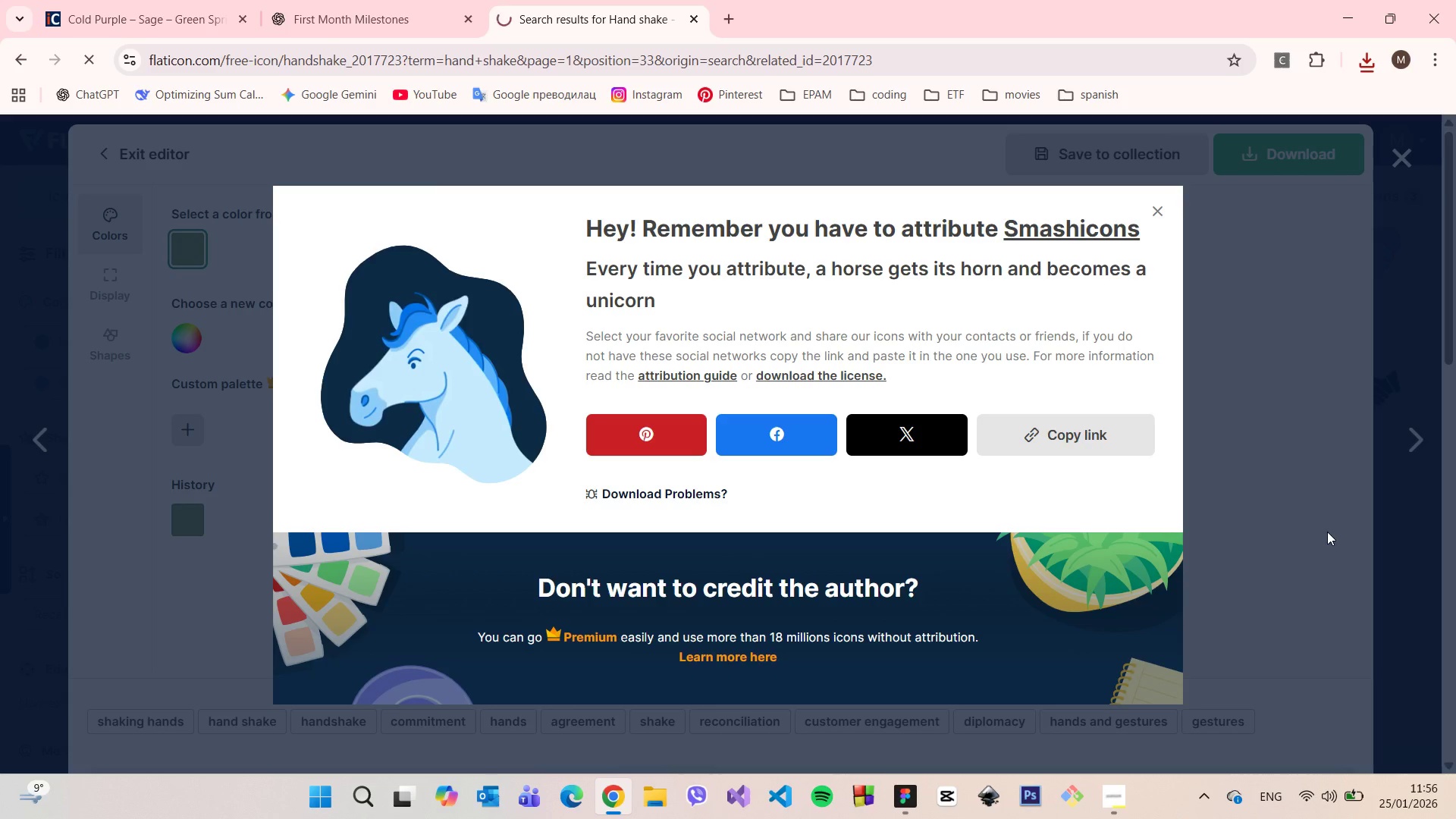 
left_click([1328, 532])
 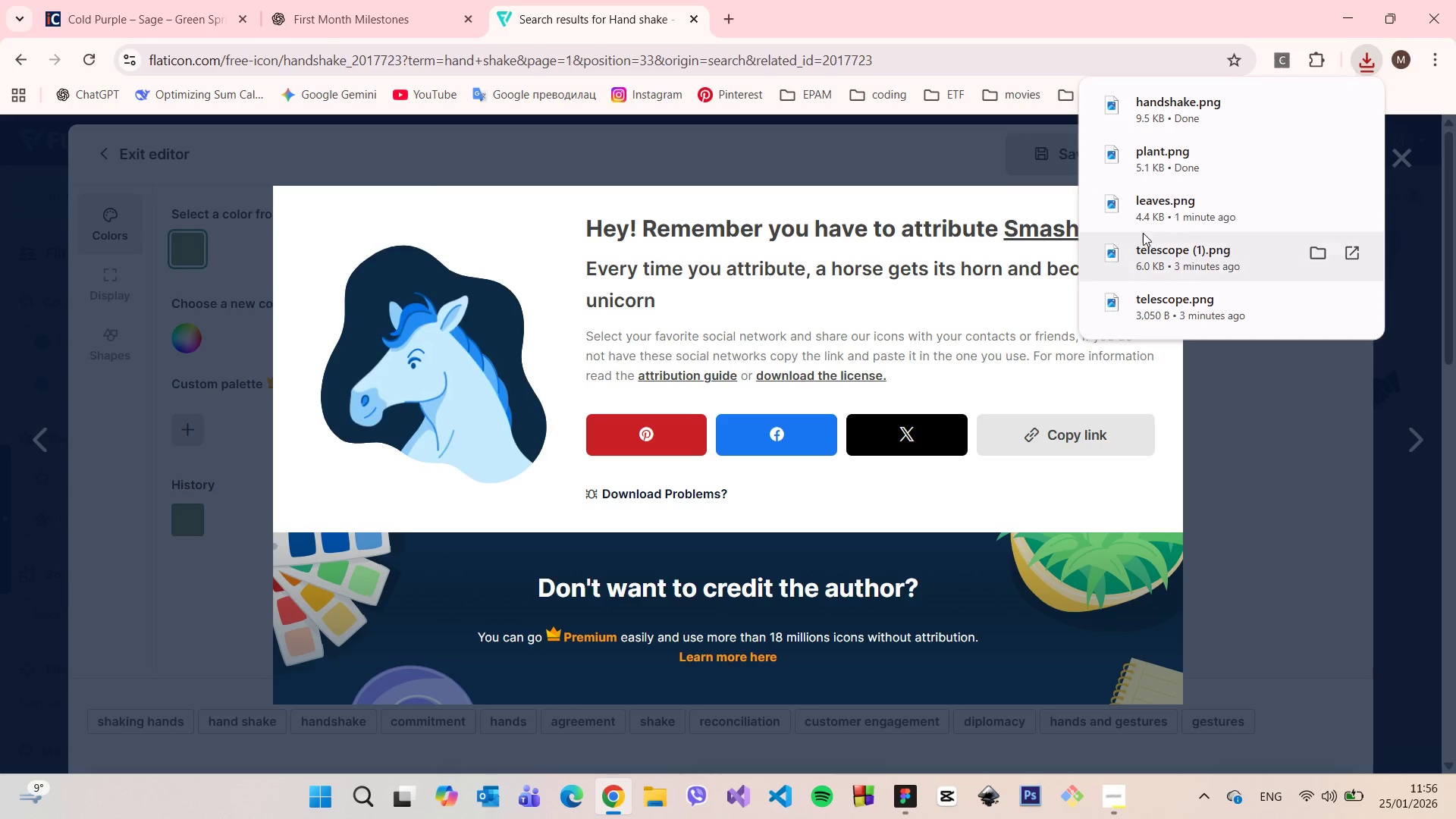 
left_click([996, 220])
 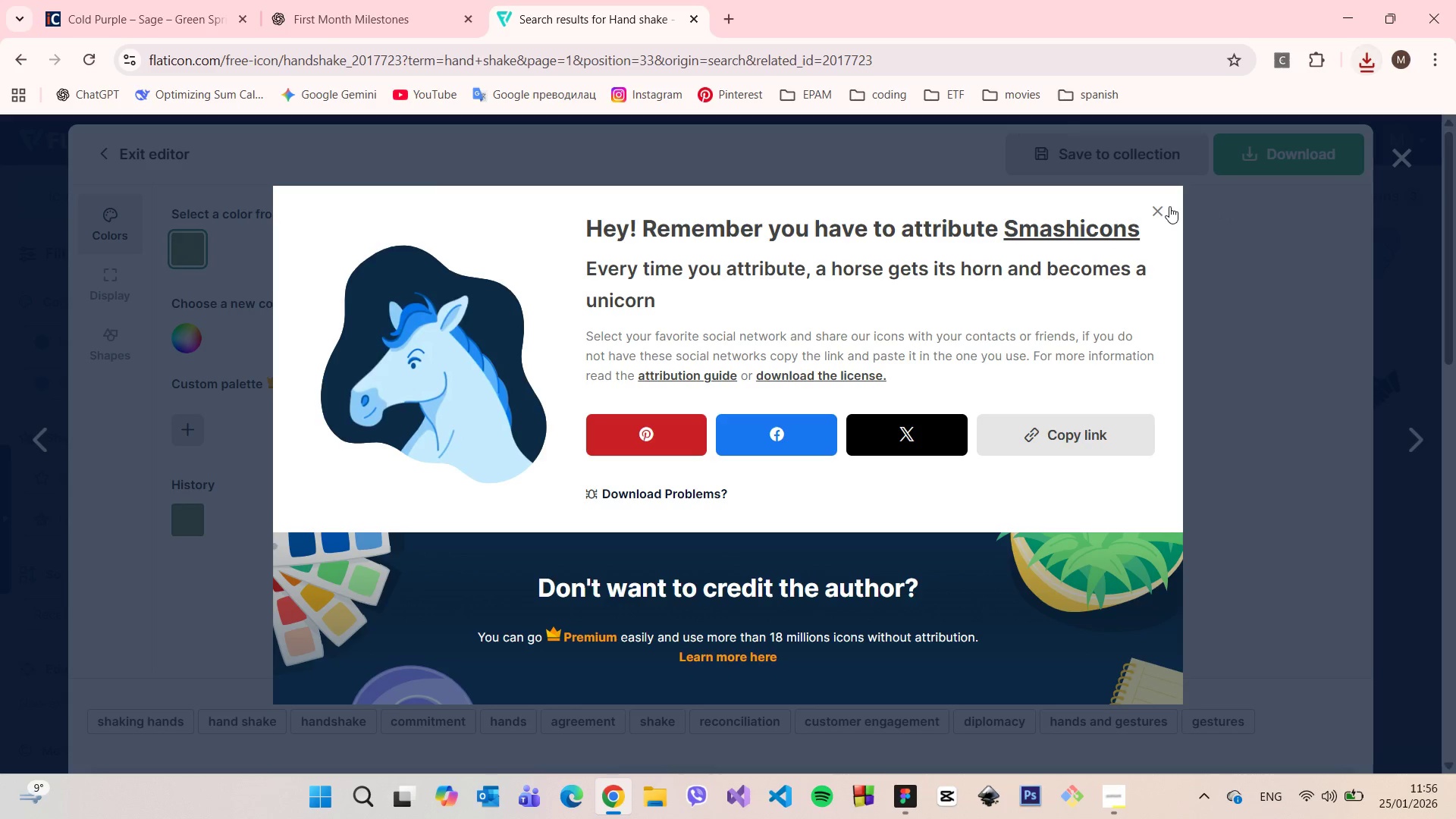 
left_click([1160, 209])
 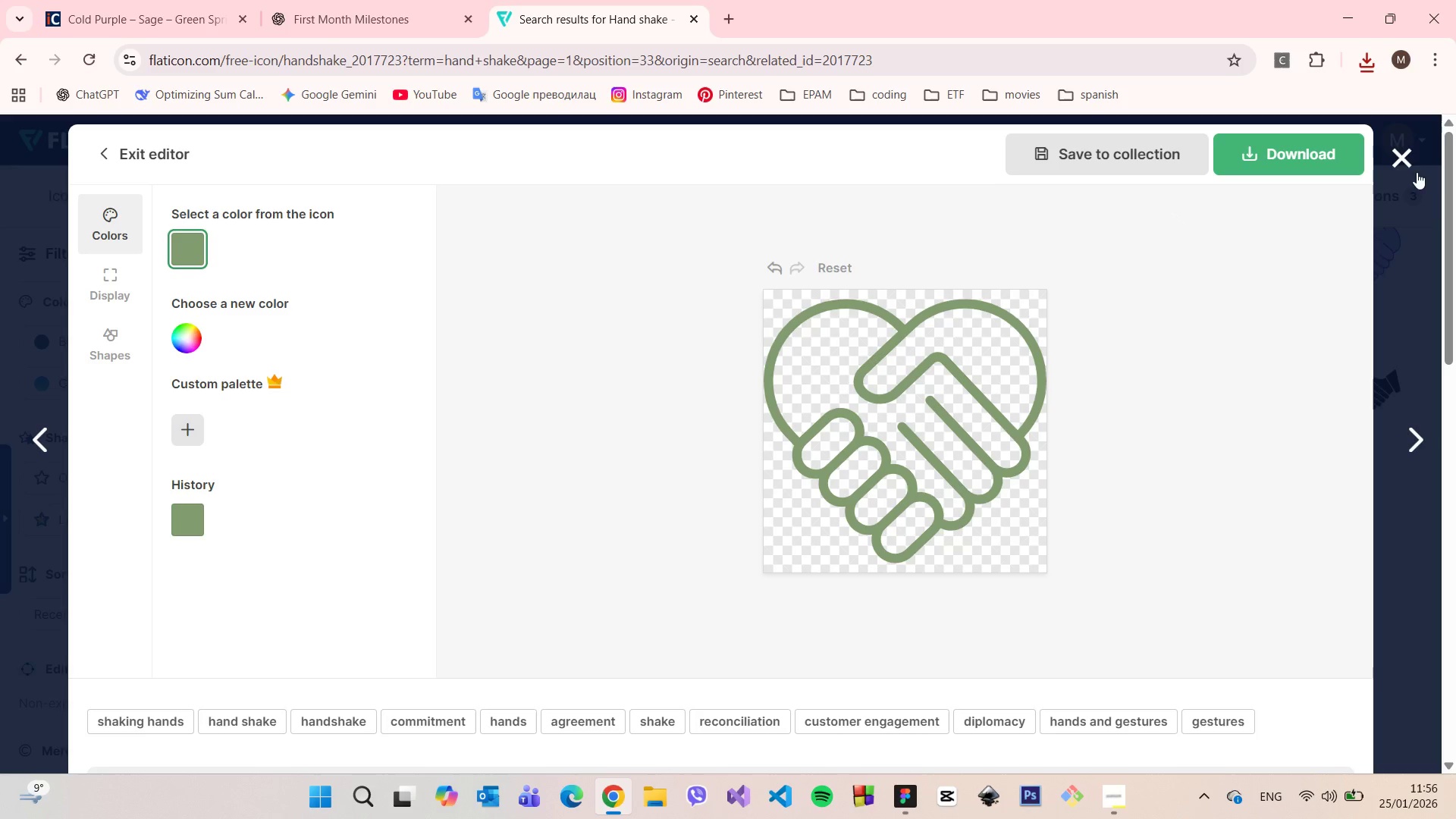 
left_click([1408, 159])
 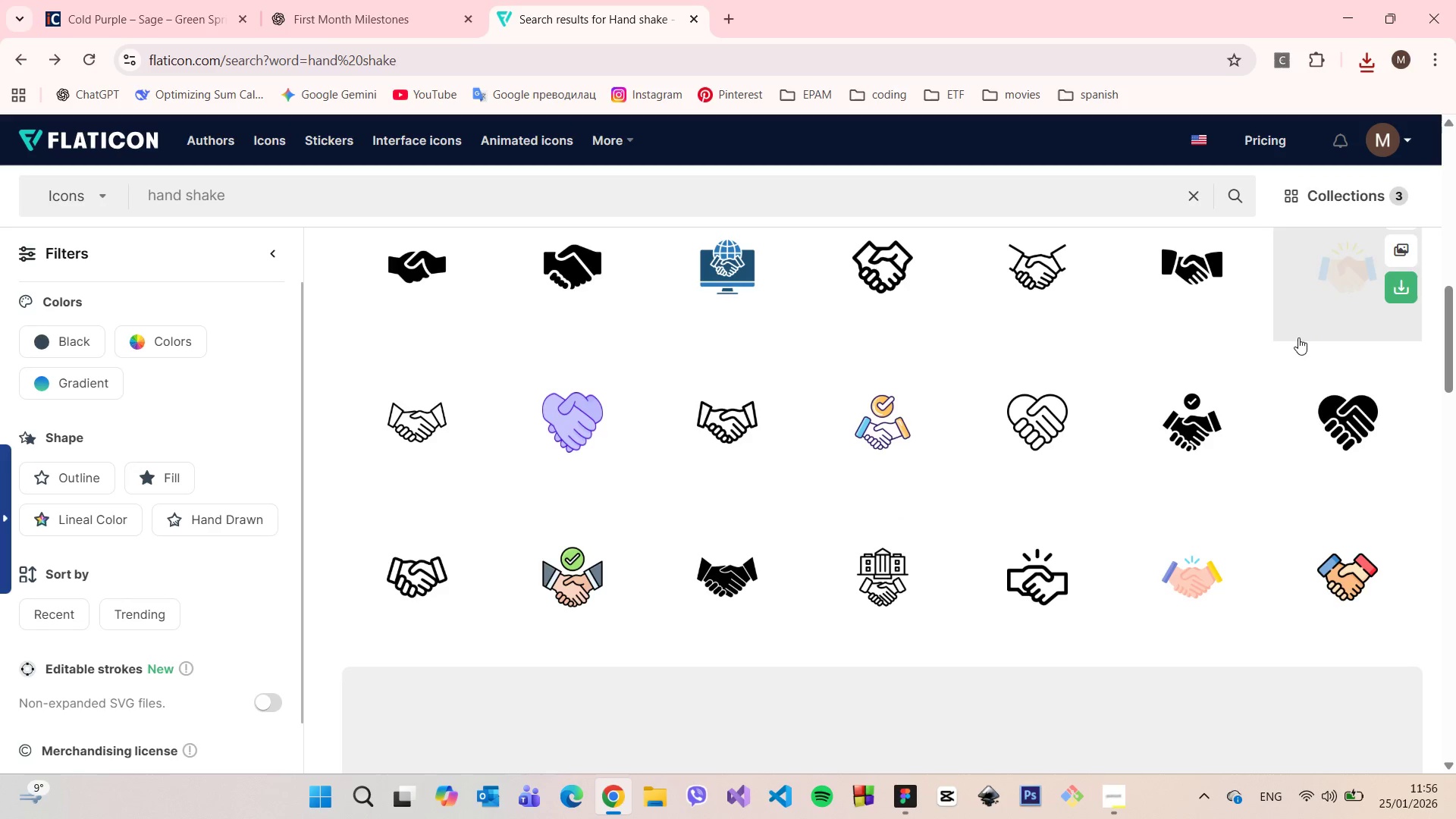 
scroll: coordinate [1310, 348], scroll_direction: down, amount: 7.0
 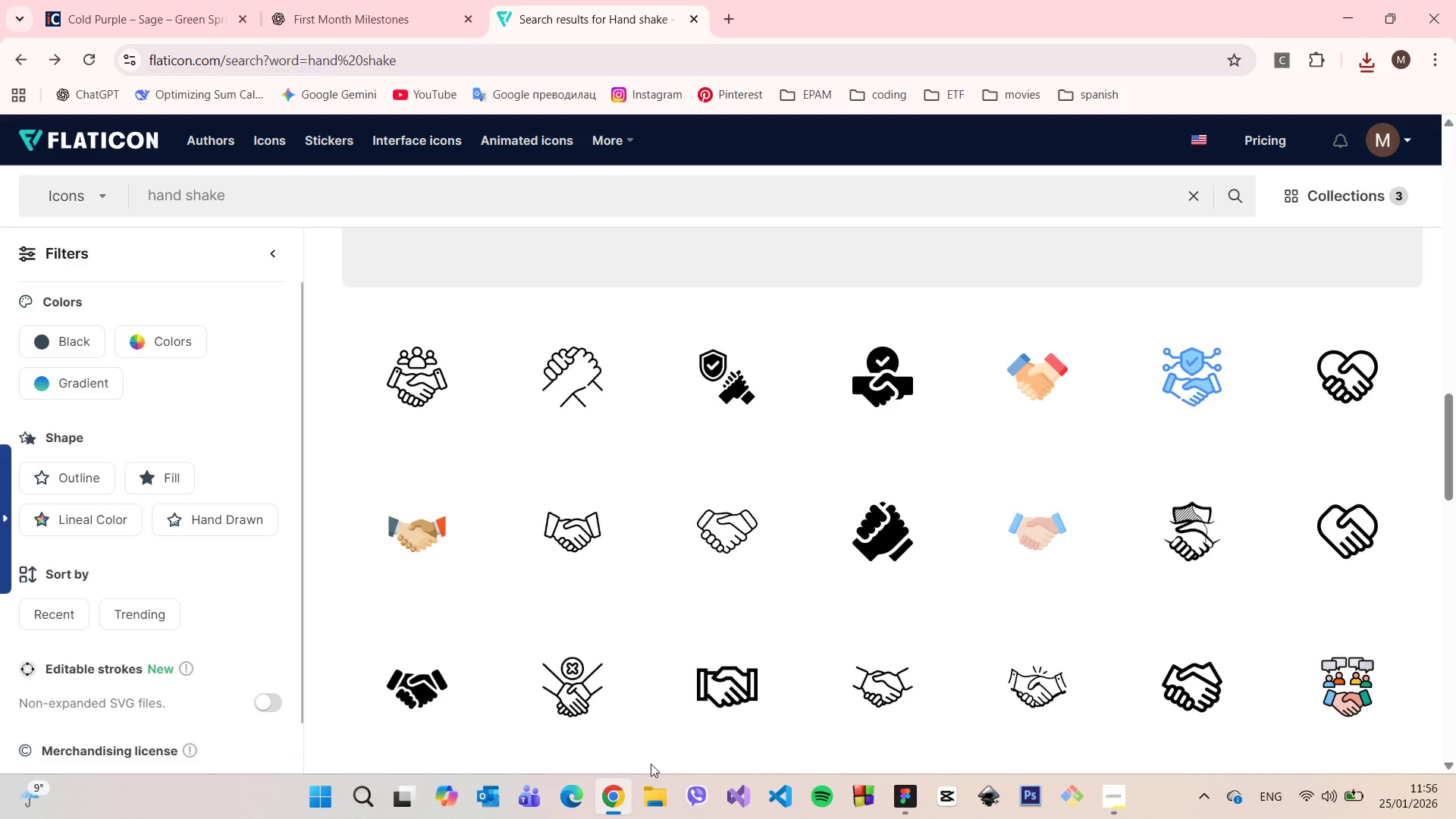 
wait(5.41)
 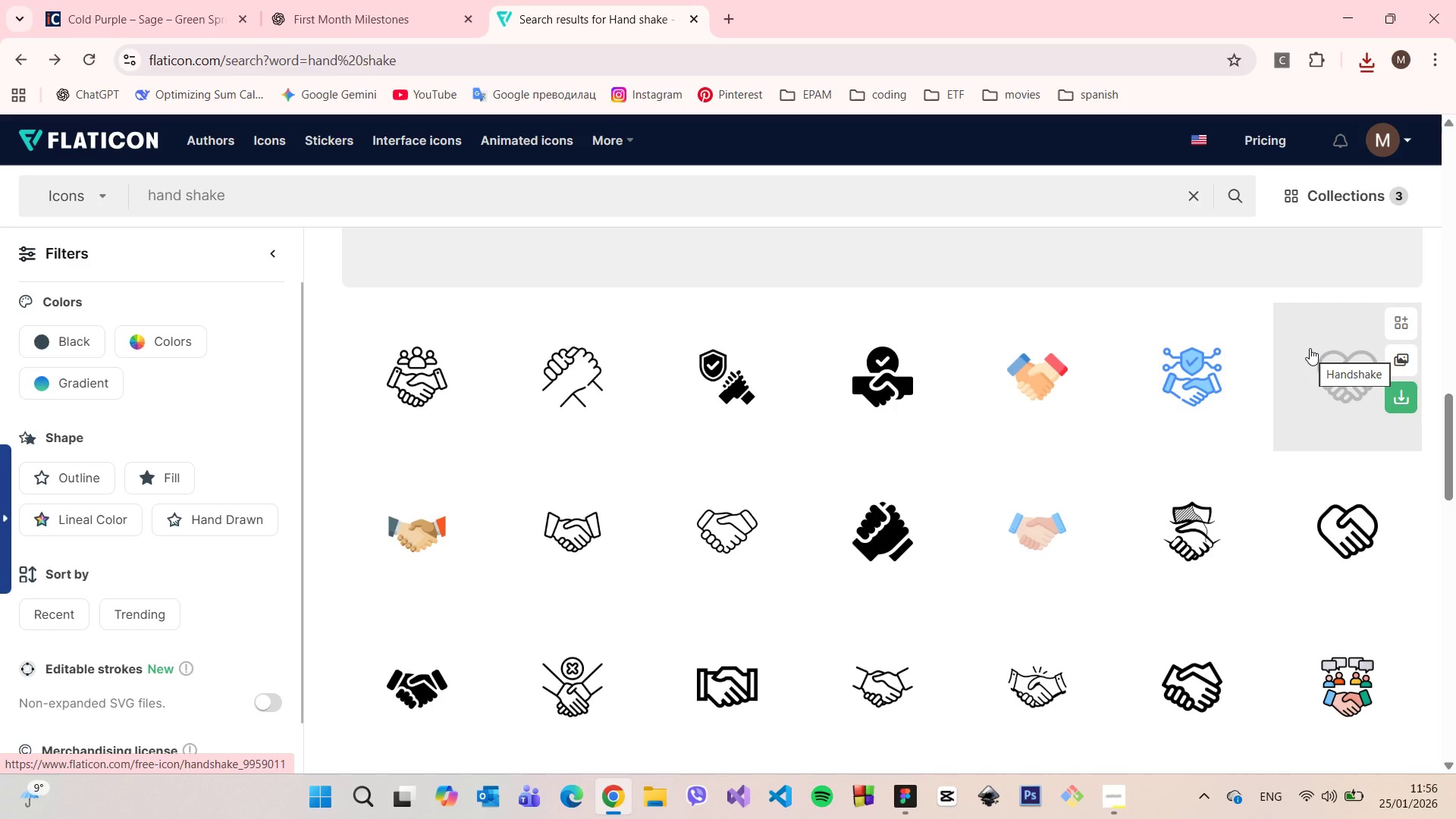 
scroll: coordinate [672, 570], scroll_direction: down, amount: 5.0
 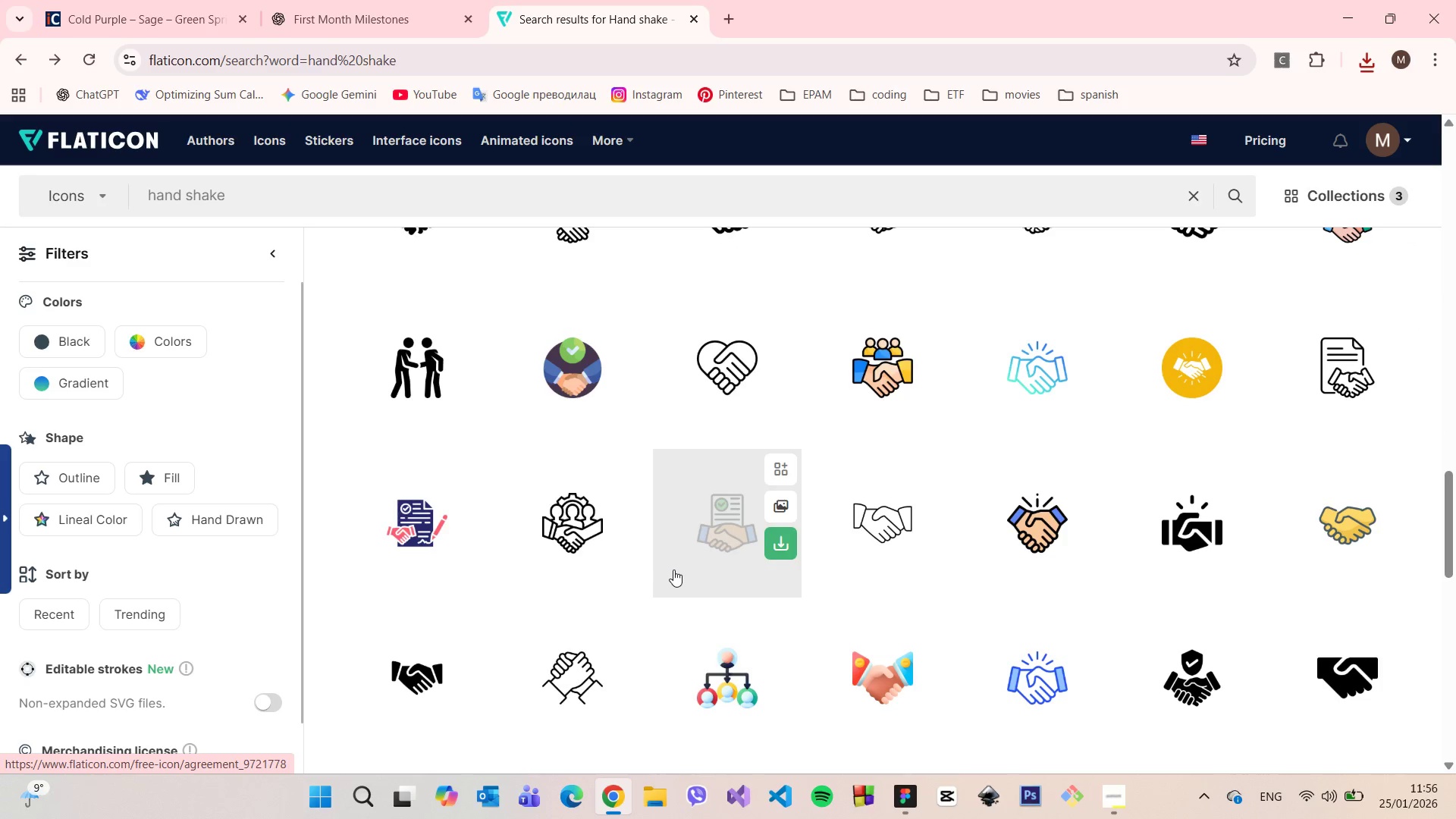 
scroll: coordinate [673, 570], scroll_direction: up, amount: 2.0
 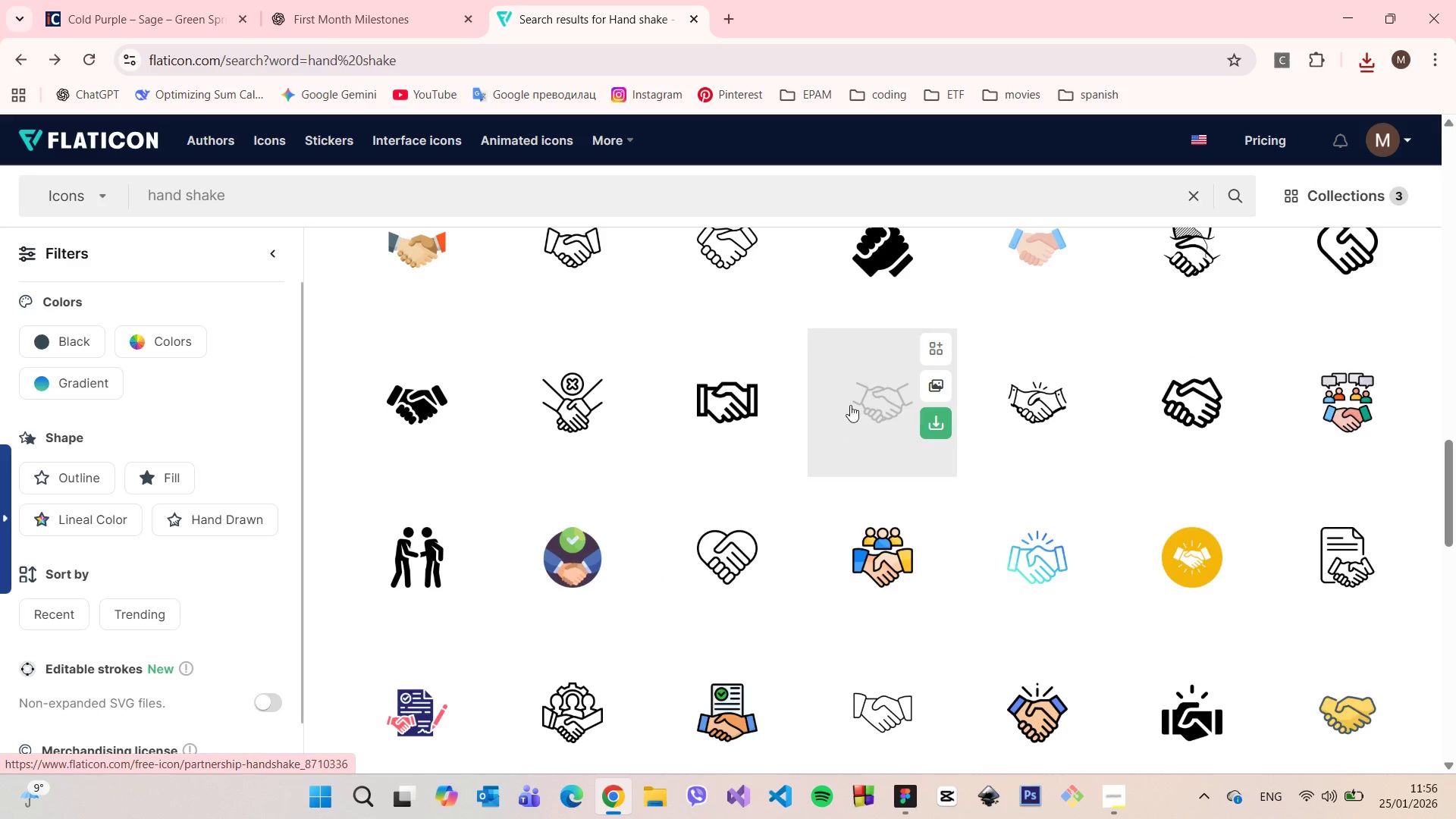 
left_click([850, 405])
 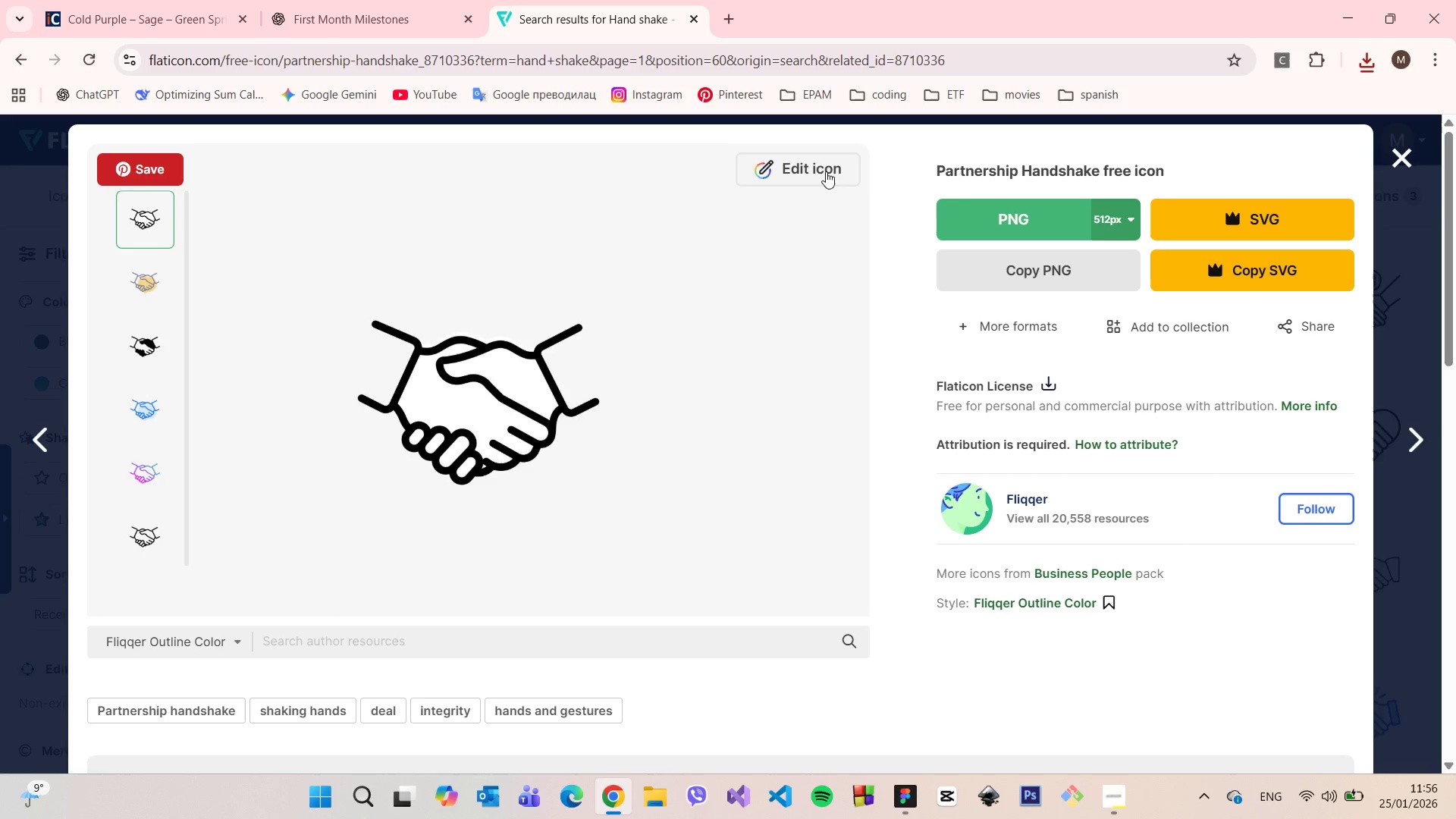 
left_click([825, 171])
 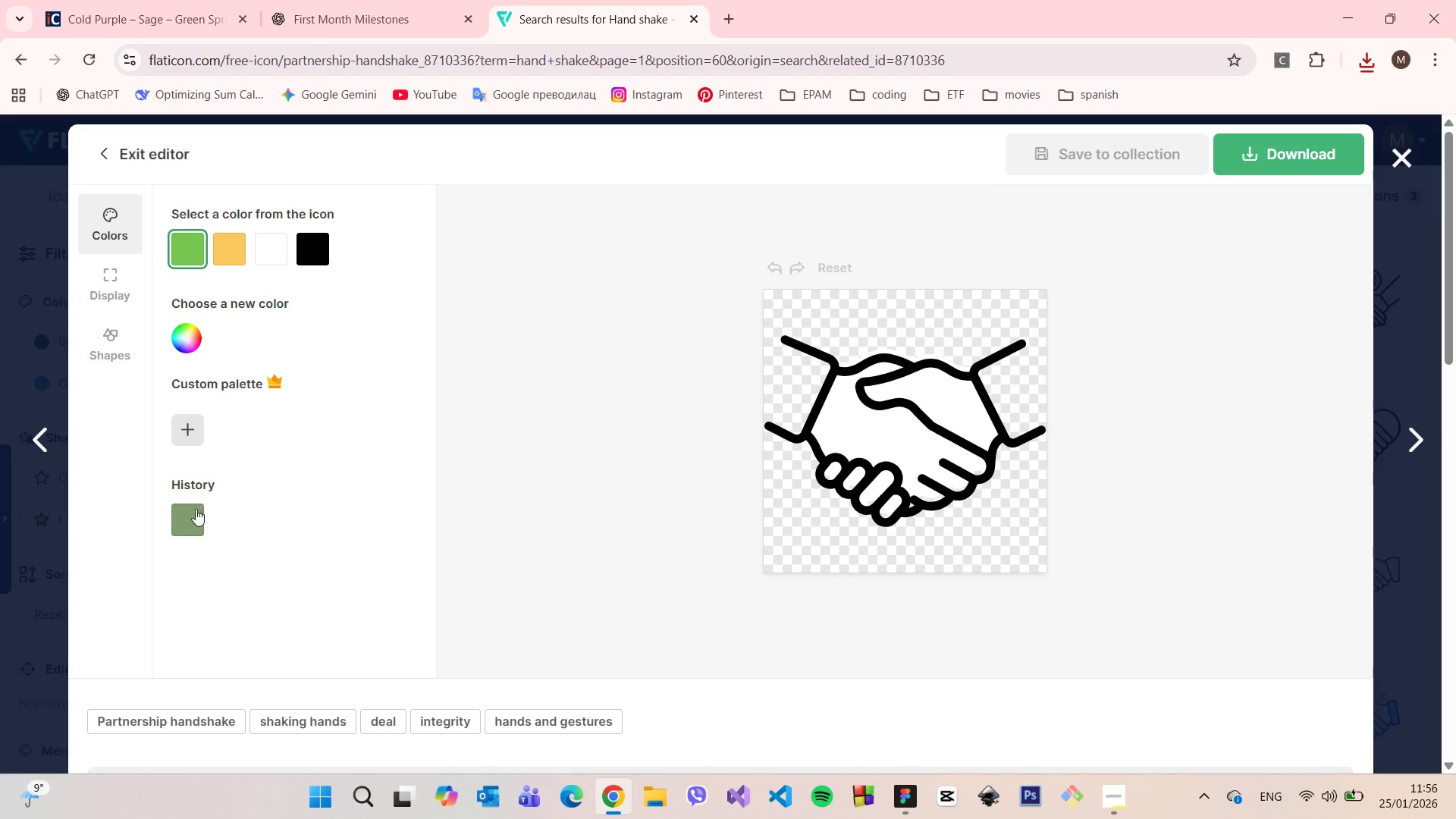 
left_click([191, 534])
 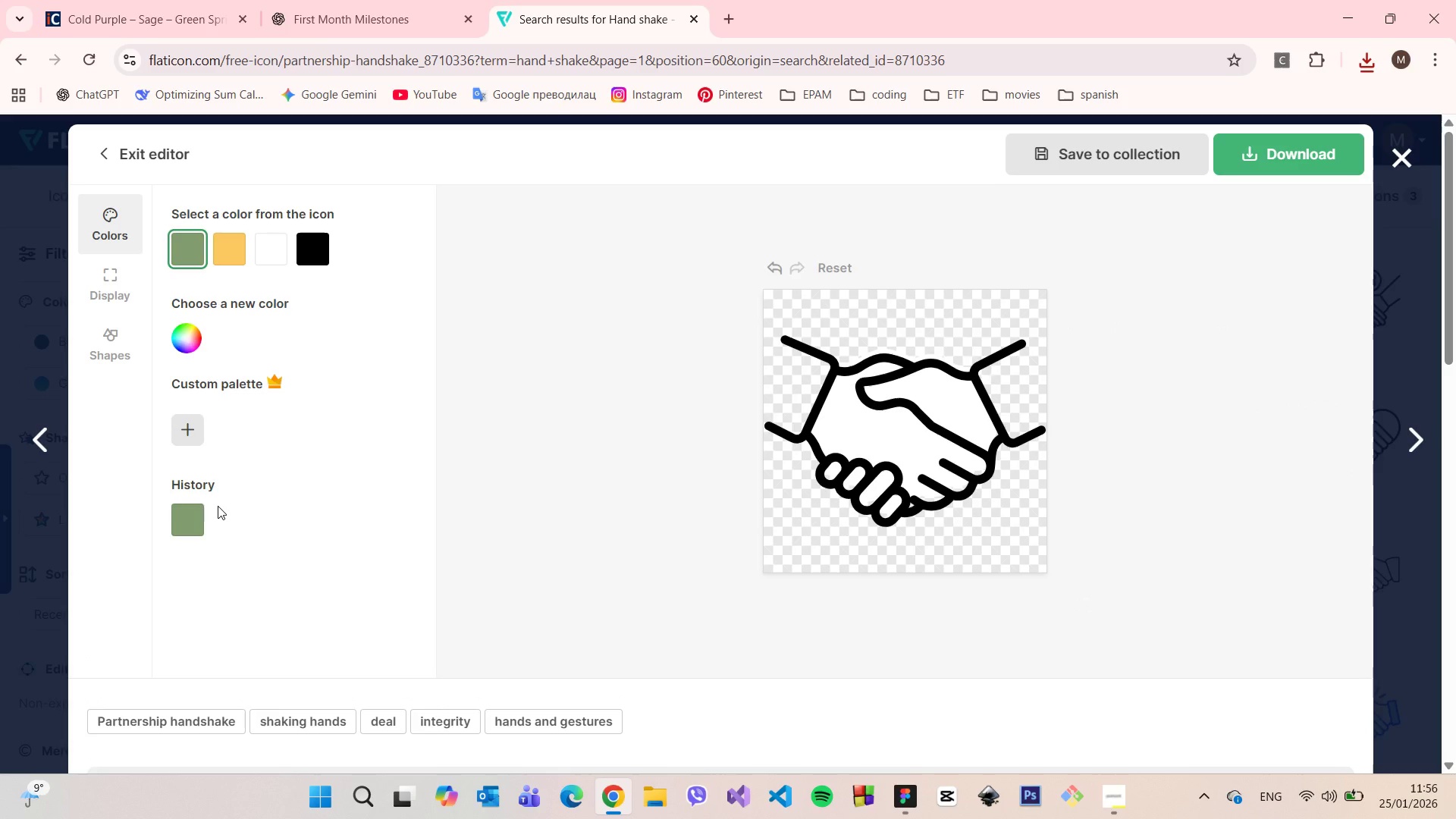 
left_click([218, 506])
 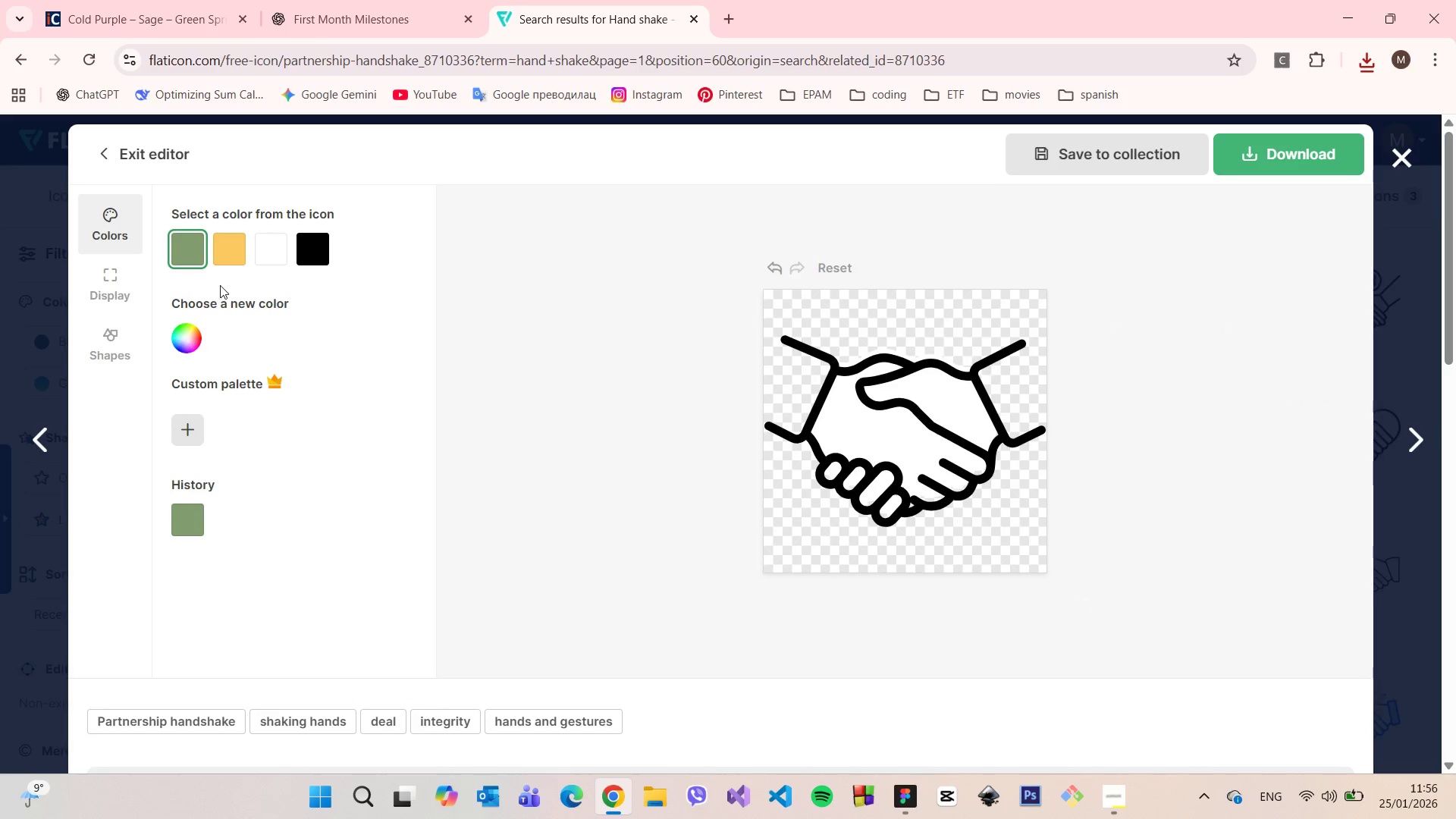 
left_click([109, 287])
 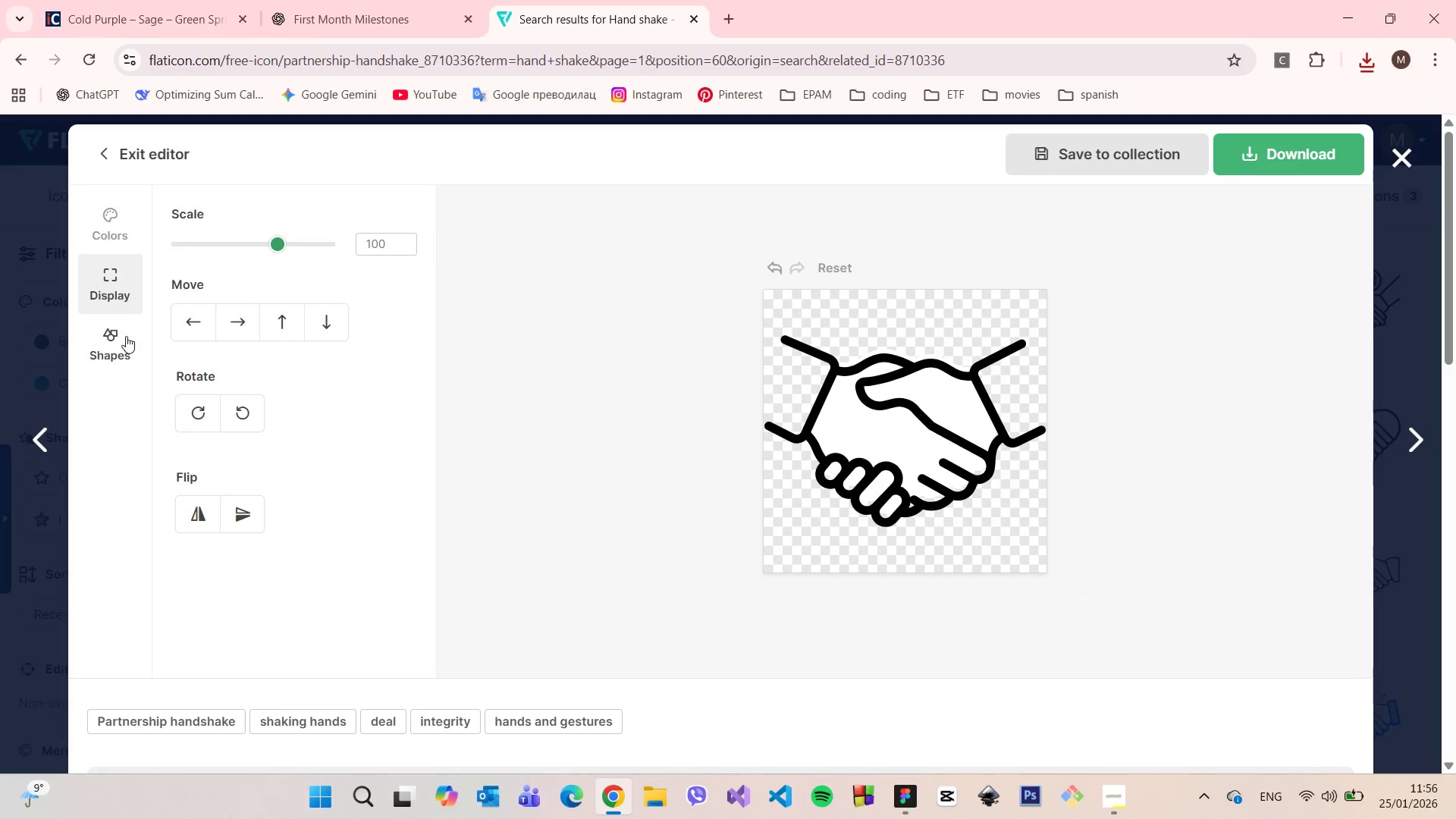 
left_click([123, 344])
 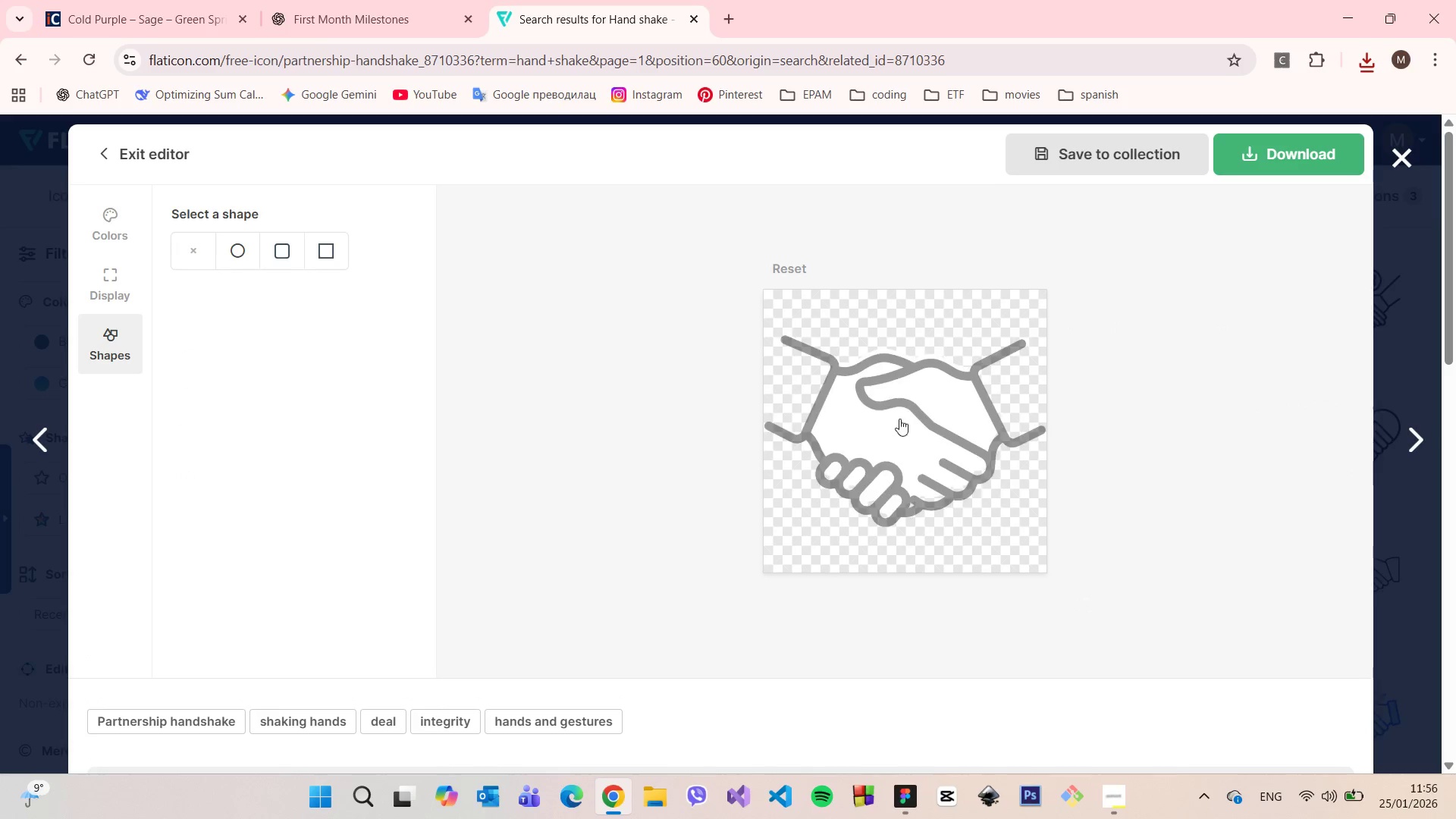 
left_click([918, 428])
 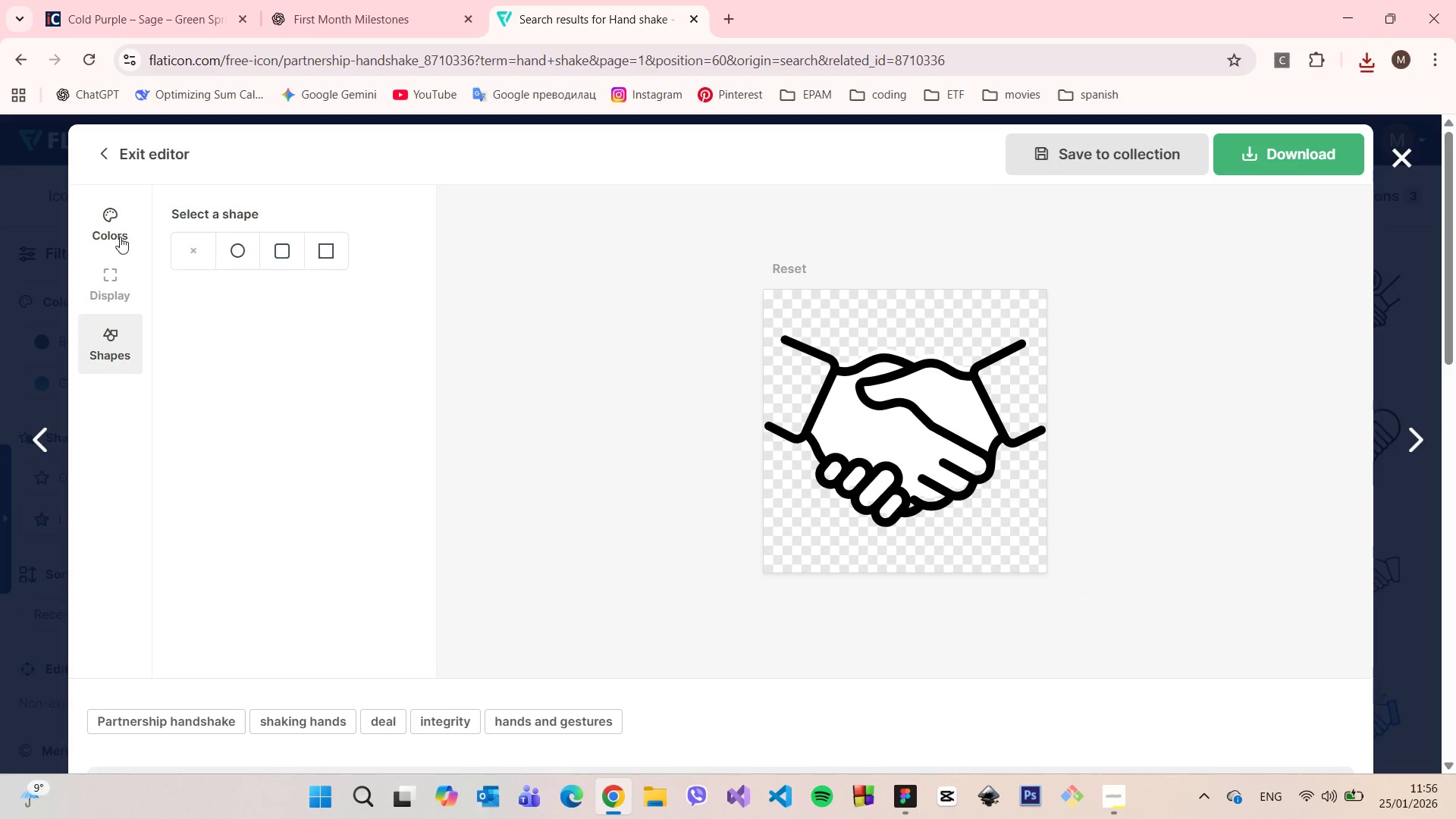 
left_click([99, 224])
 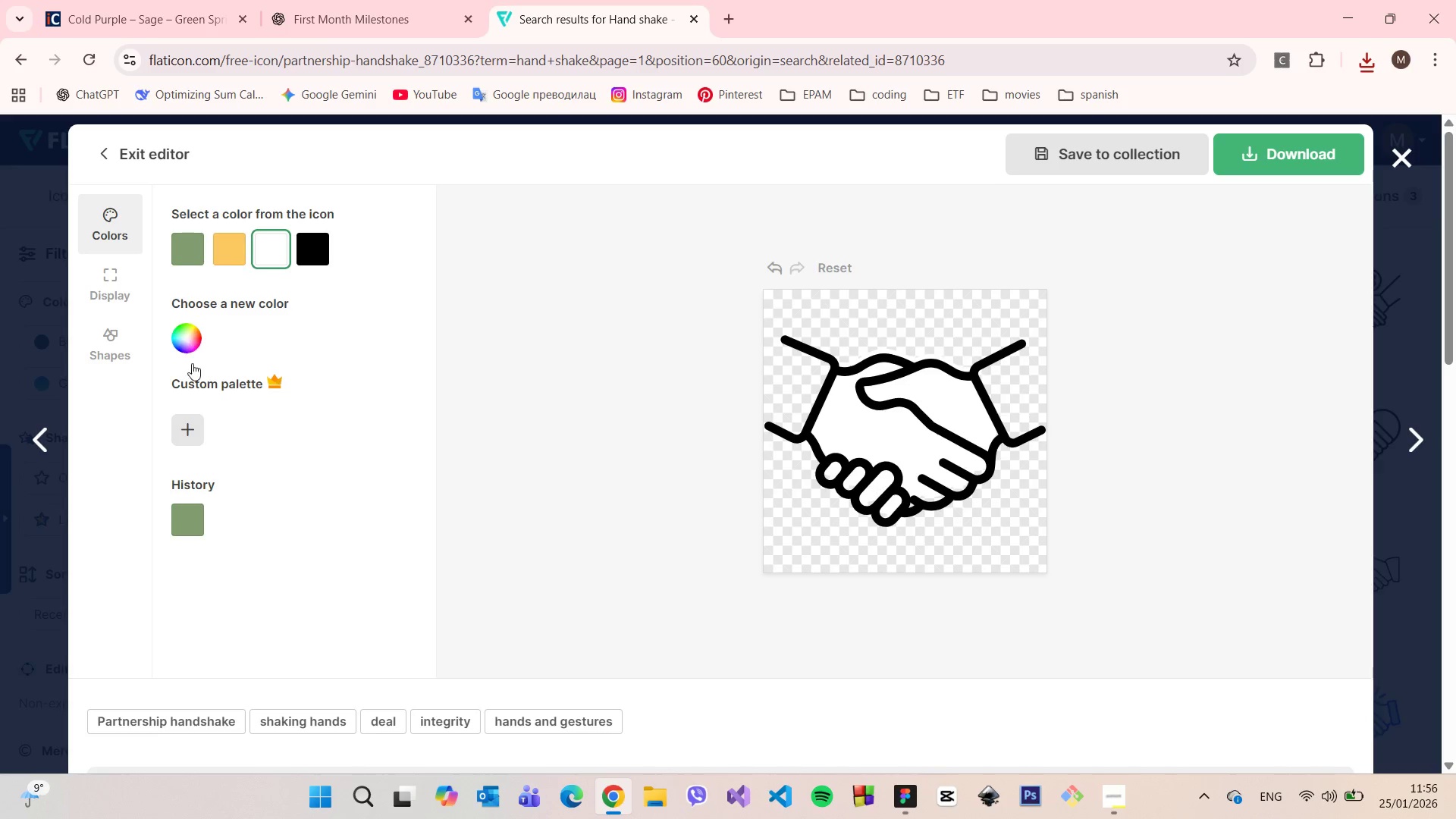 
left_click([190, 516])
 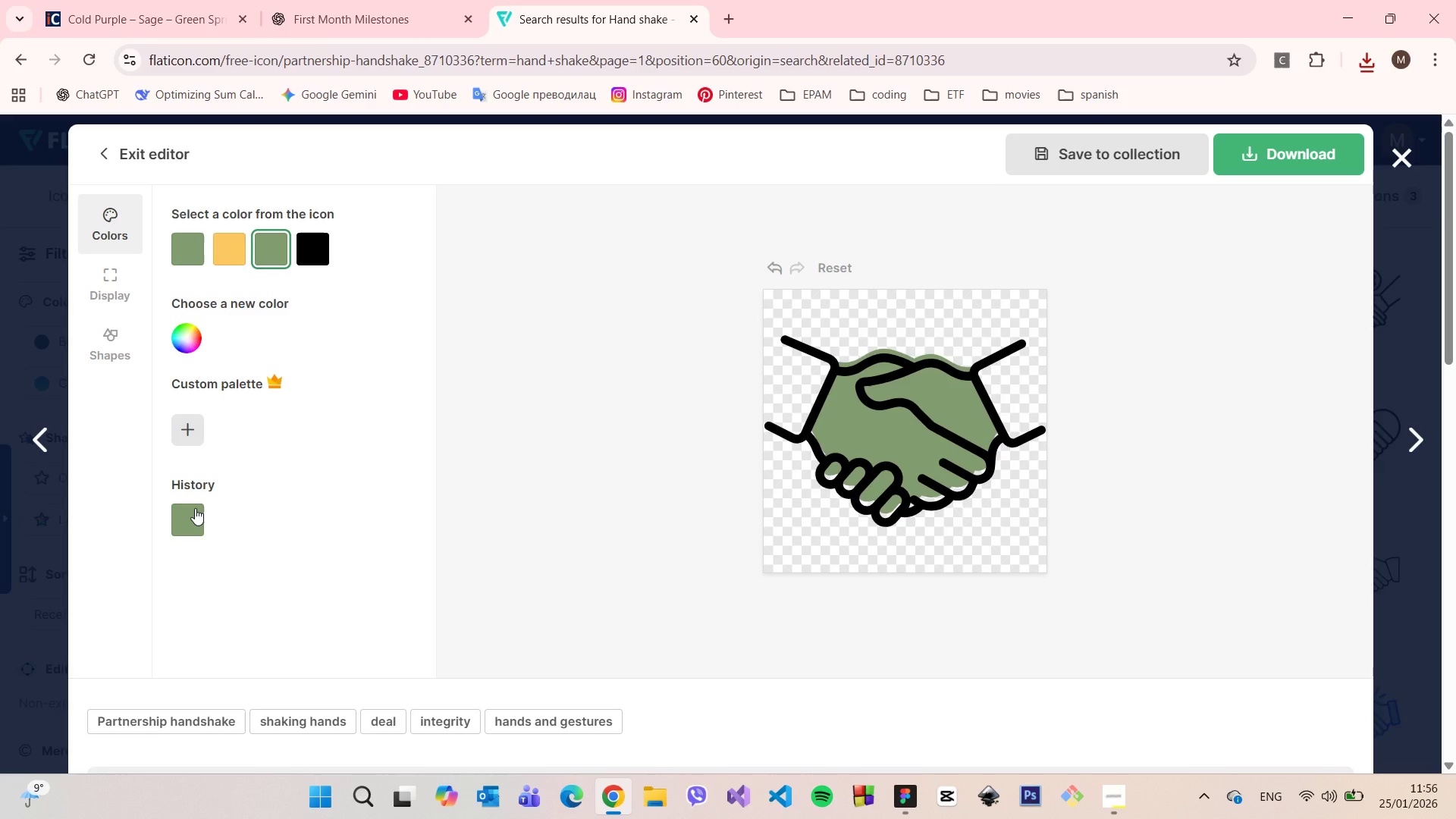 
wait(7.47)
 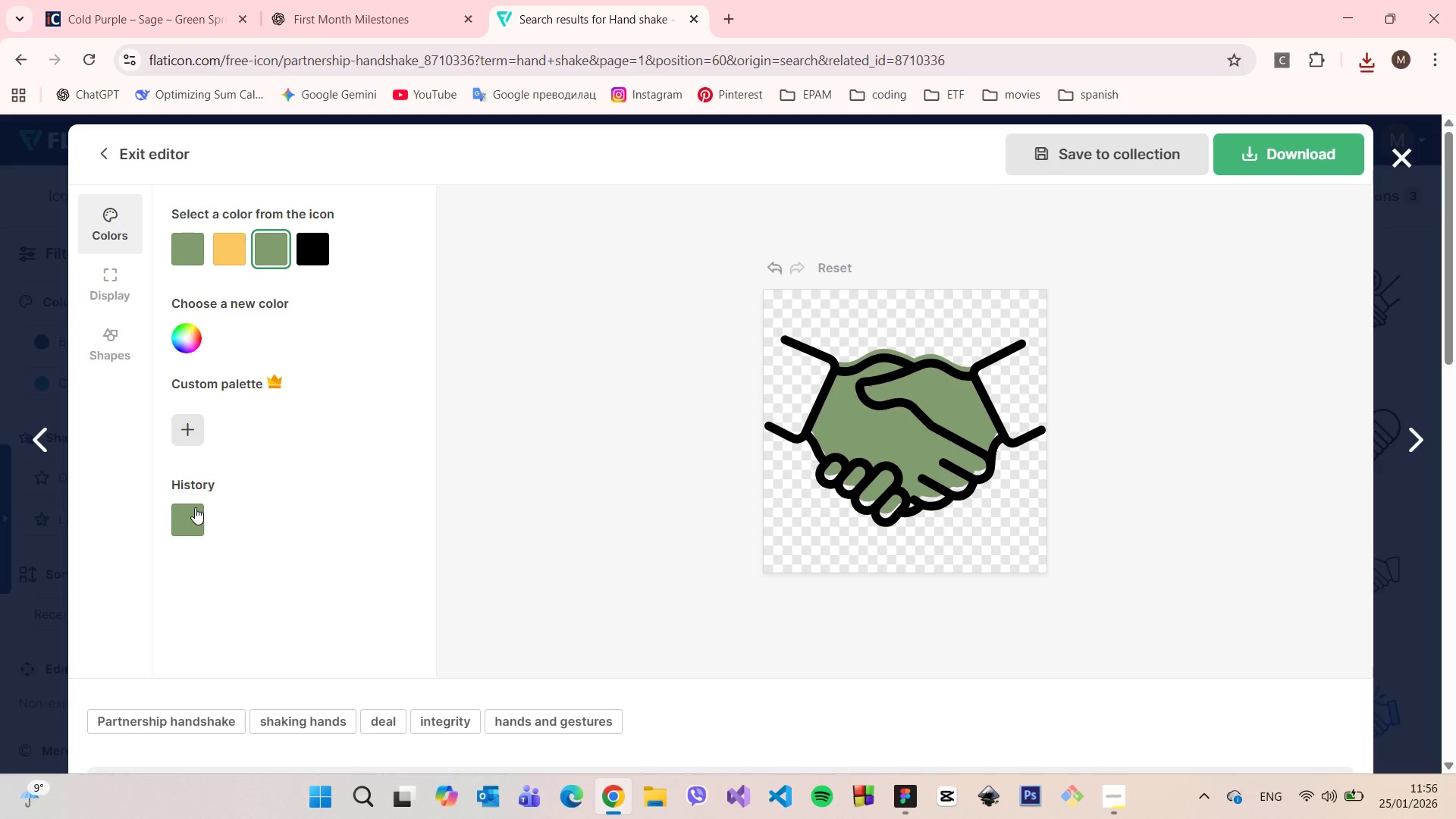 
left_click([312, 244])
 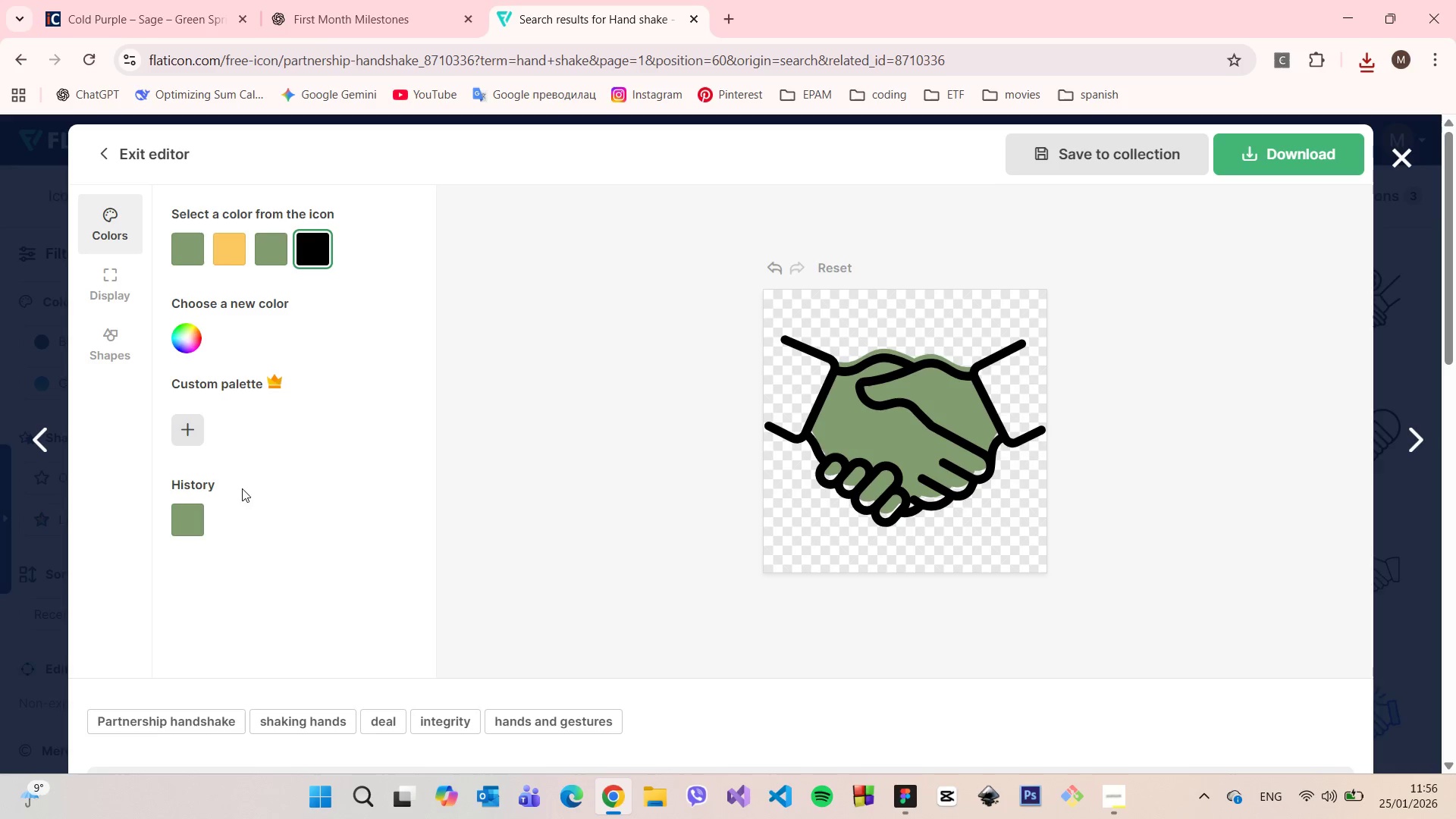 
left_click([193, 516])
 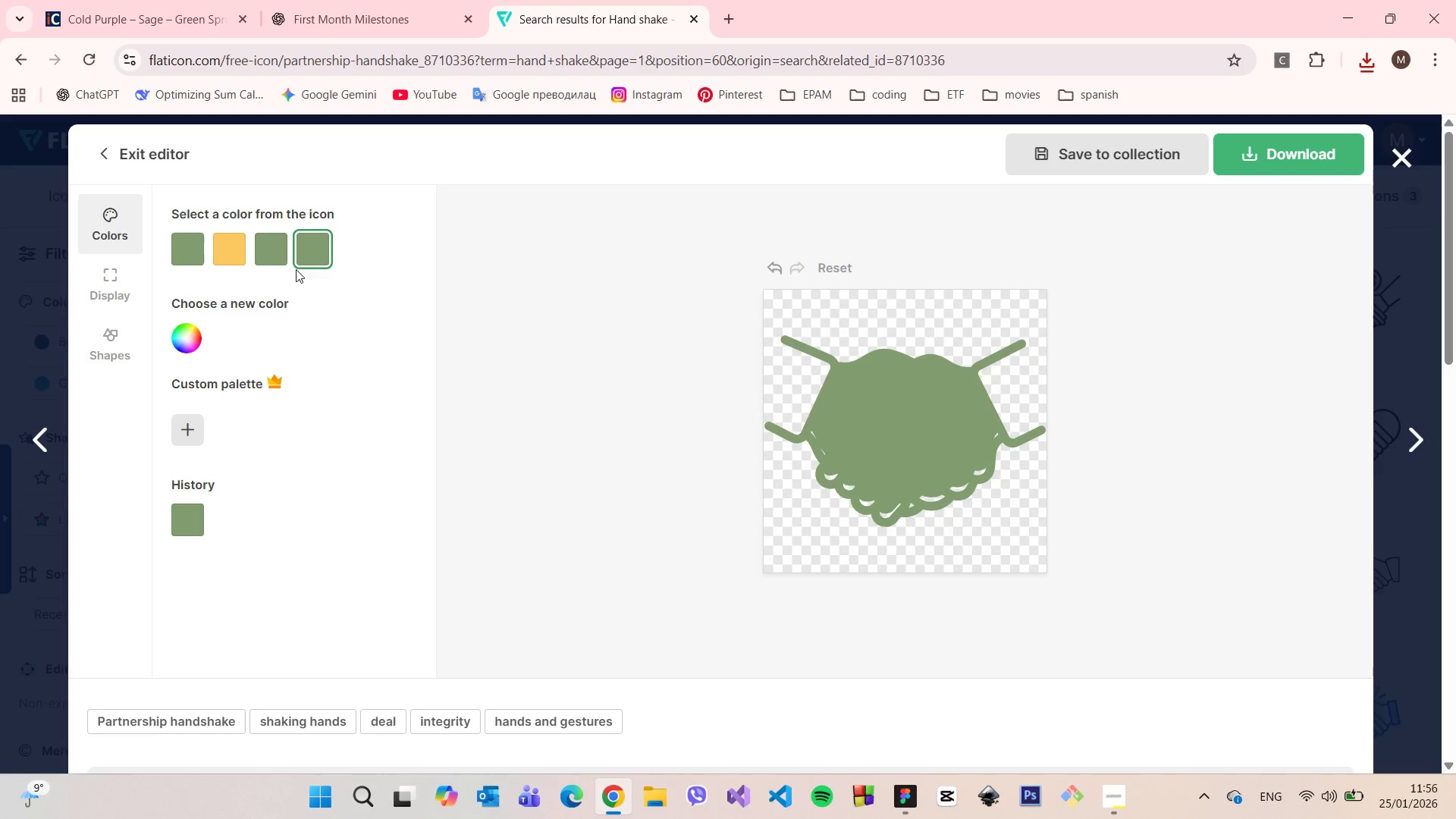 
left_click([269, 251])
 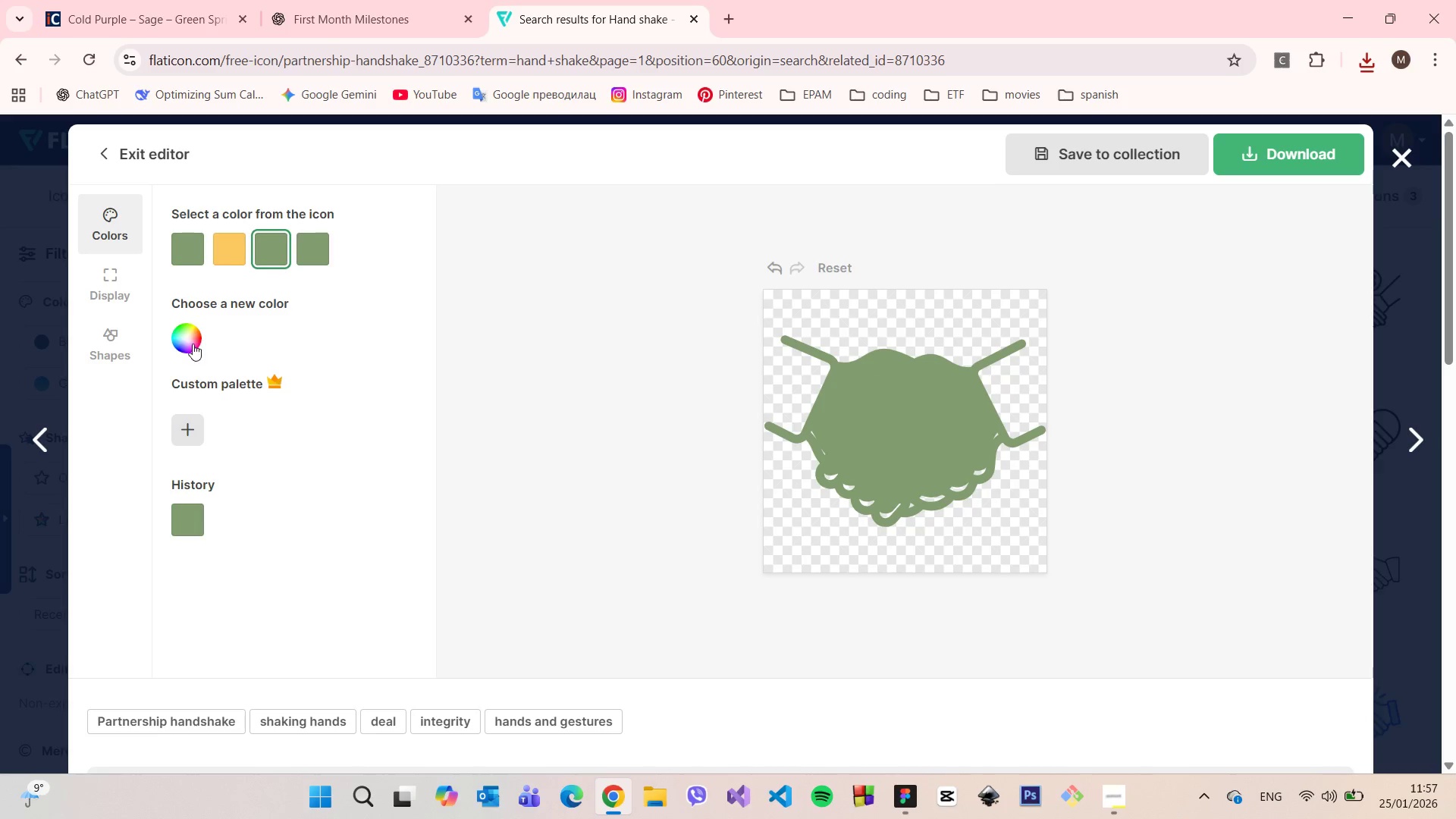 
left_click([187, 340])
 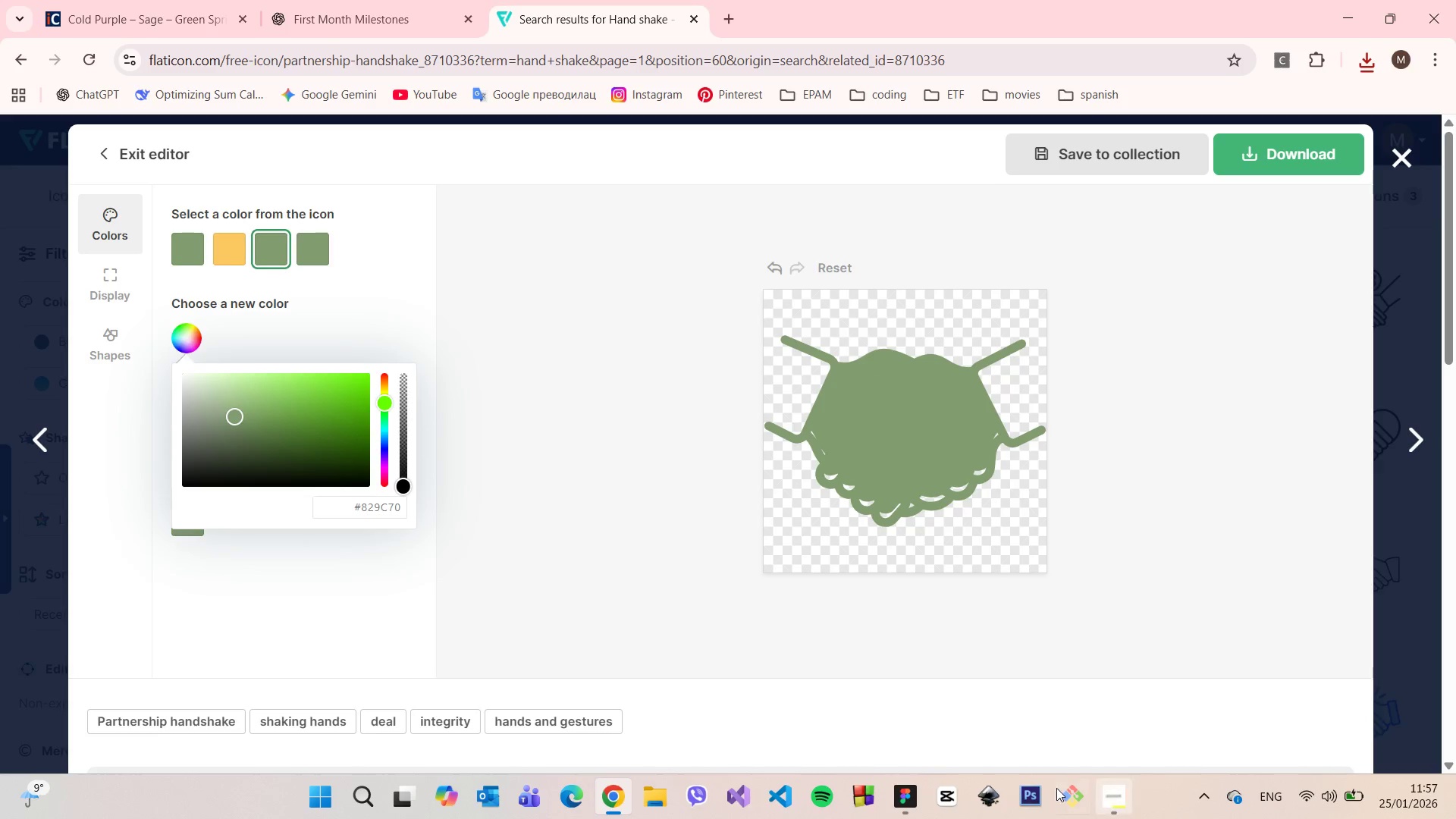 
left_click([902, 786])
 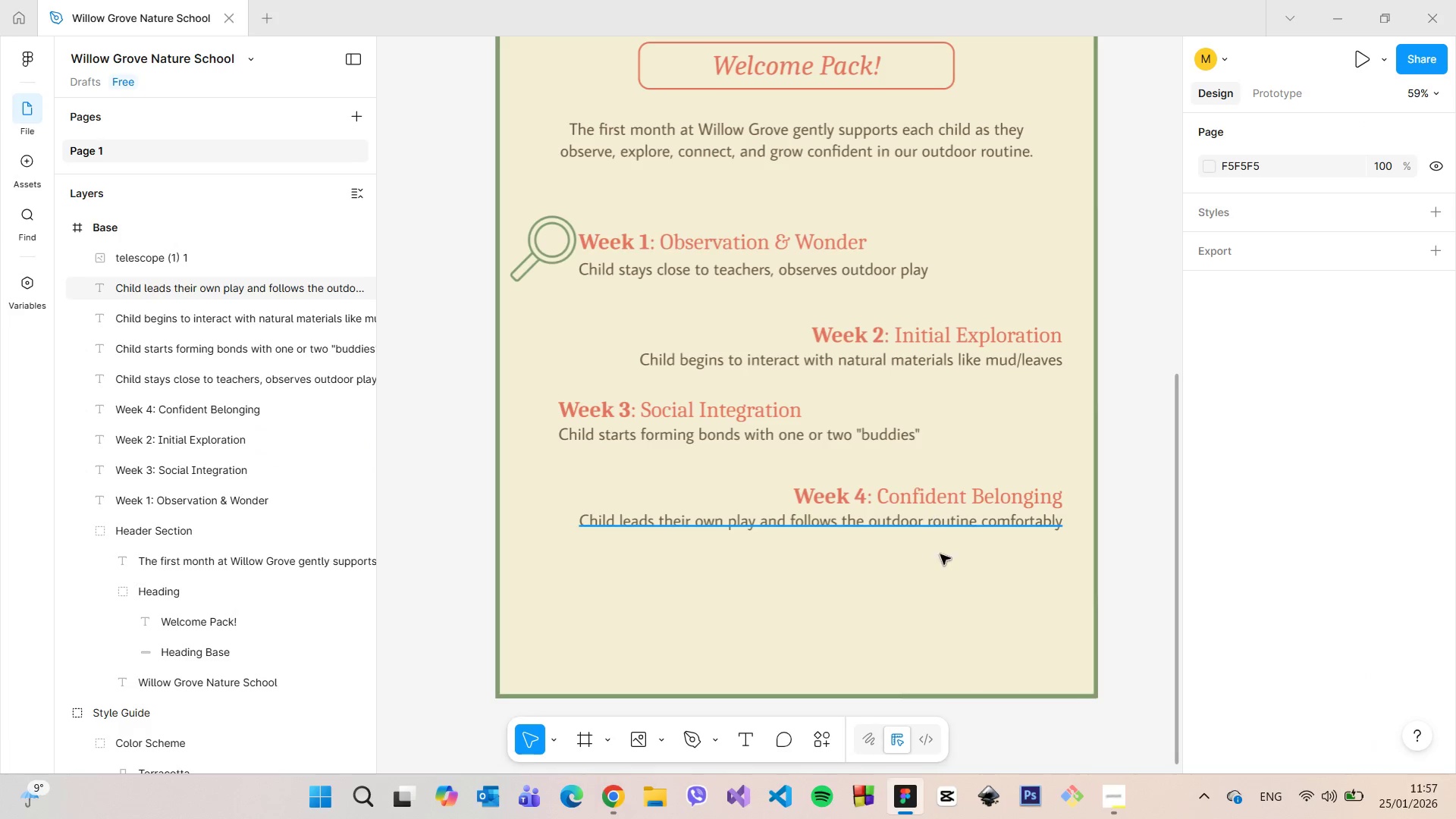 
left_click([943, 578])
 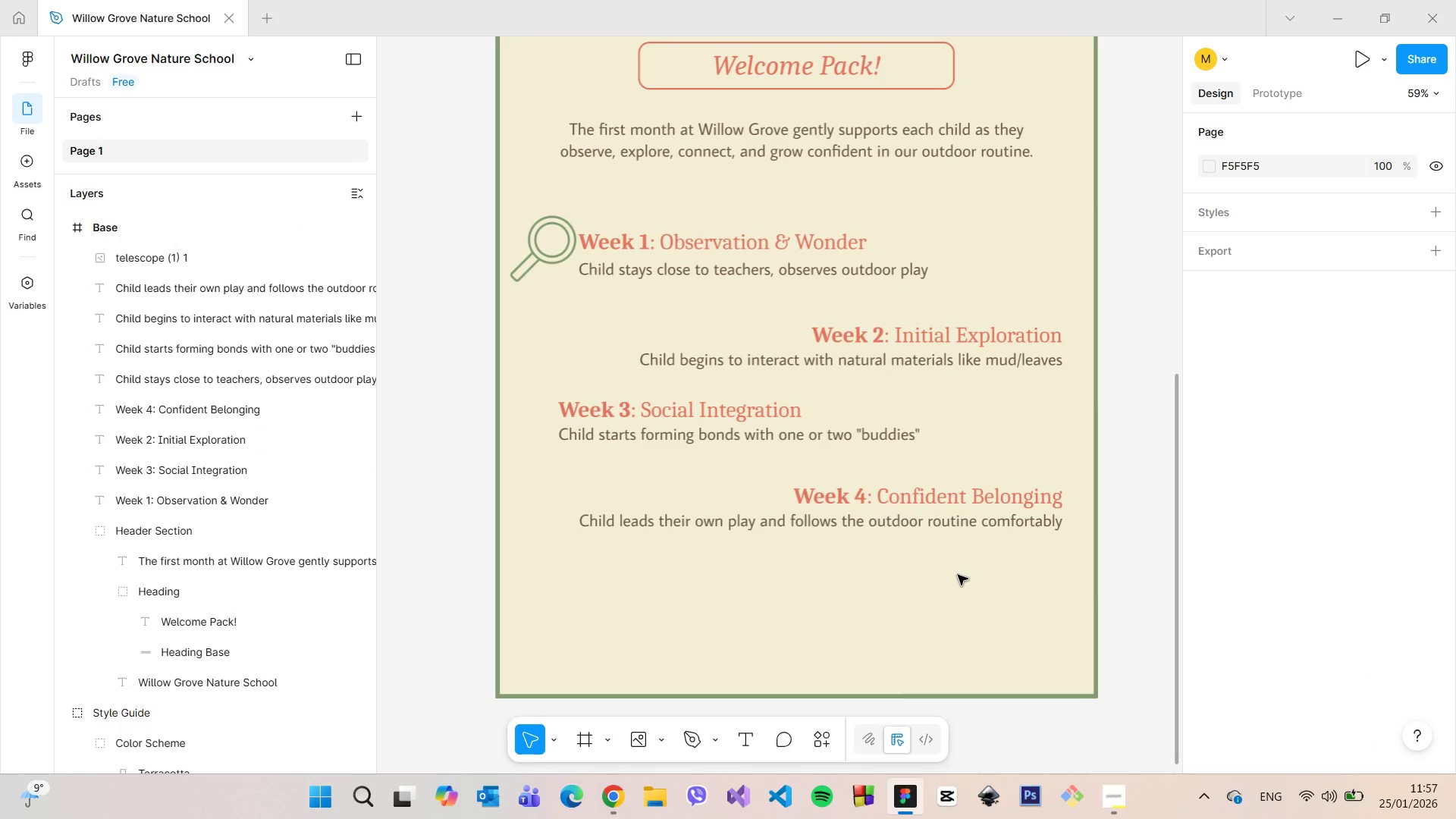 
scroll: coordinate [962, 575], scroll_direction: down, amount: 4.0
 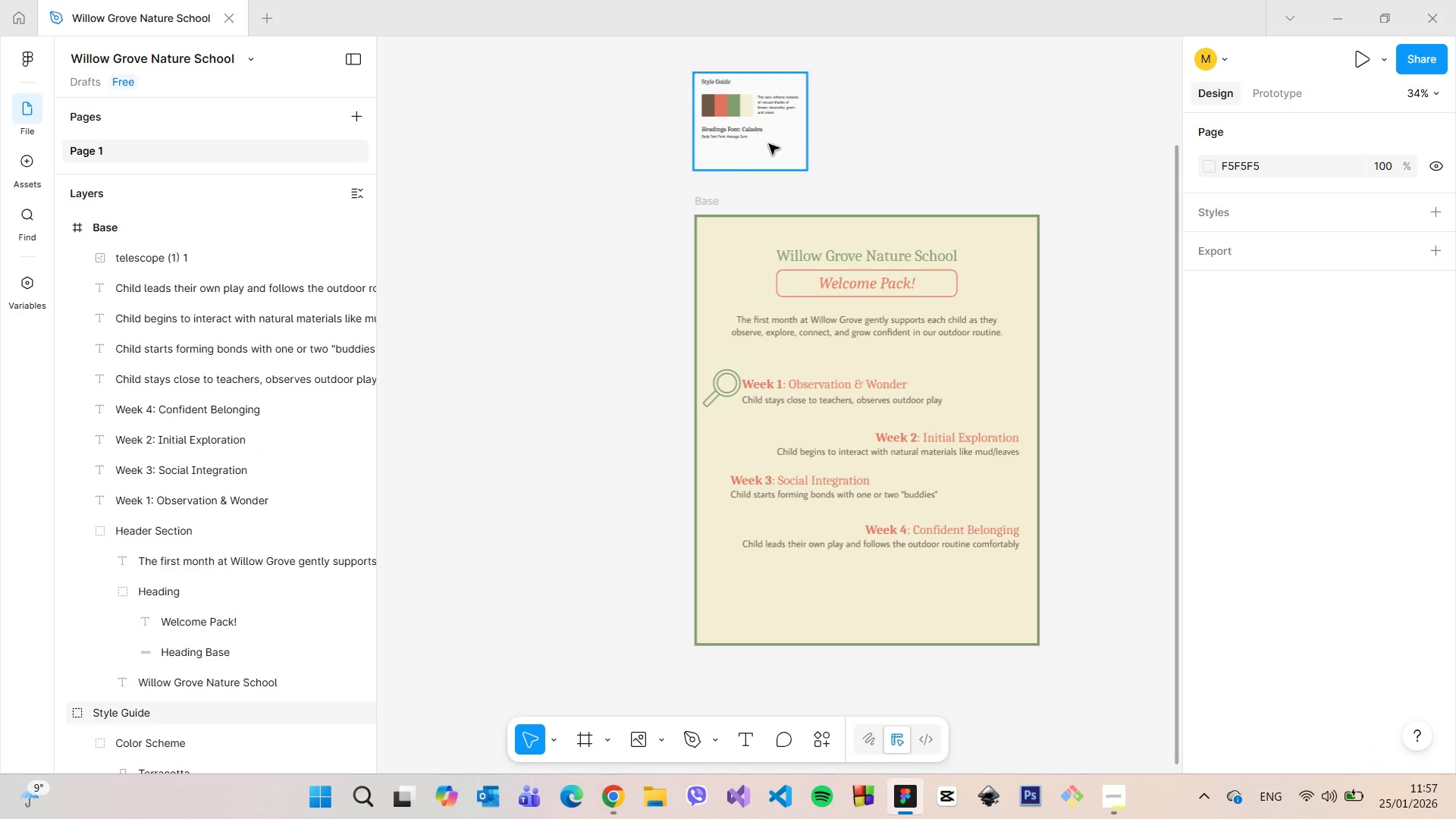 
left_click([749, 112])
 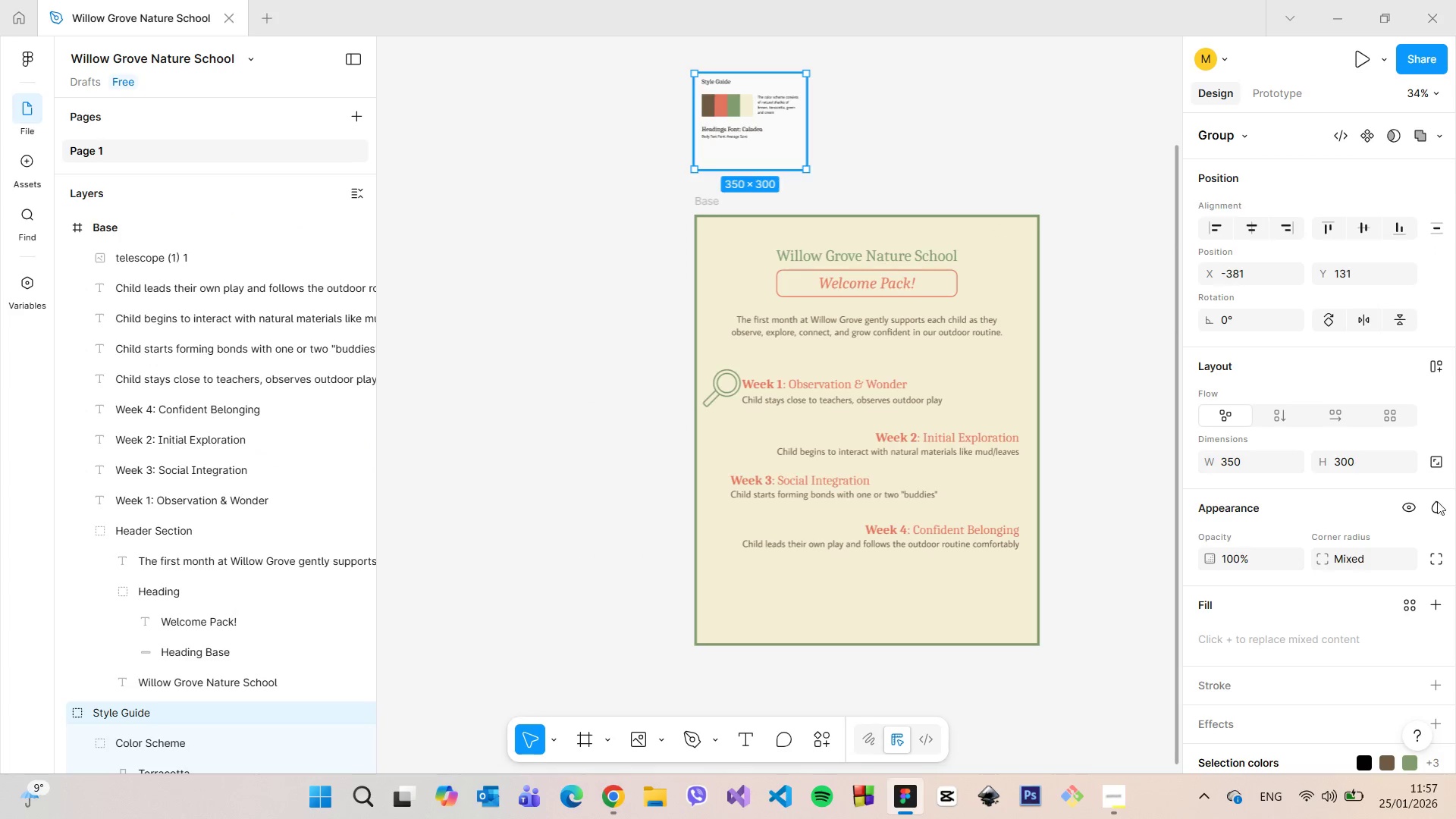 
scroll: coordinate [1436, 673], scroll_direction: down, amount: 3.0
 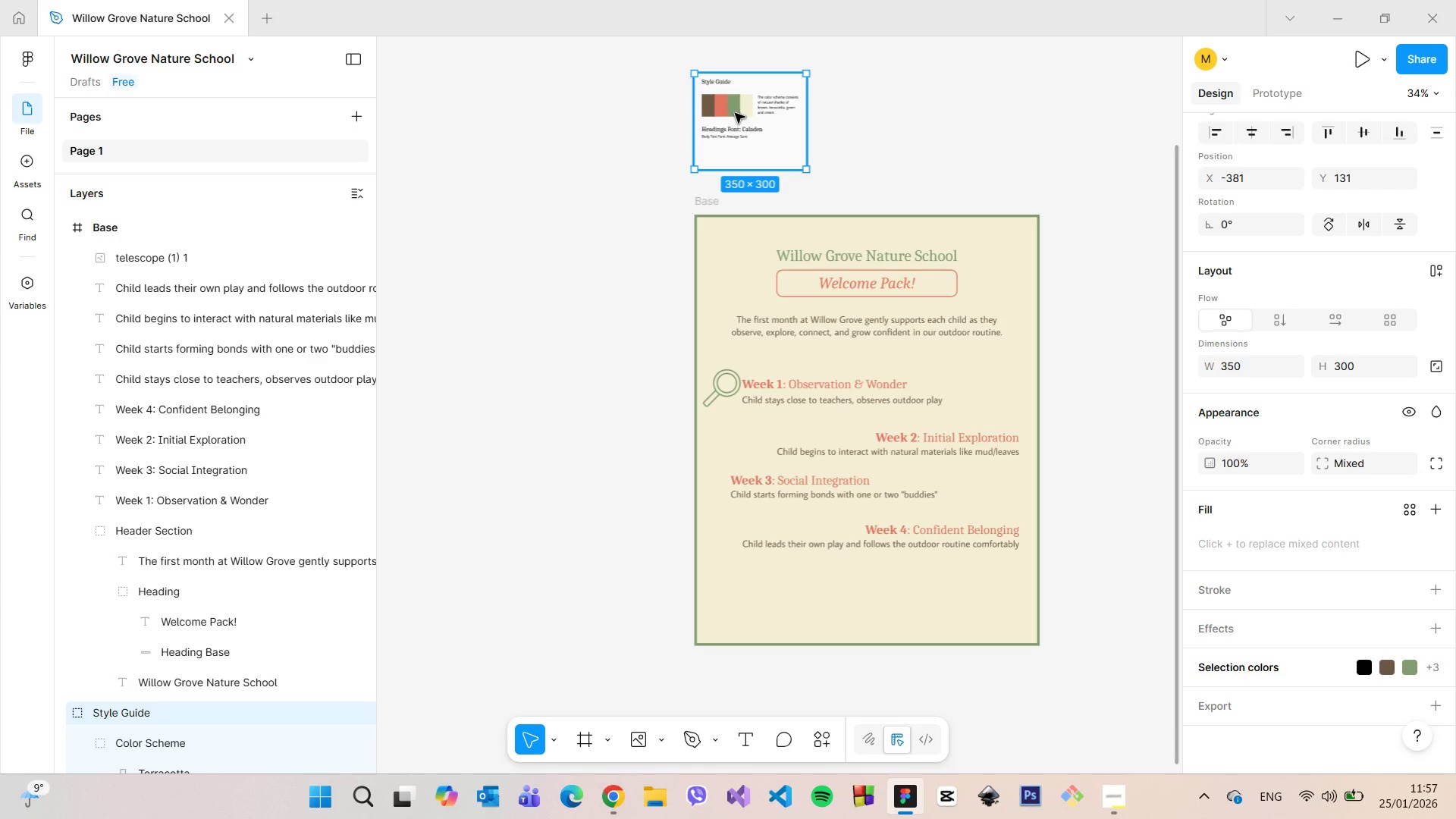 
double_click([746, 112])
 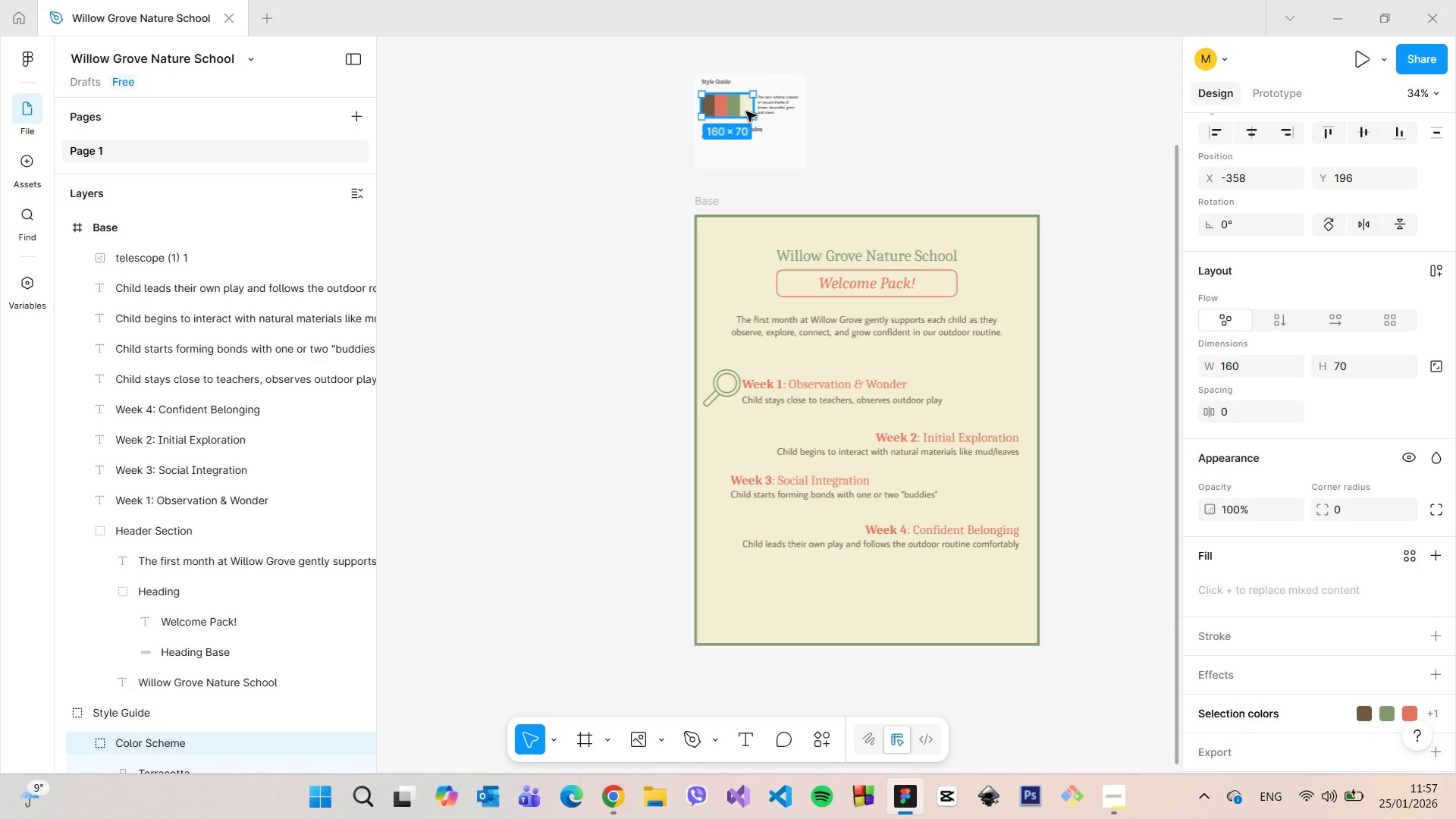 
left_click([746, 111])
 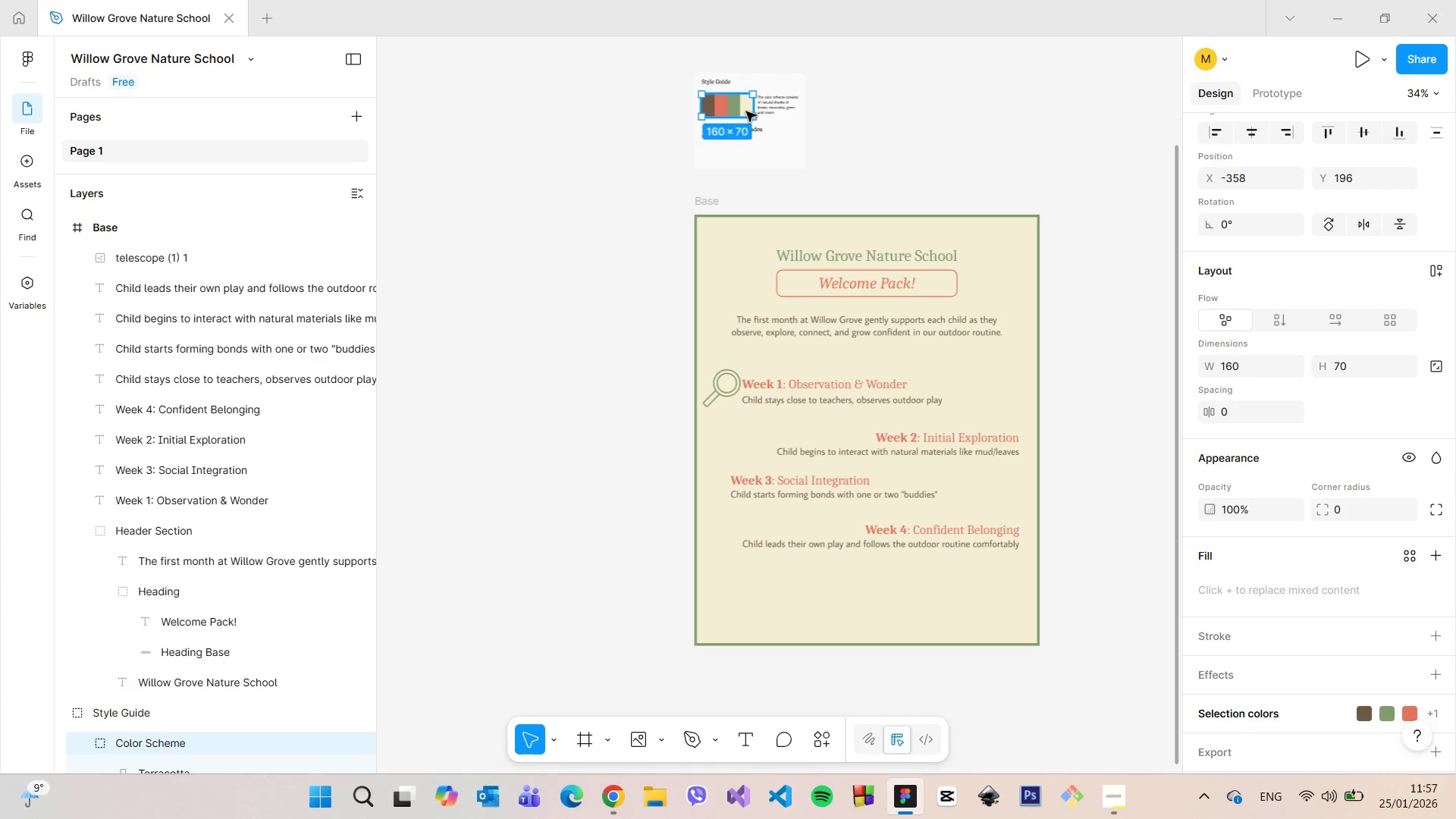 
left_click([746, 111])
 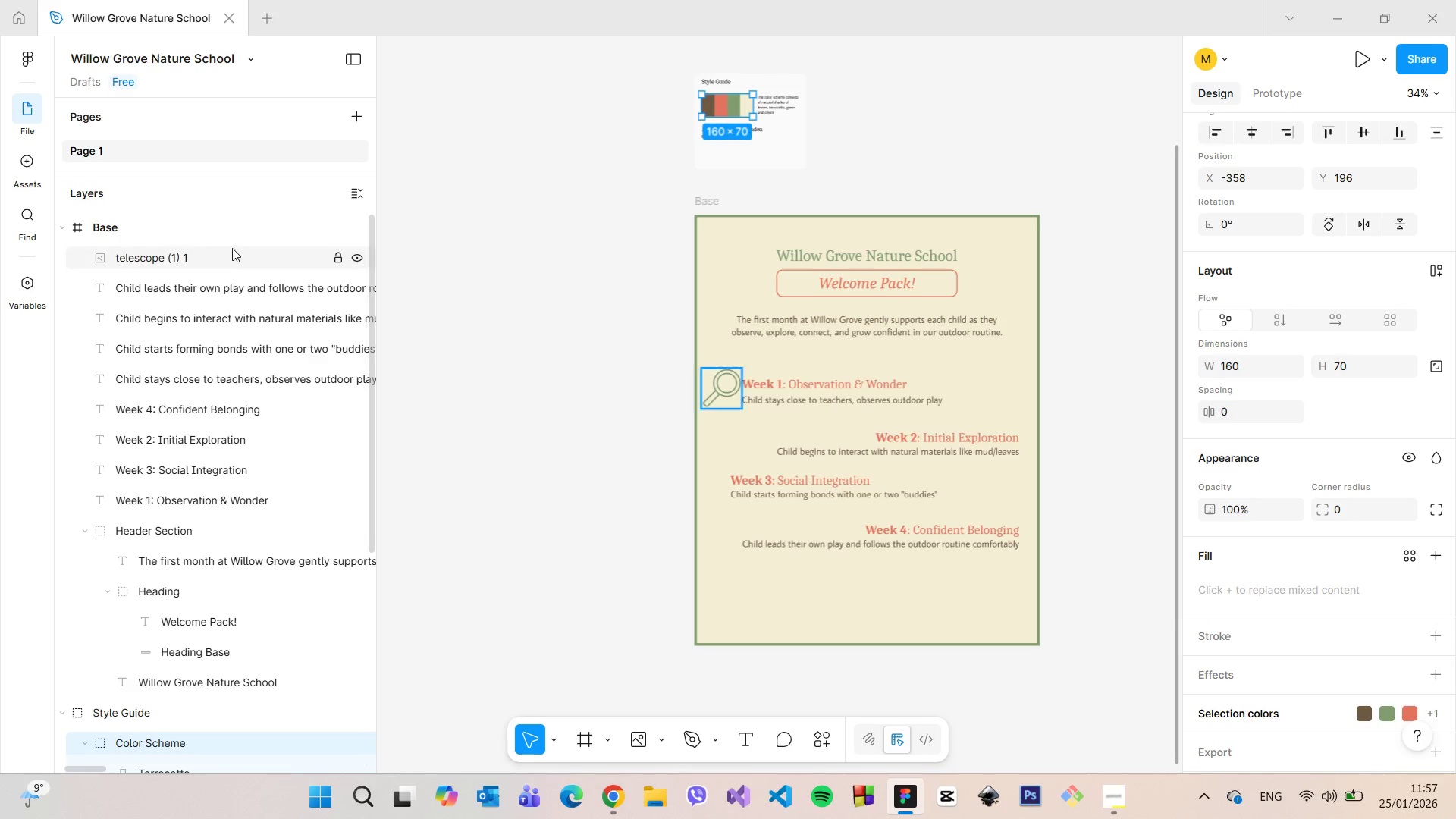 
left_click([161, 234])
 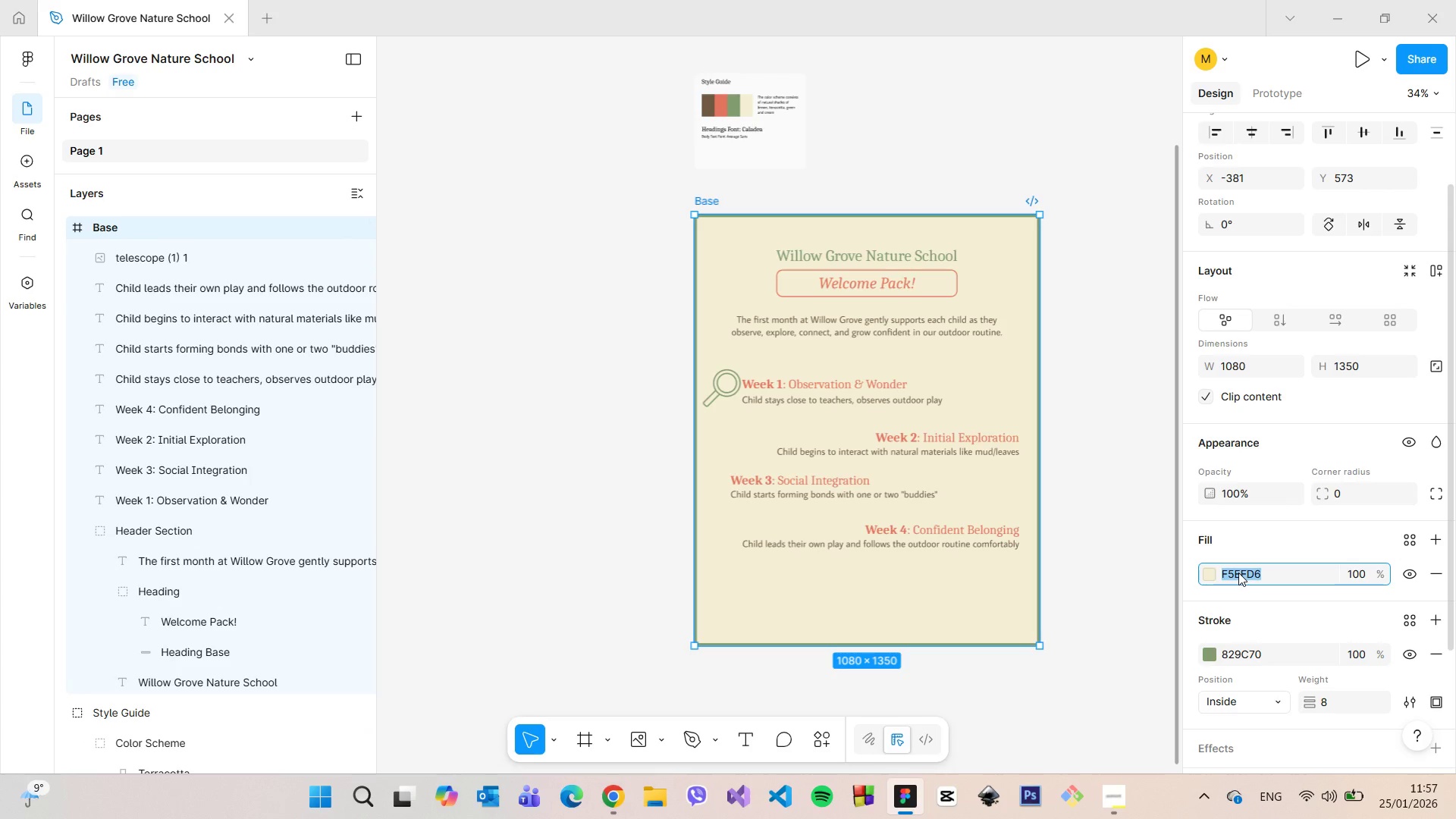 
key(Control+C)
 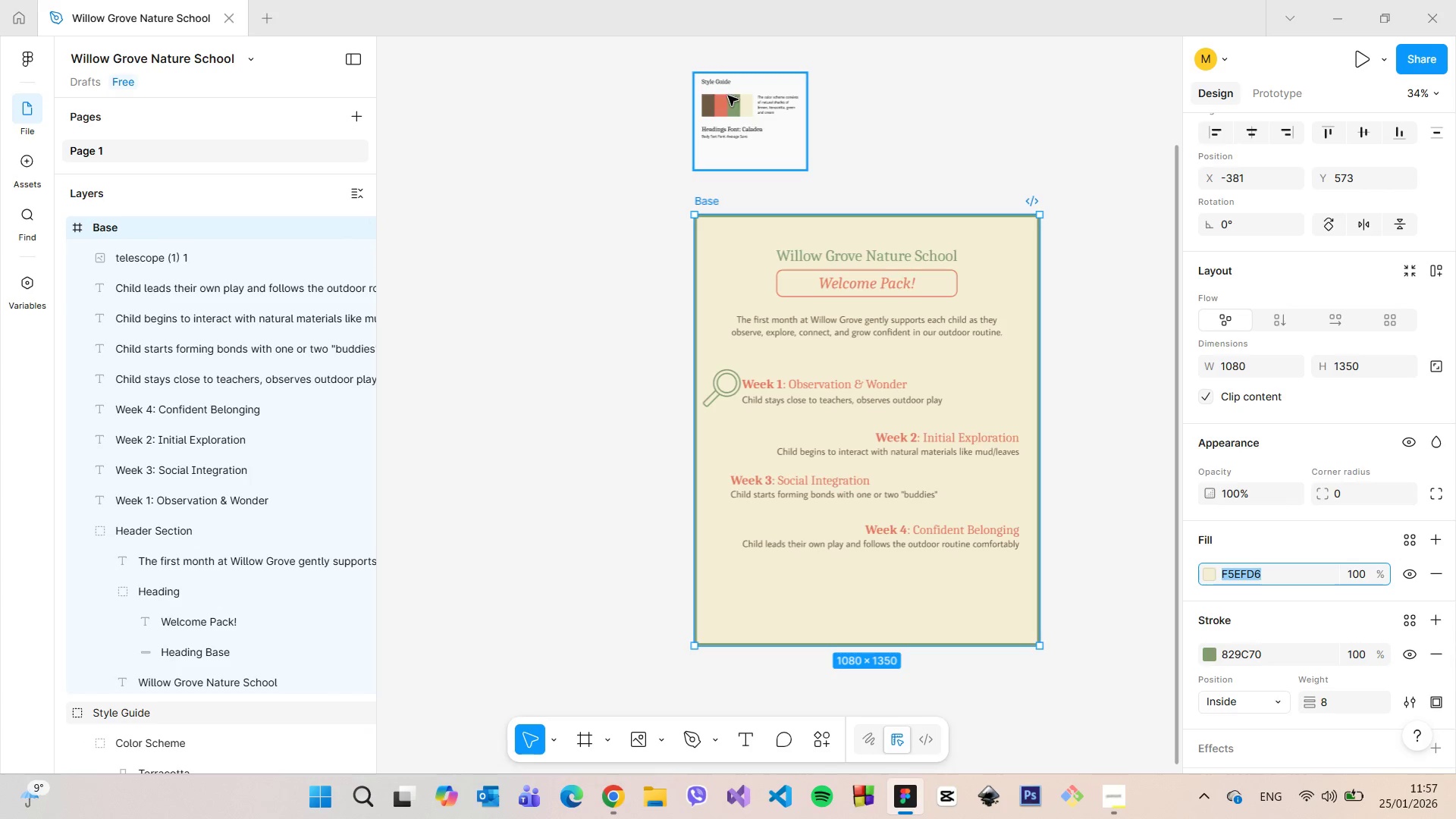 
double_click([744, 104])
 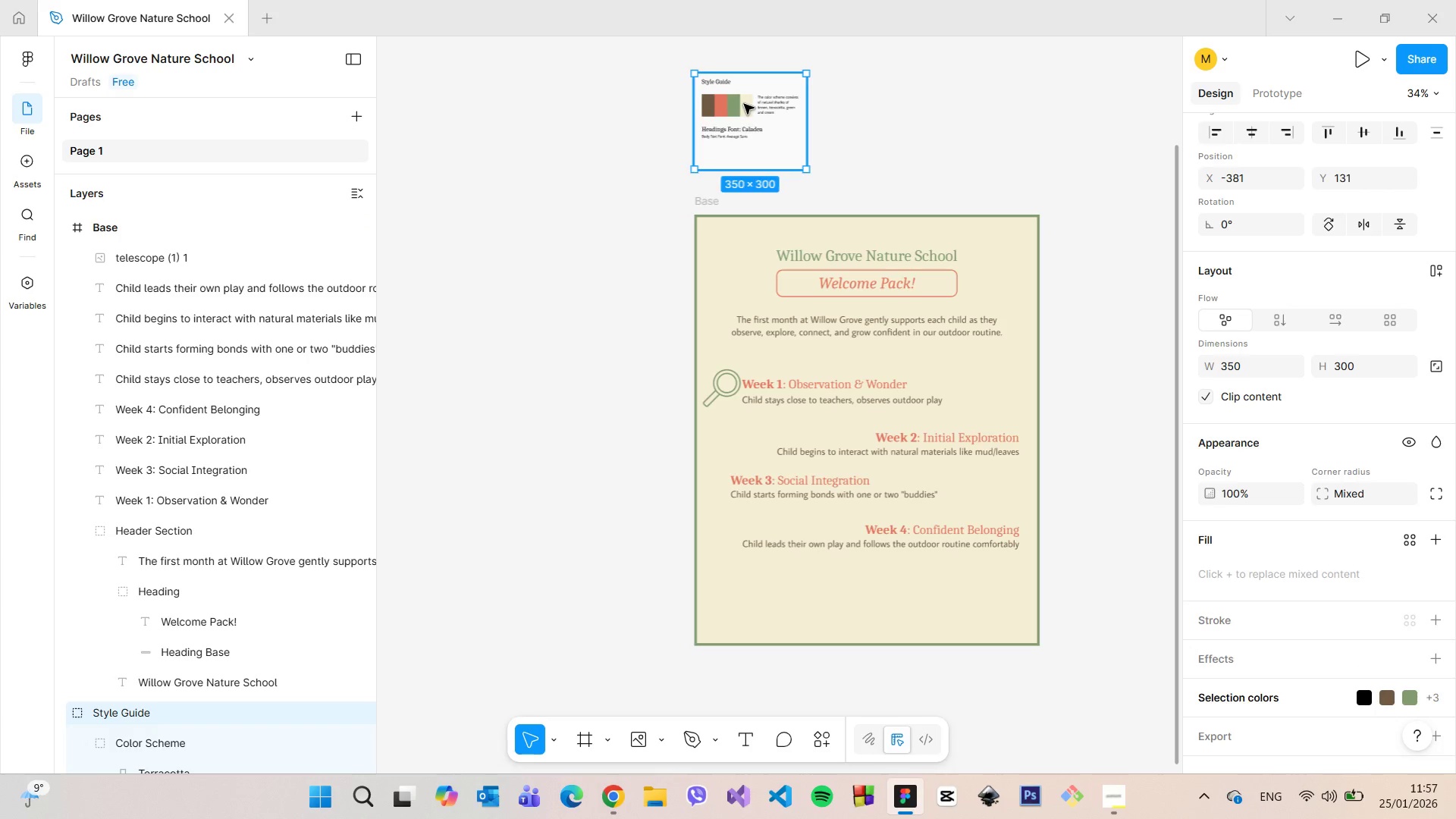 
triple_click([744, 104])
 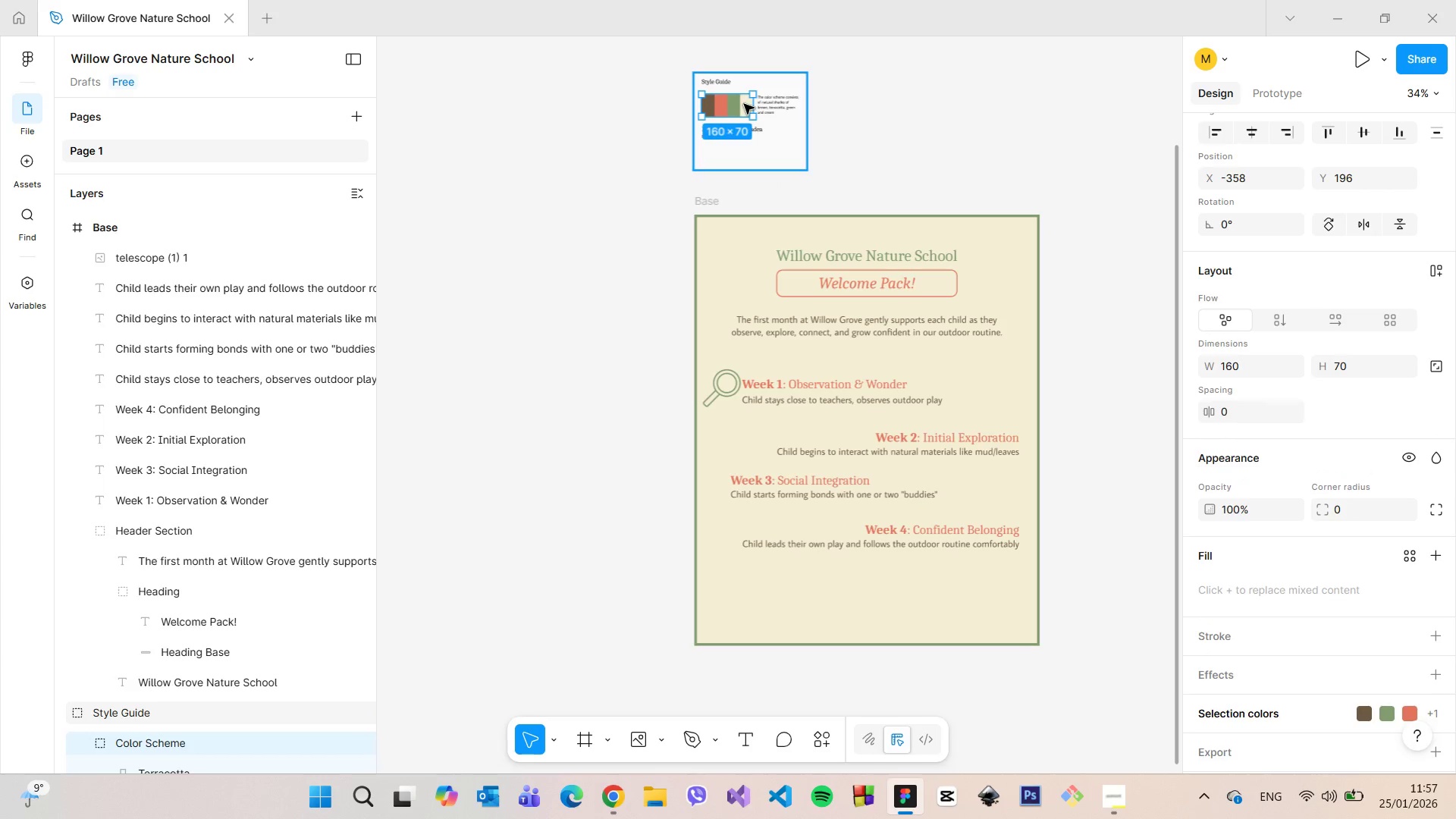 
triple_click([744, 104])
 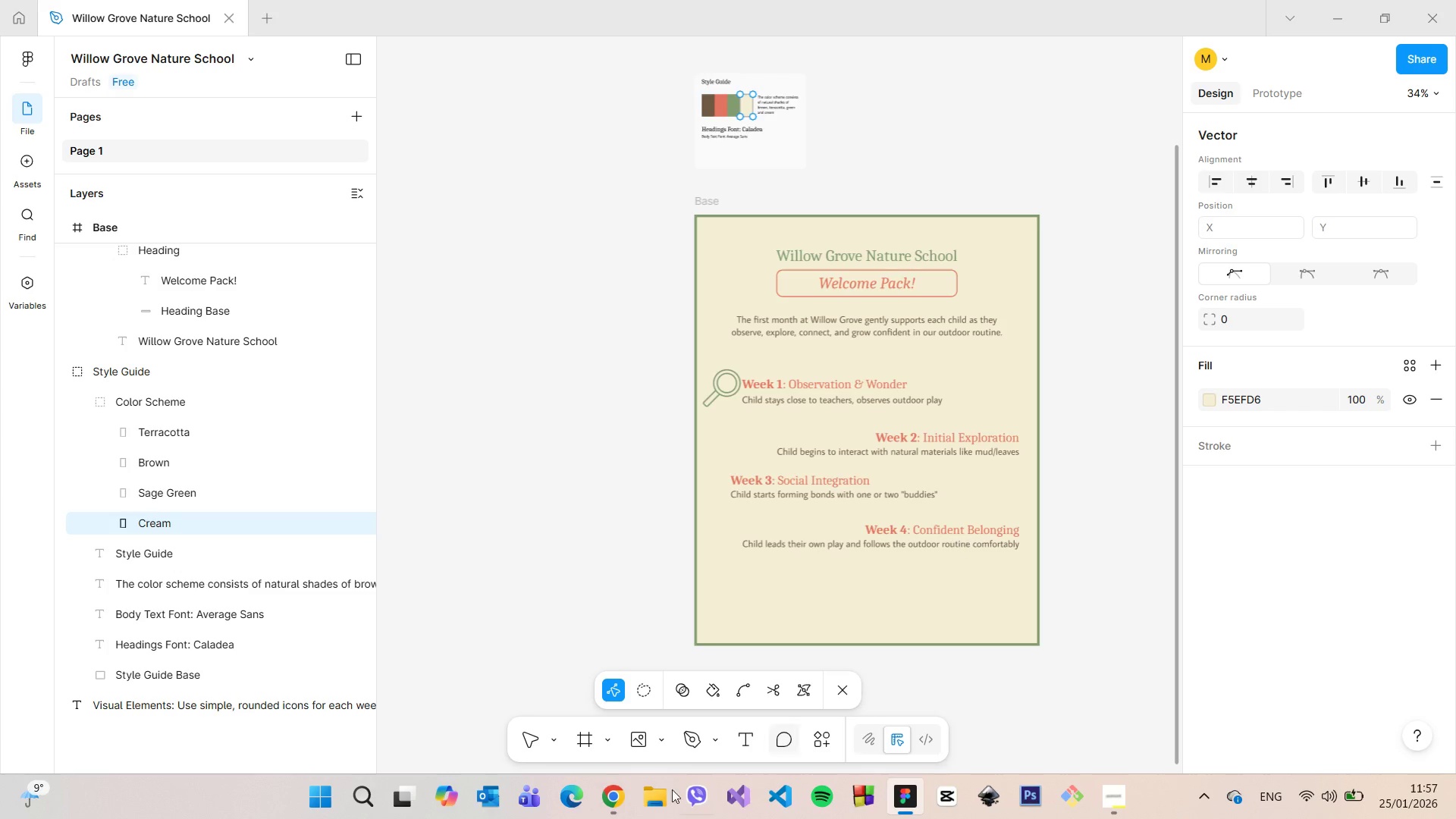 
left_click([607, 803])
 